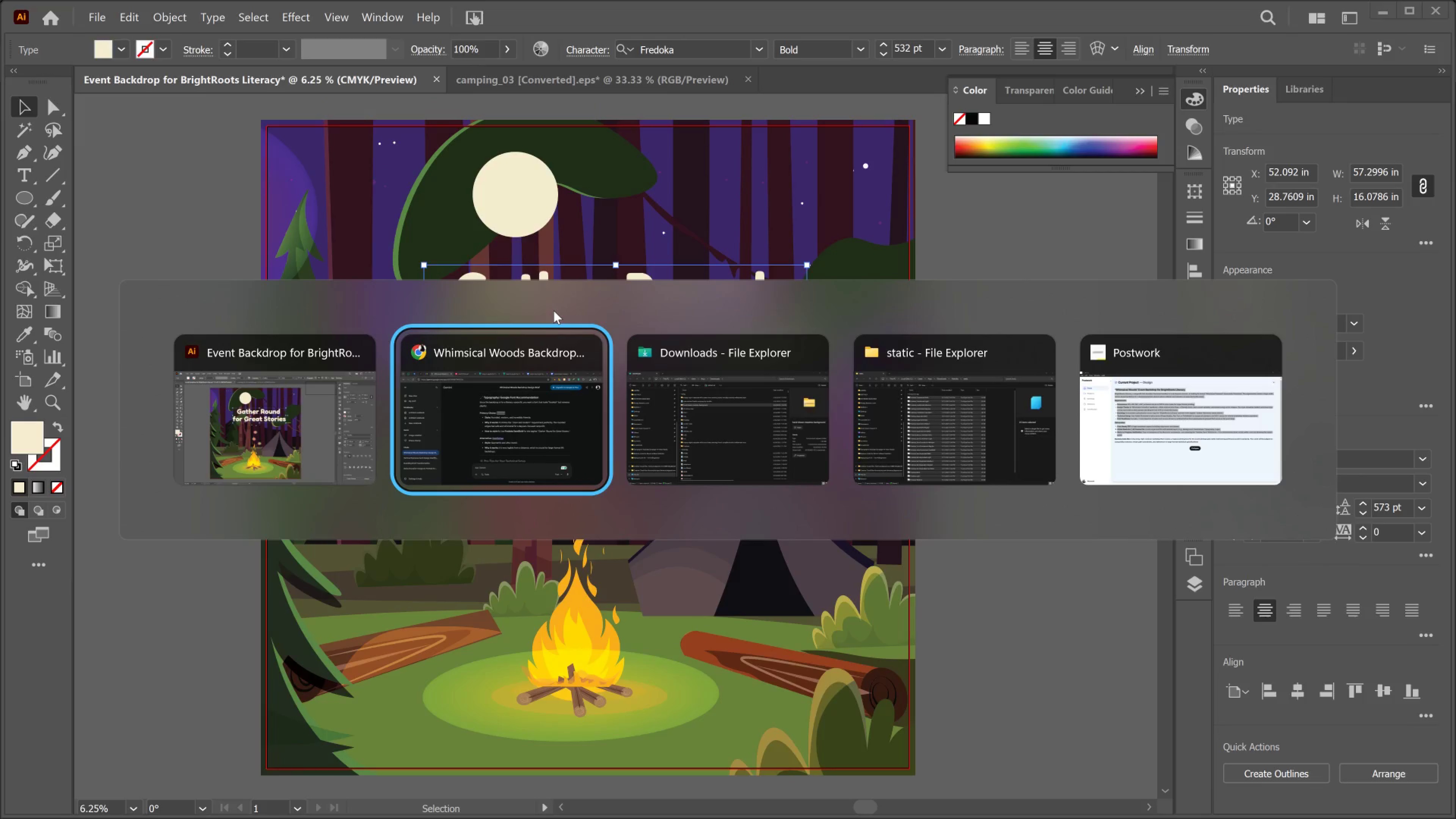 
key(Alt+Tab)
 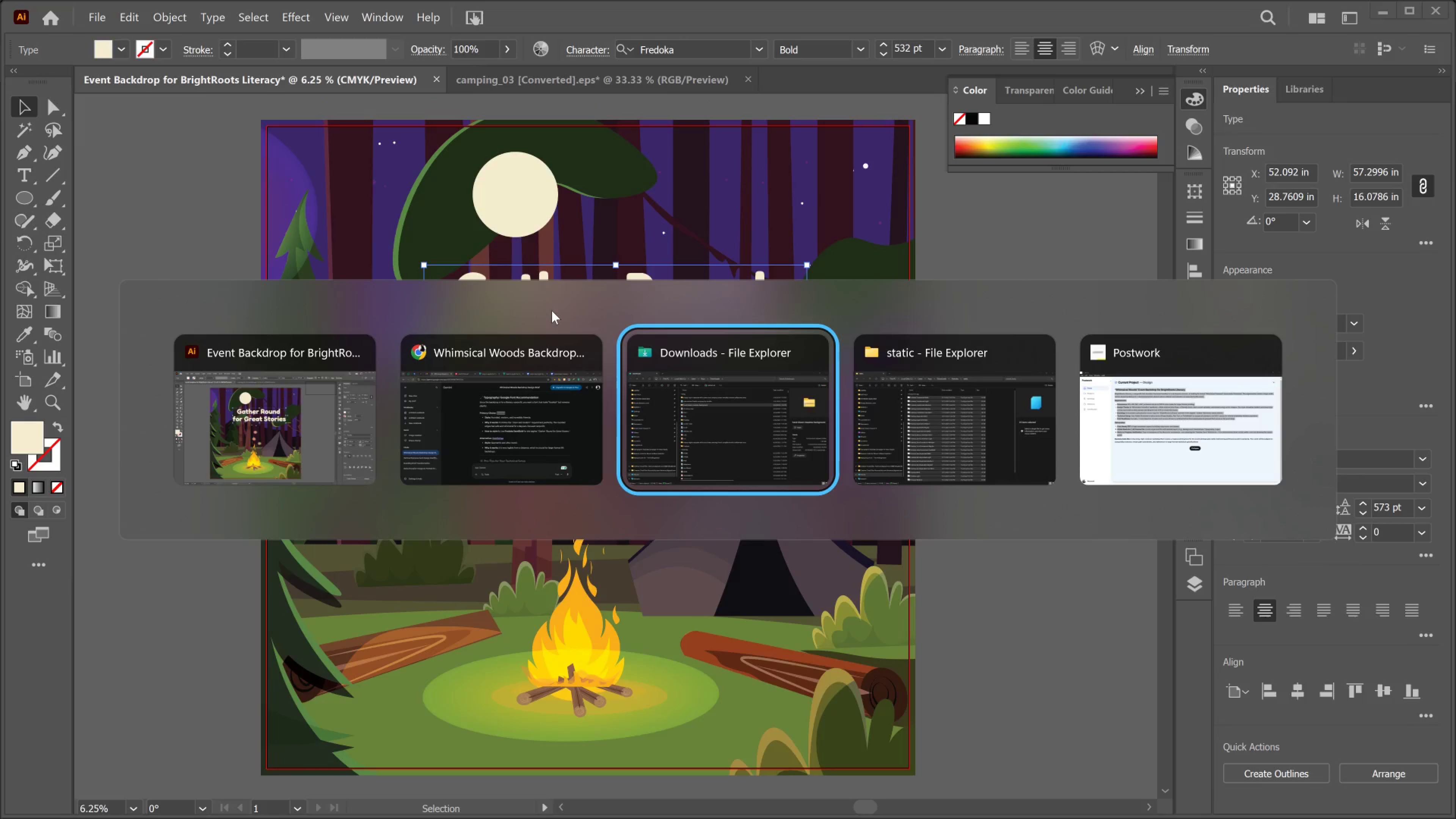 
key(Alt+Tab)
 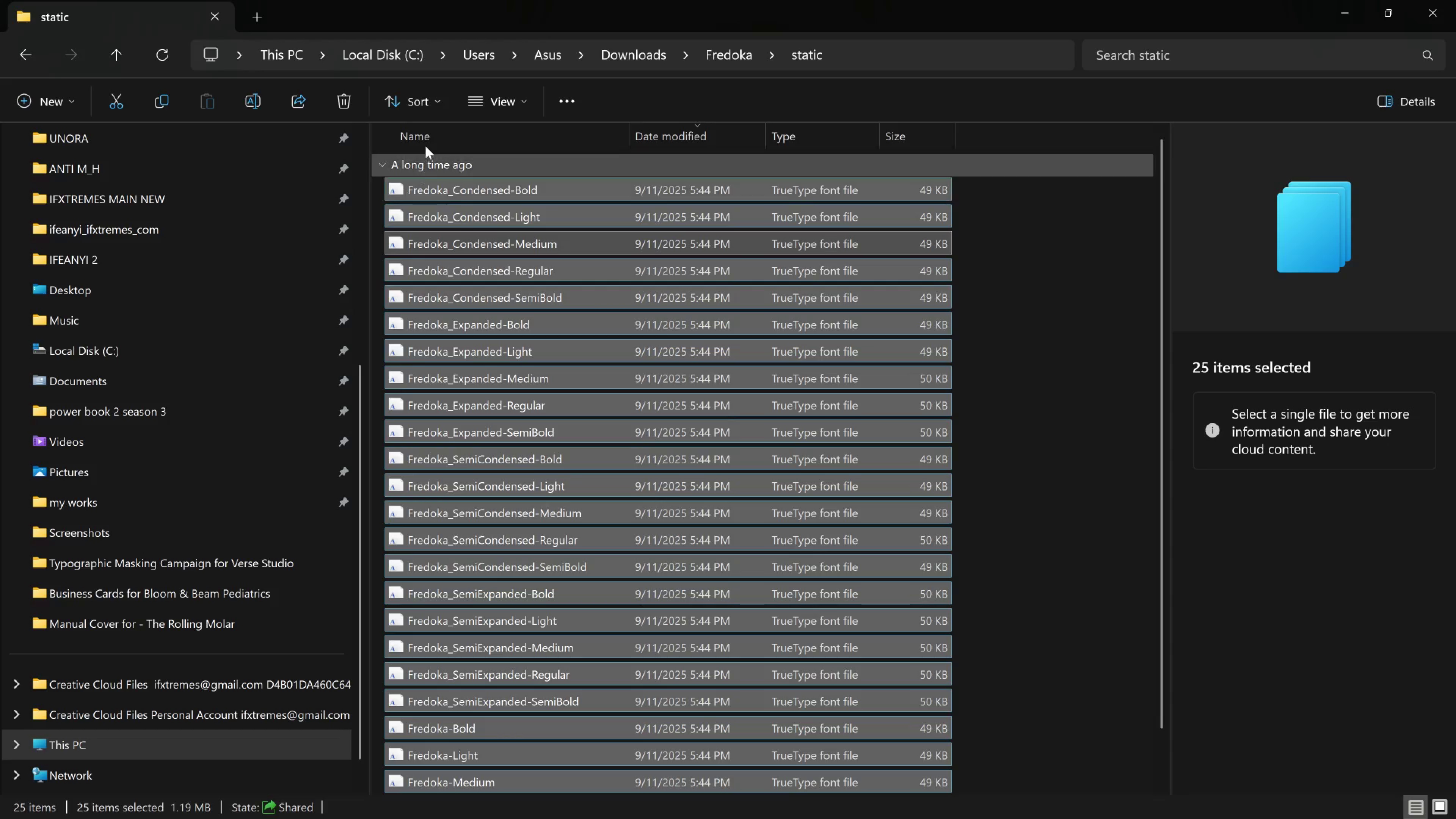 
left_click([624, 61])
 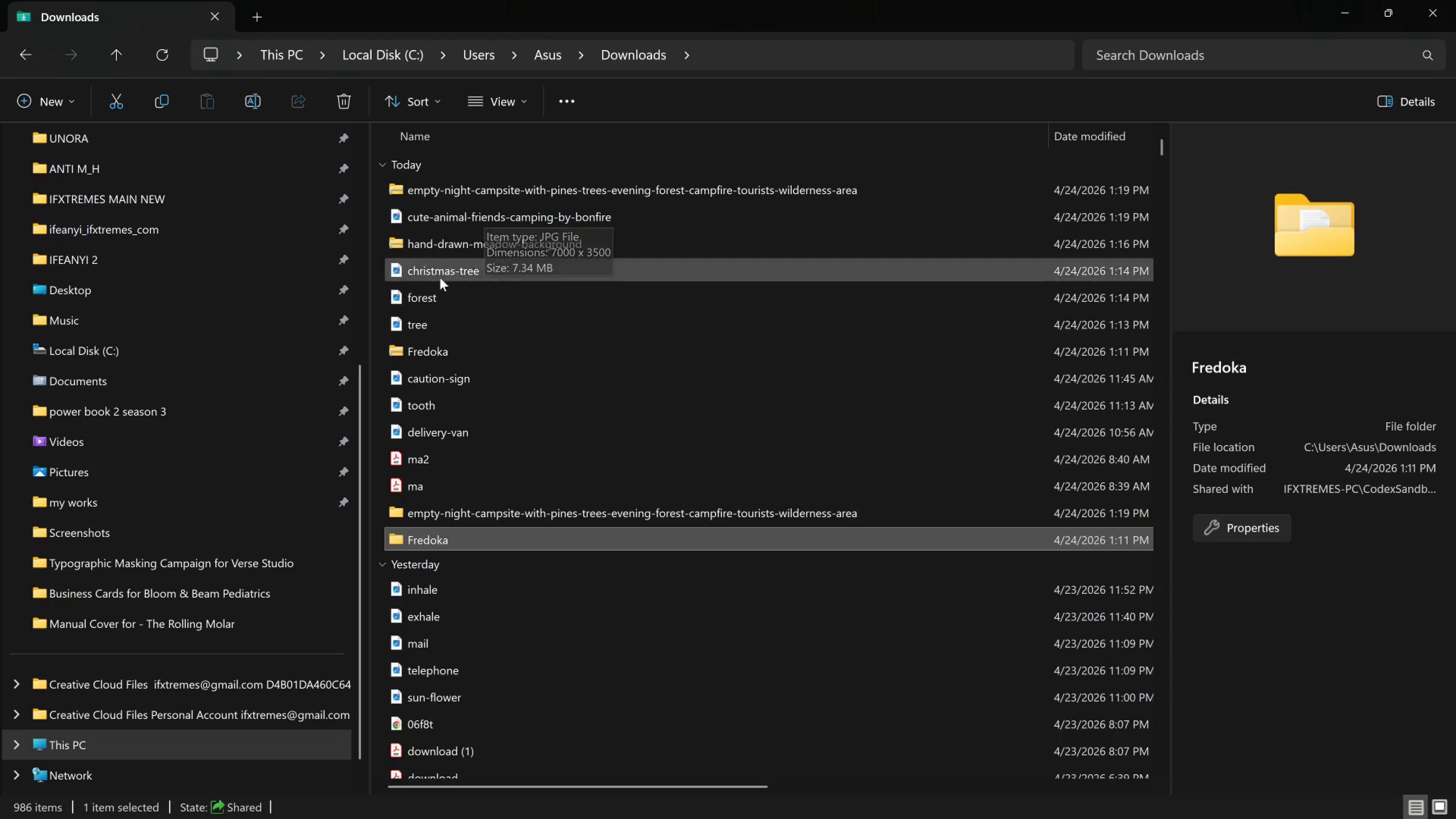 
left_click([436, 293])
 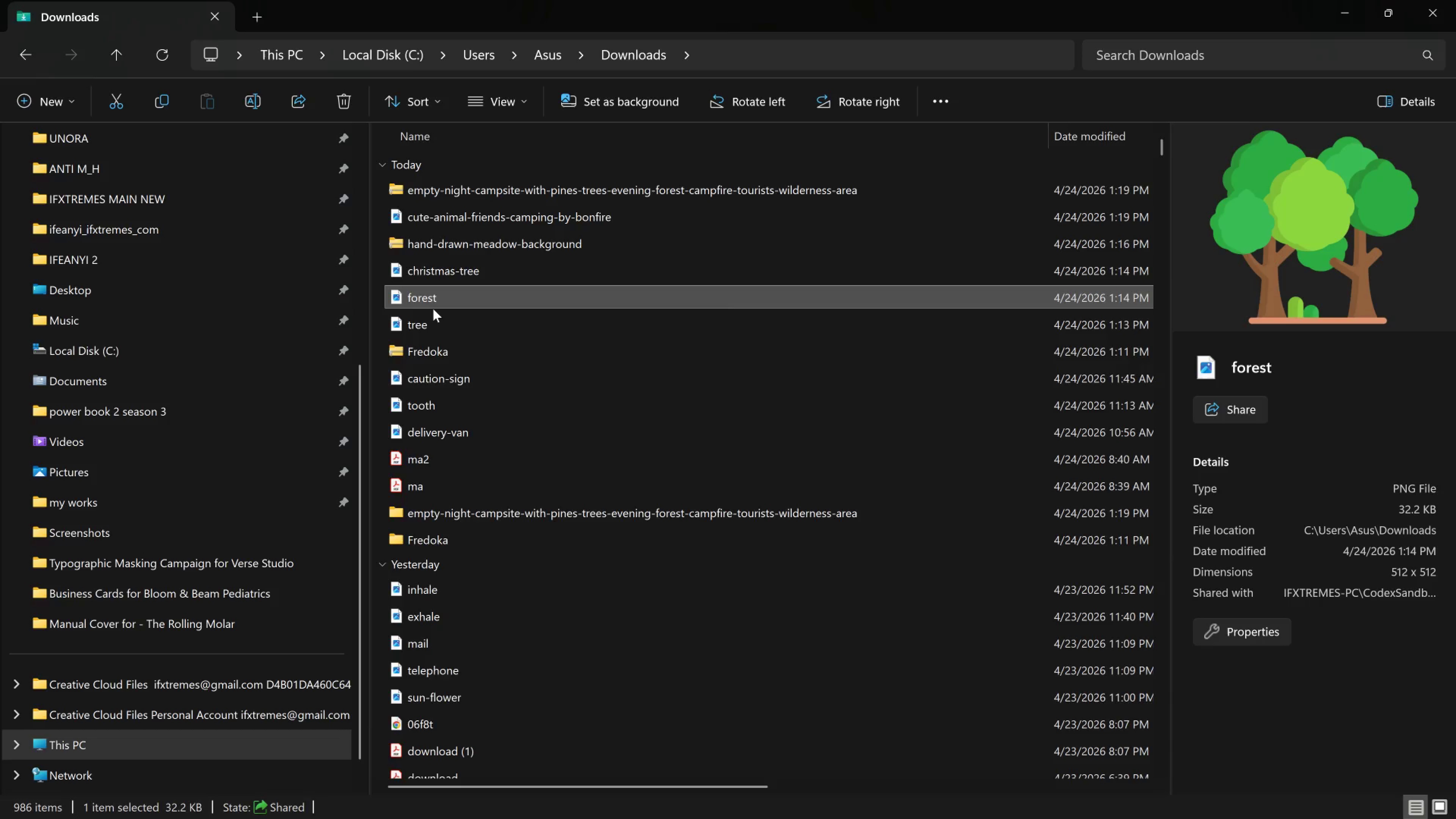 
left_click([433, 309])
 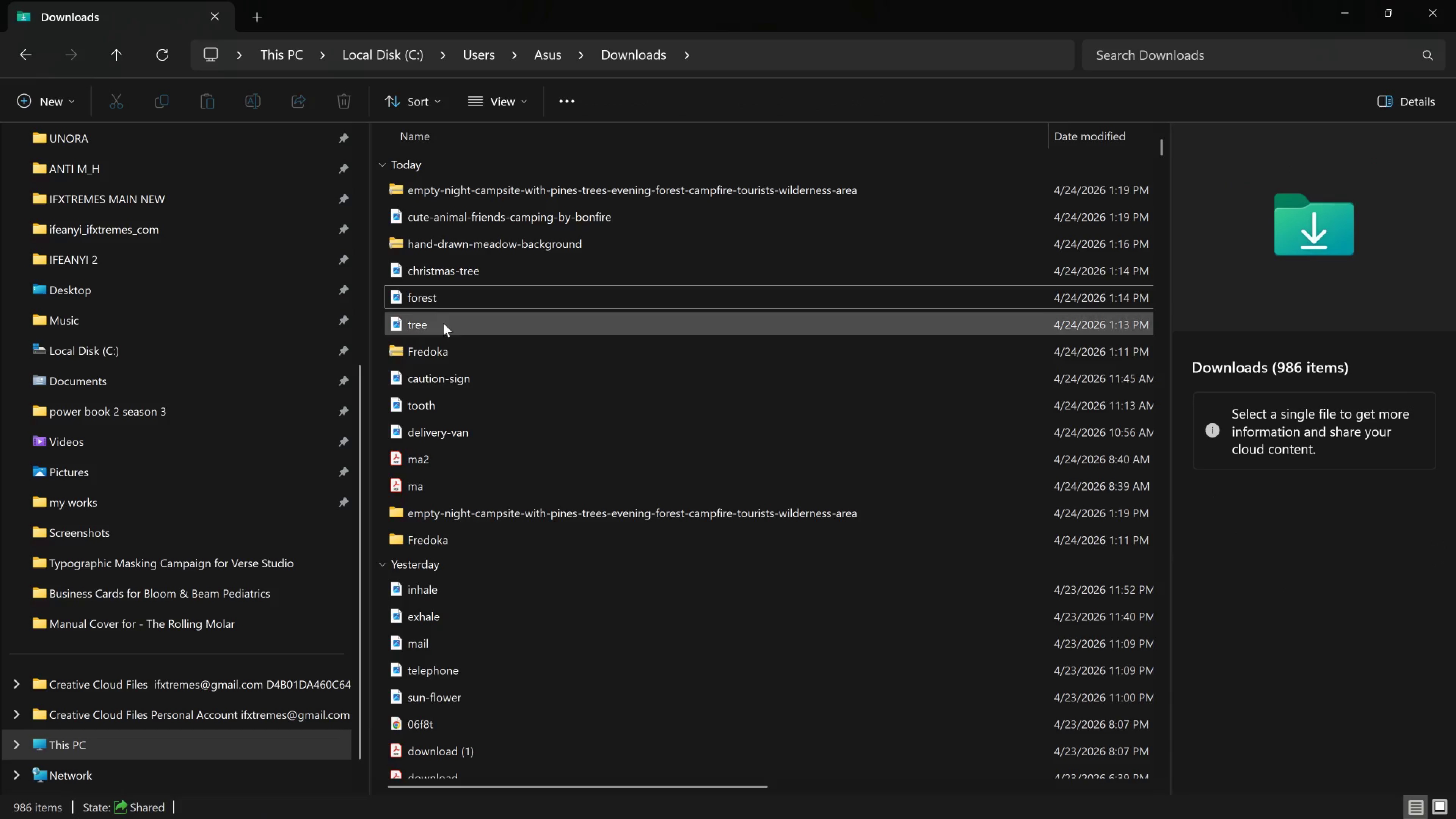 
left_click([441, 322])
 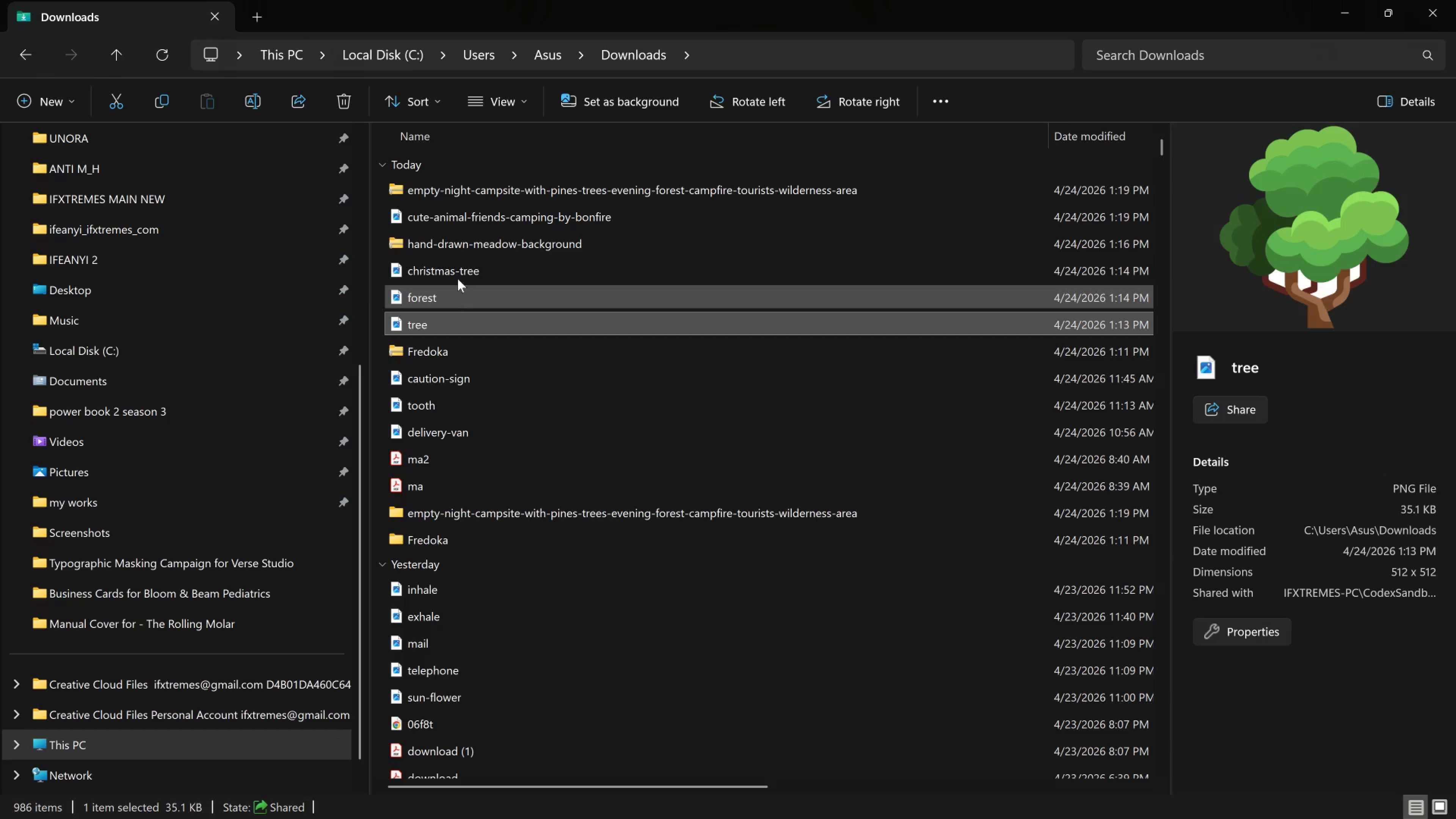 
left_click_drag(start_coordinate=[458, 274], to_coordinate=[460, 275])
 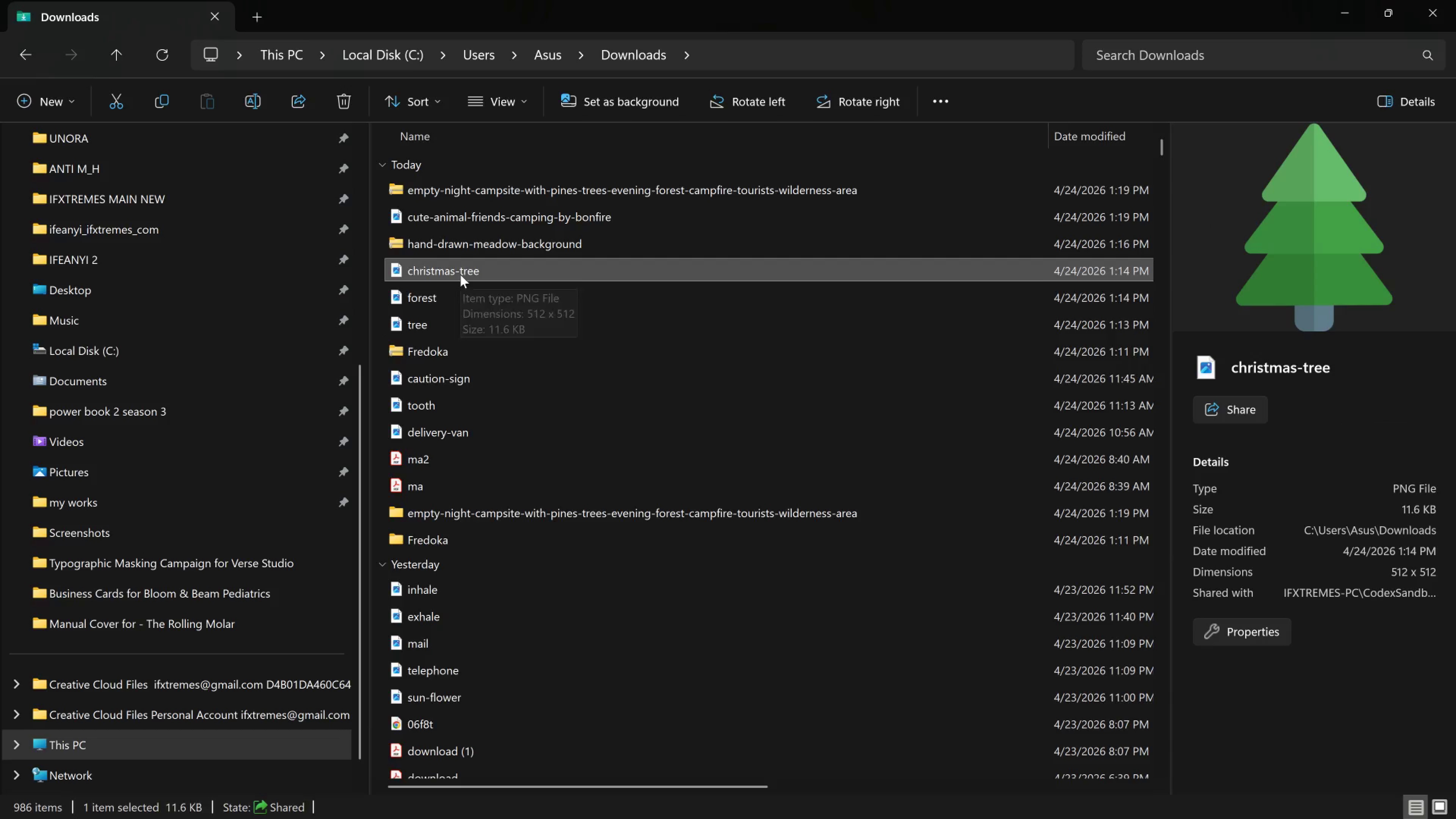 
left_click_drag(start_coordinate=[460, 275], to_coordinate=[474, 341])
 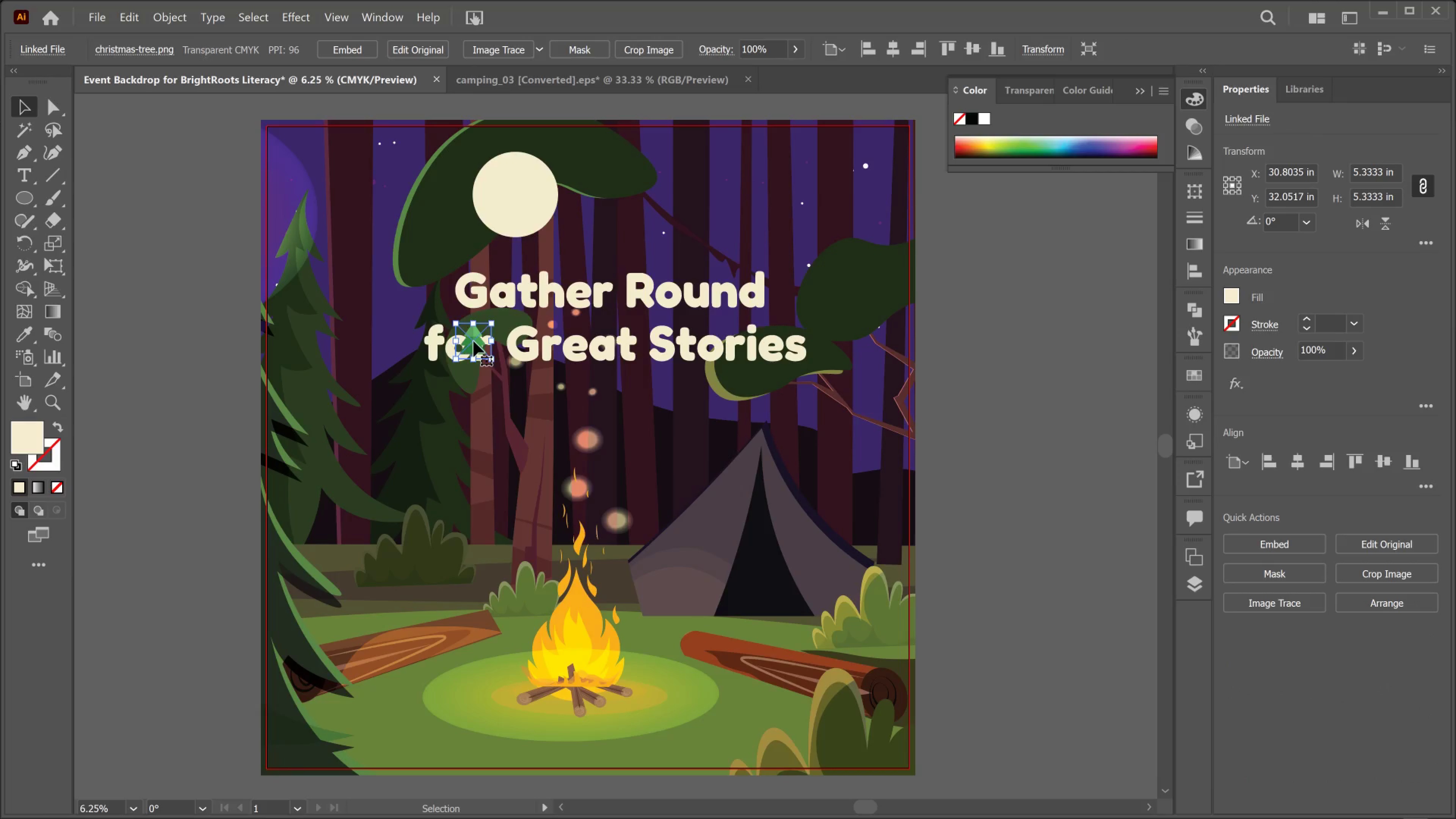 
key(Alt+Tab)
 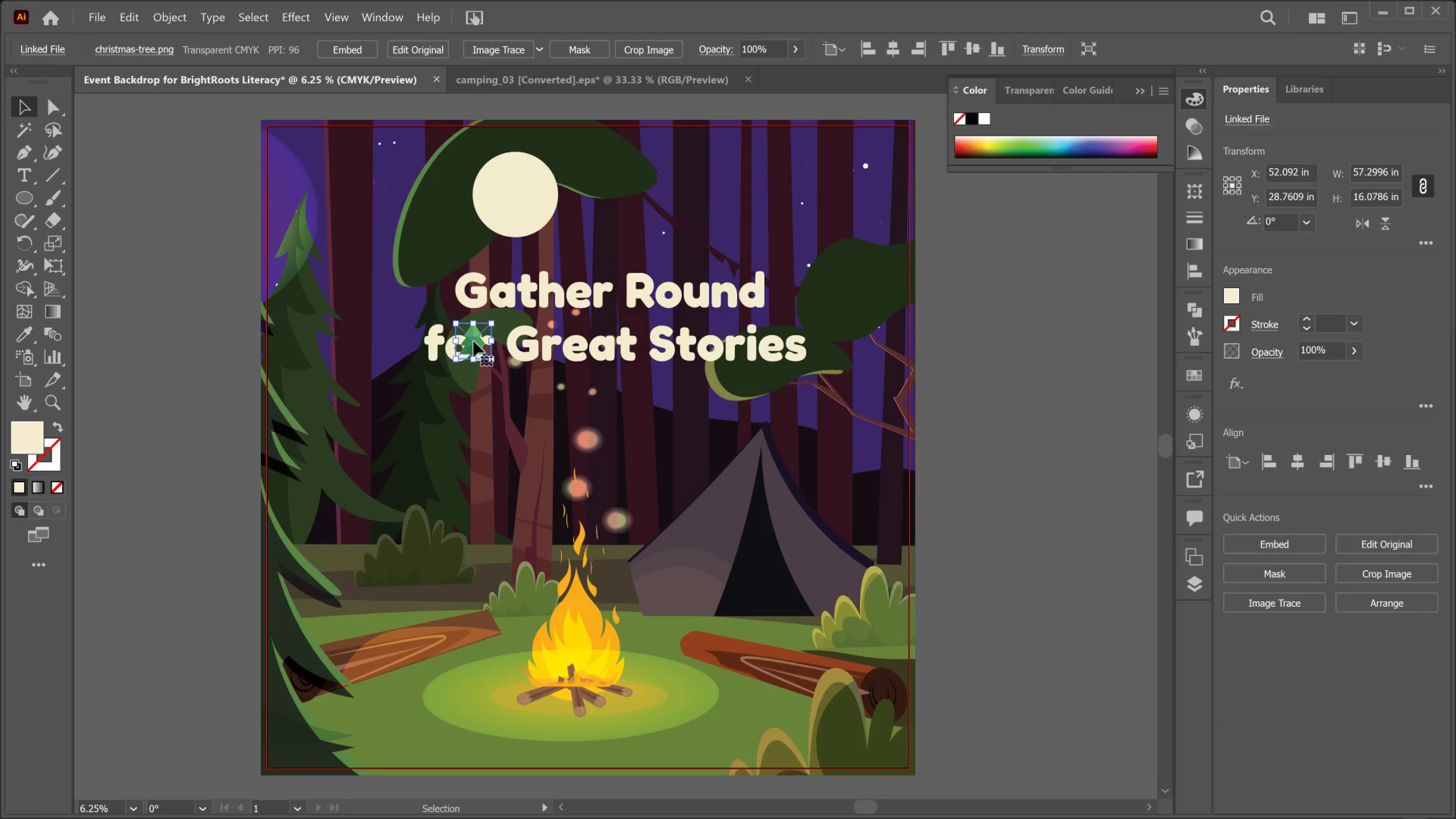 
left_click_drag(start_coordinate=[477, 336], to_coordinate=[516, 194])
 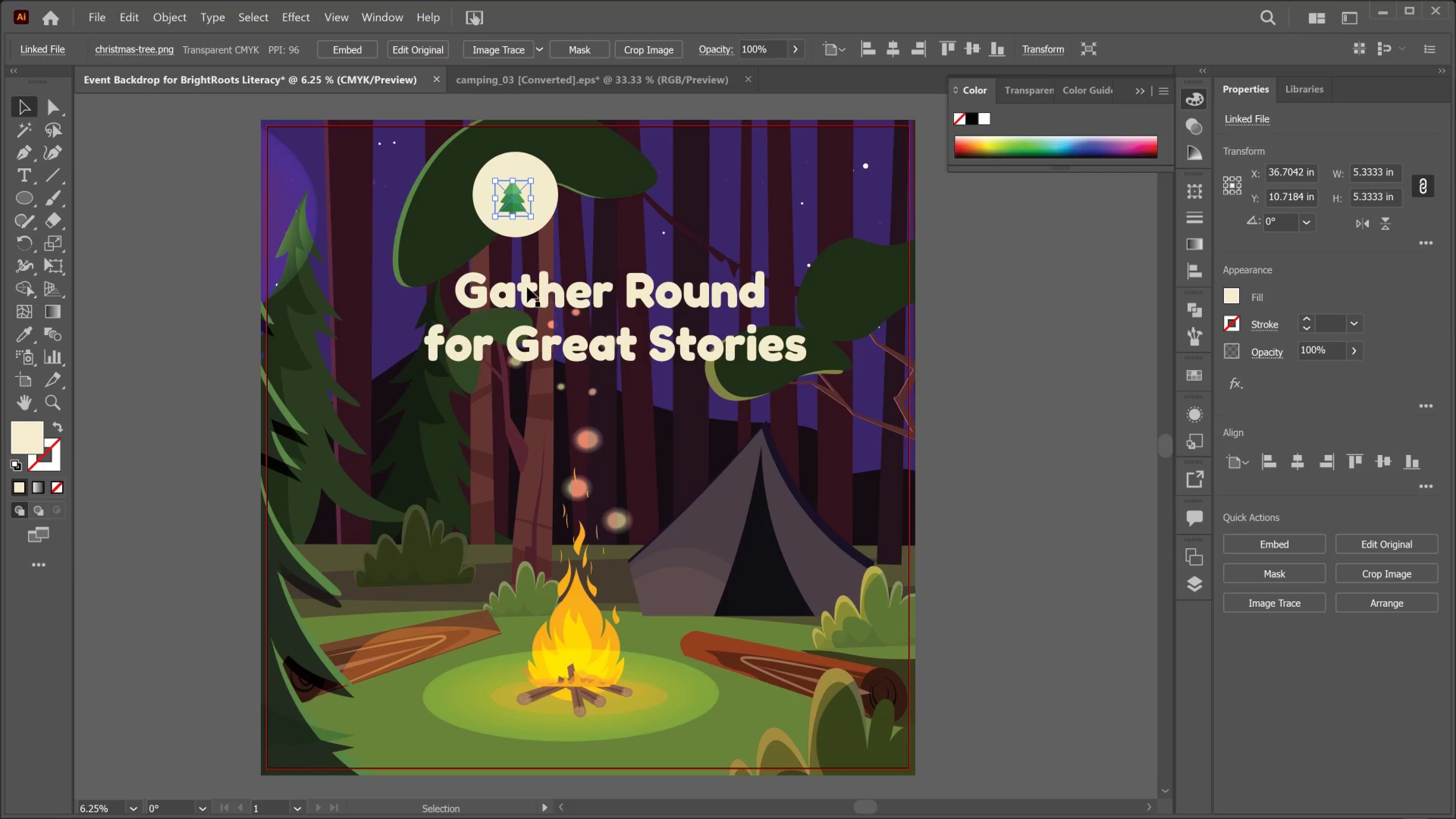 
hold_key(key=AltLeft, duration=0.43)
 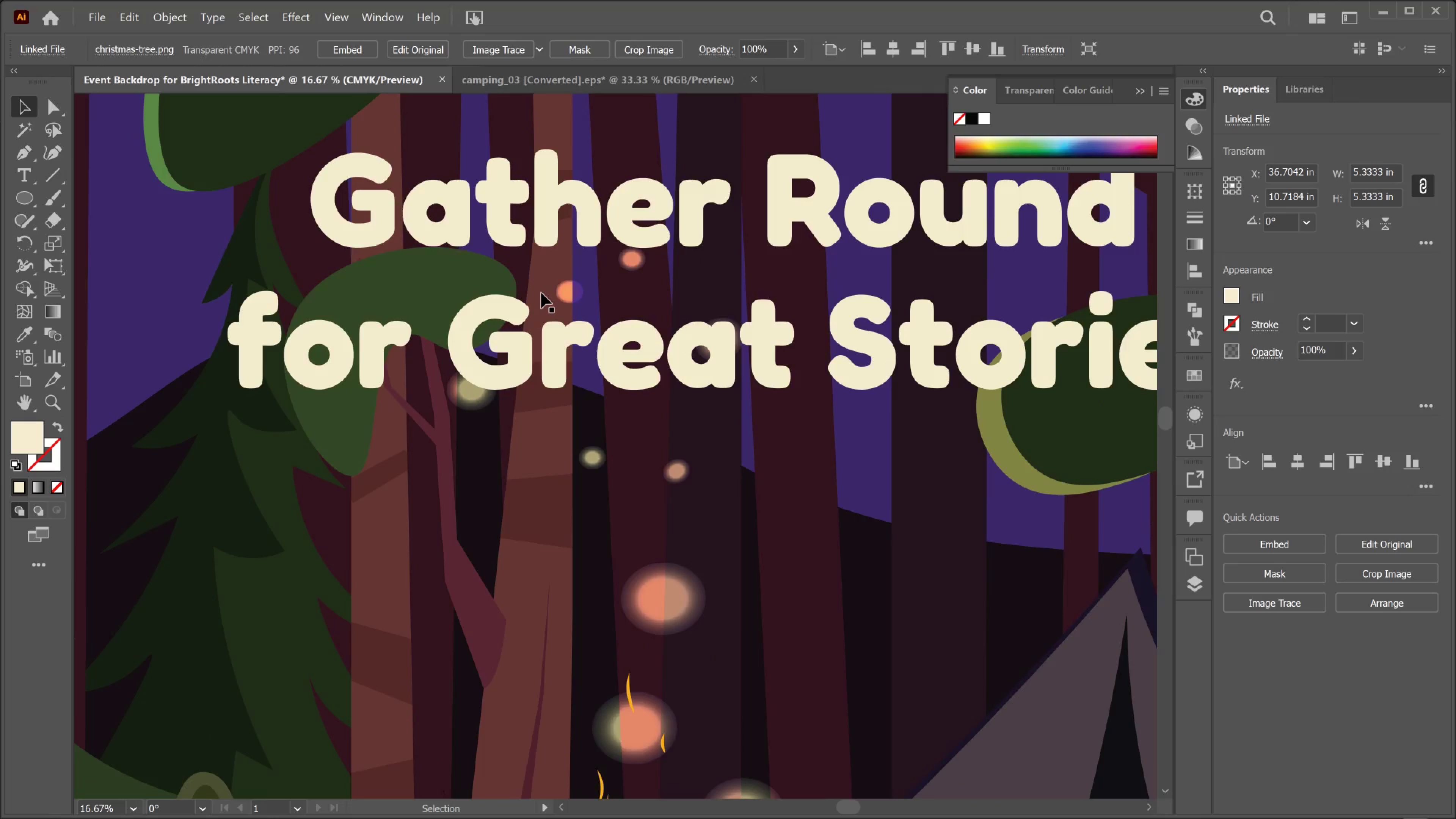 
hold_key(key=AltLeft, duration=0.34)
 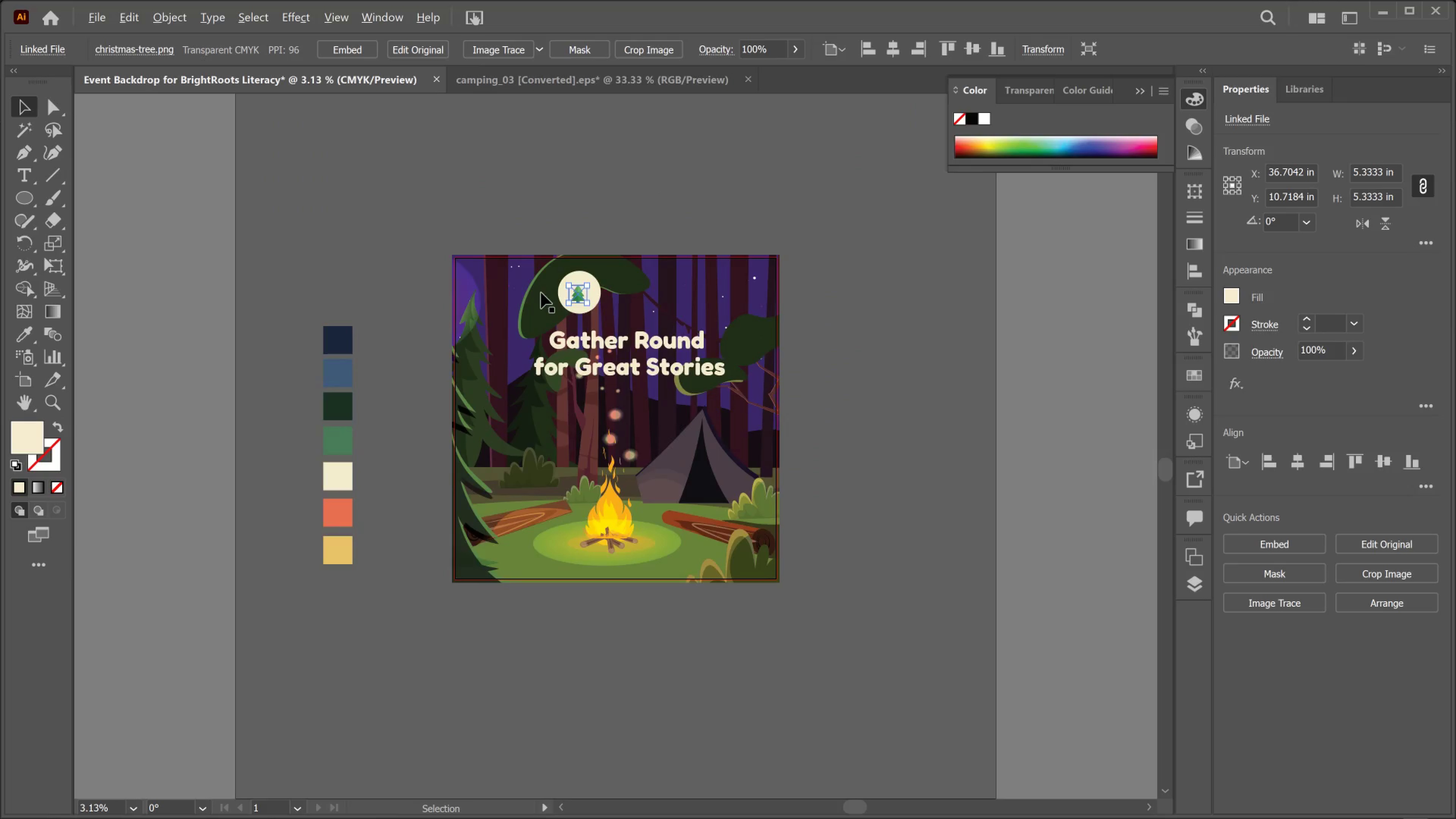 
hold_key(key=AltLeft, duration=0.35)
 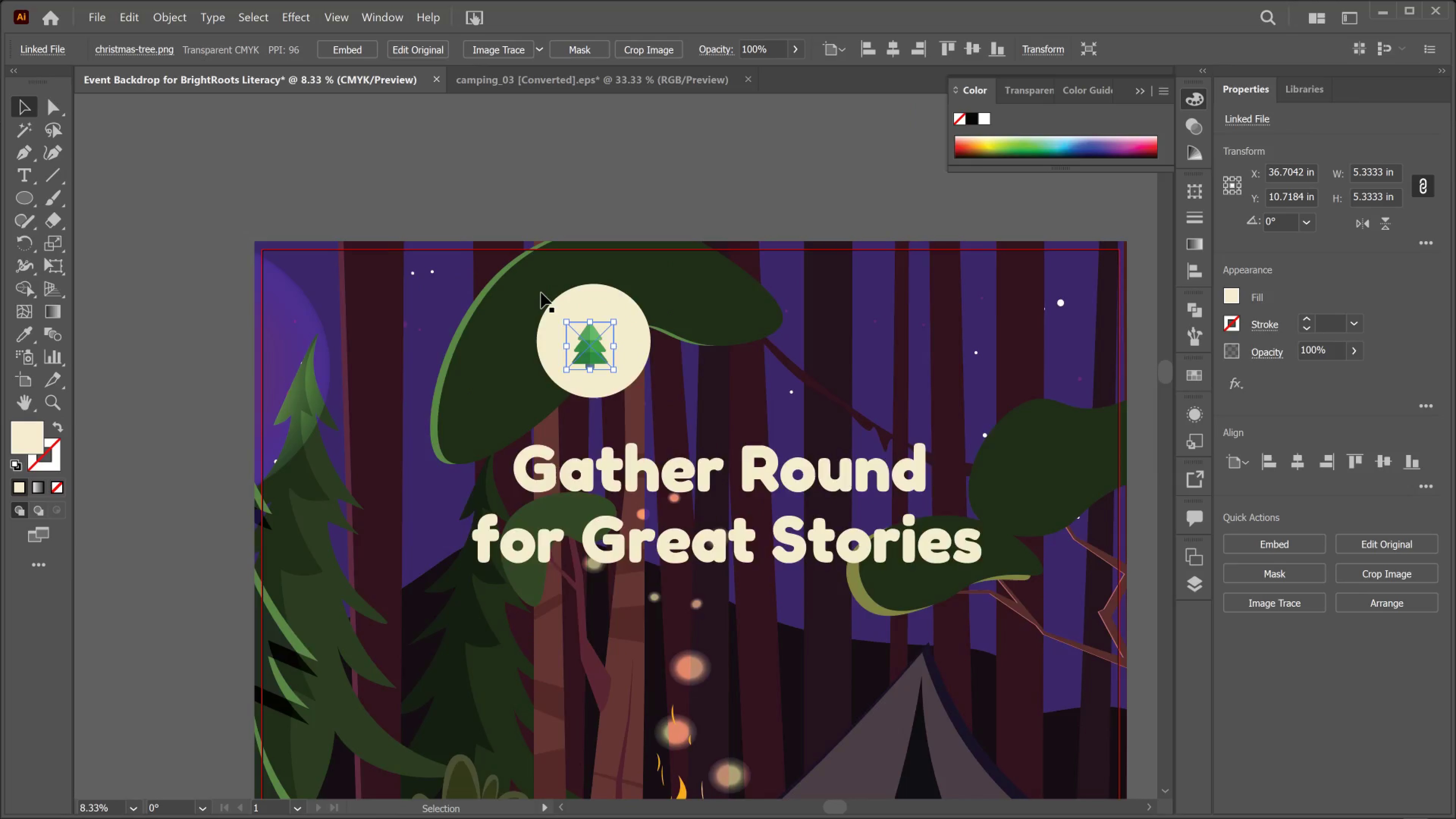 
key(Alt+AltLeft)
 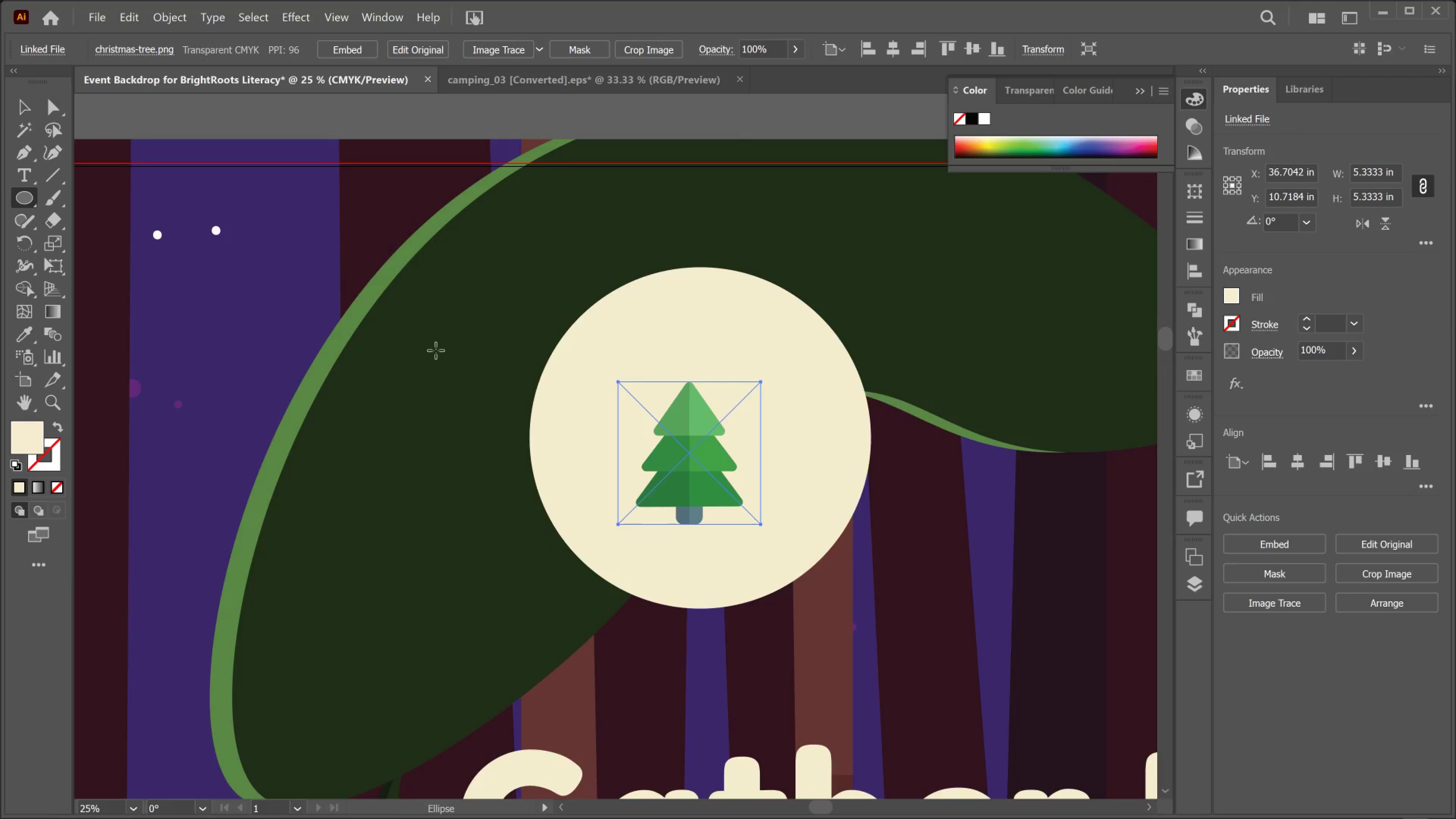 
scroll: coordinate [541, 293], scroll_direction: up, amount: 2.0
 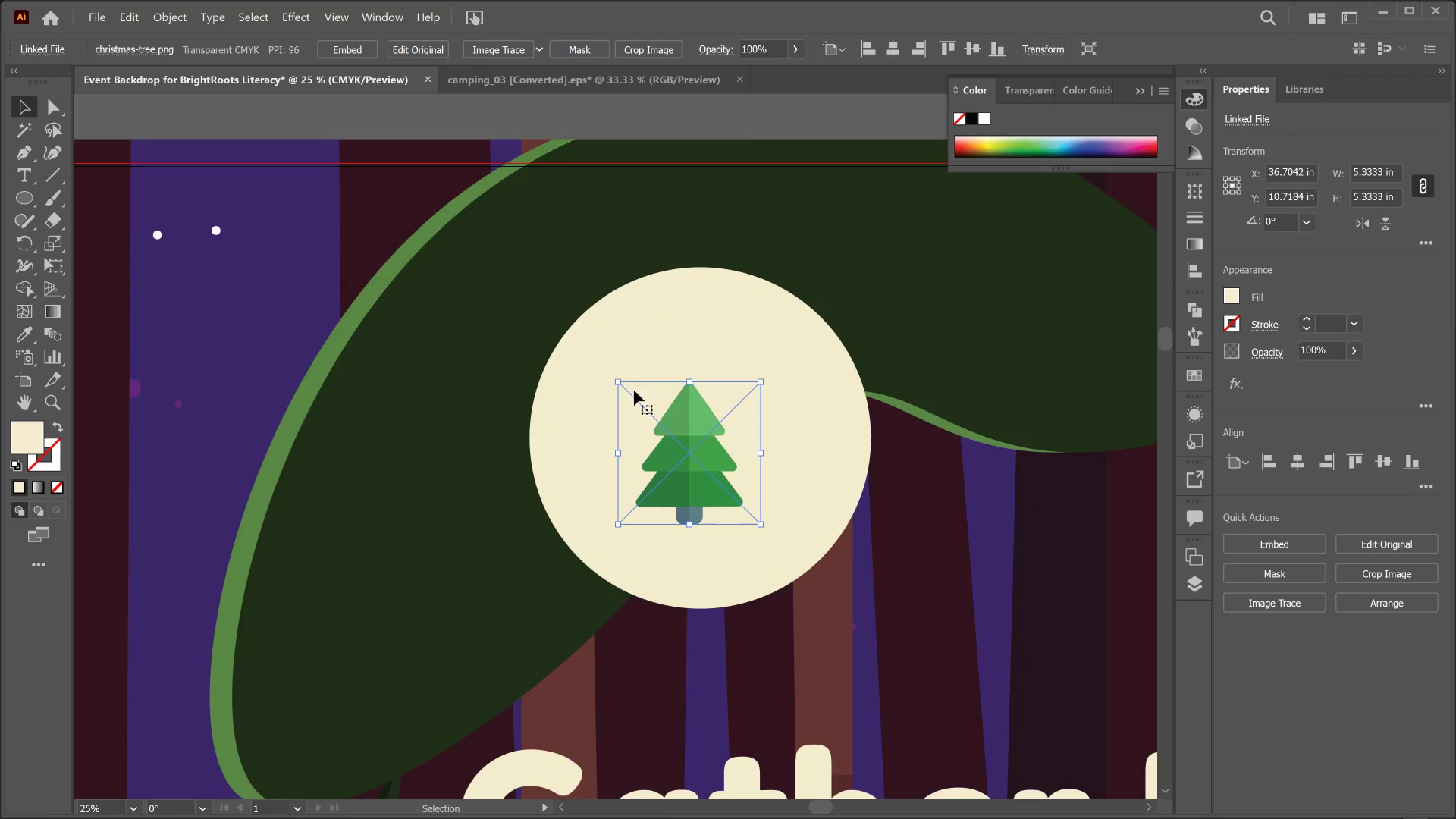 
left_click_drag(start_coordinate=[733, 334], to_coordinate=[780, 390])
 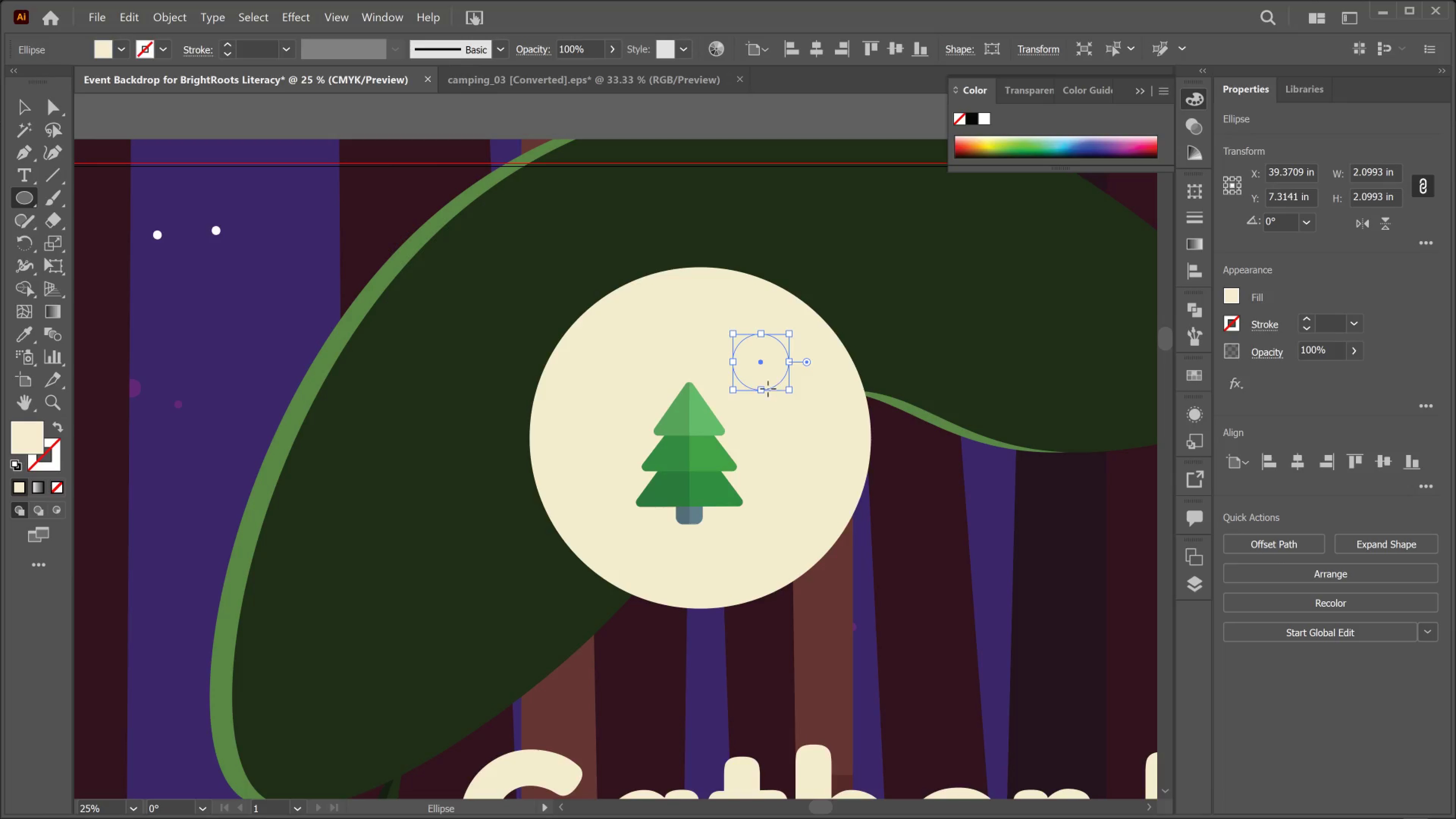 
hold_key(key=ShiftLeft, duration=1.11)
 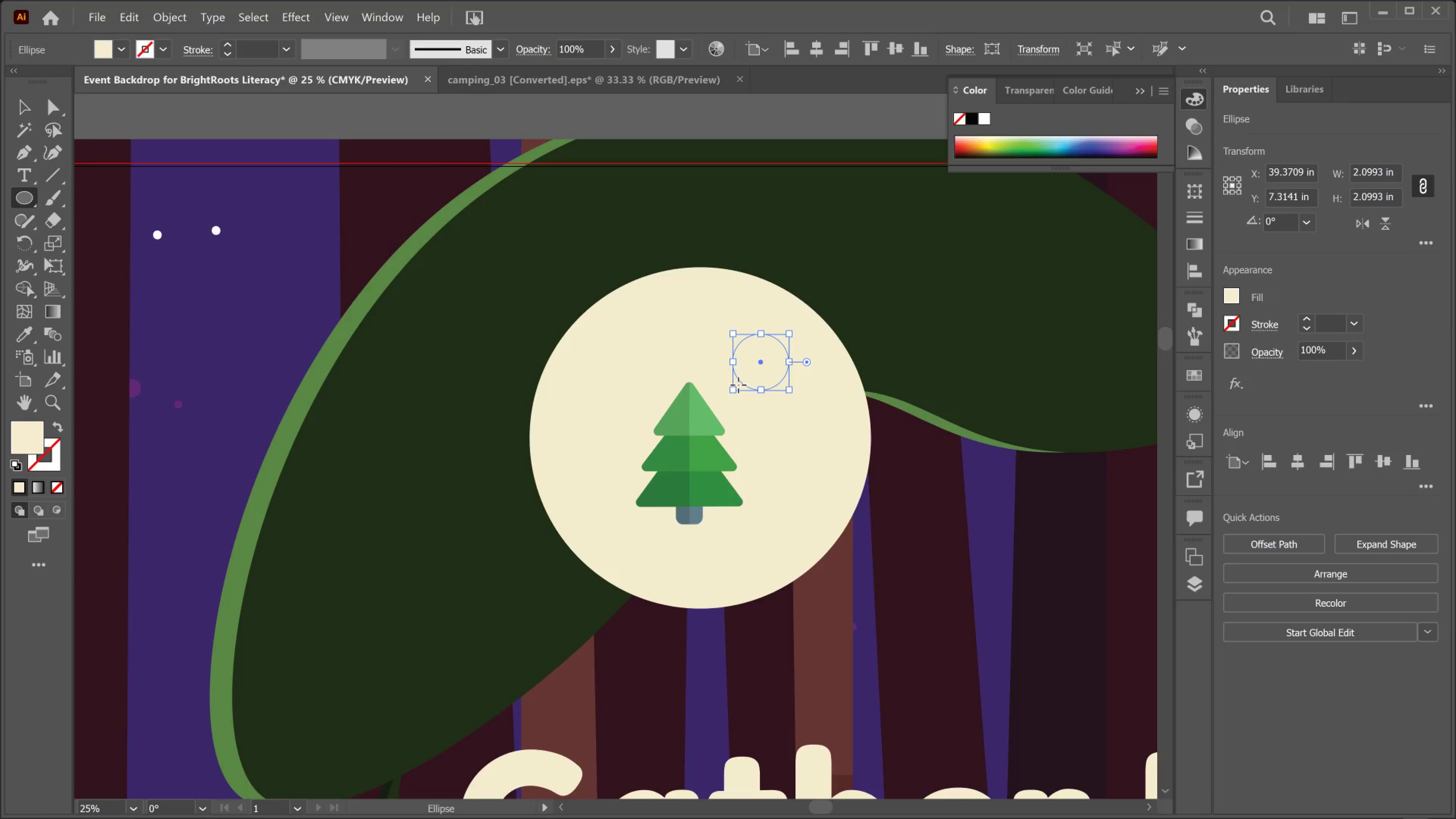 
hold_key(key=AltLeft, duration=0.51)
scroll: coordinate [738, 385], scroll_direction: down, amount: 4.0
 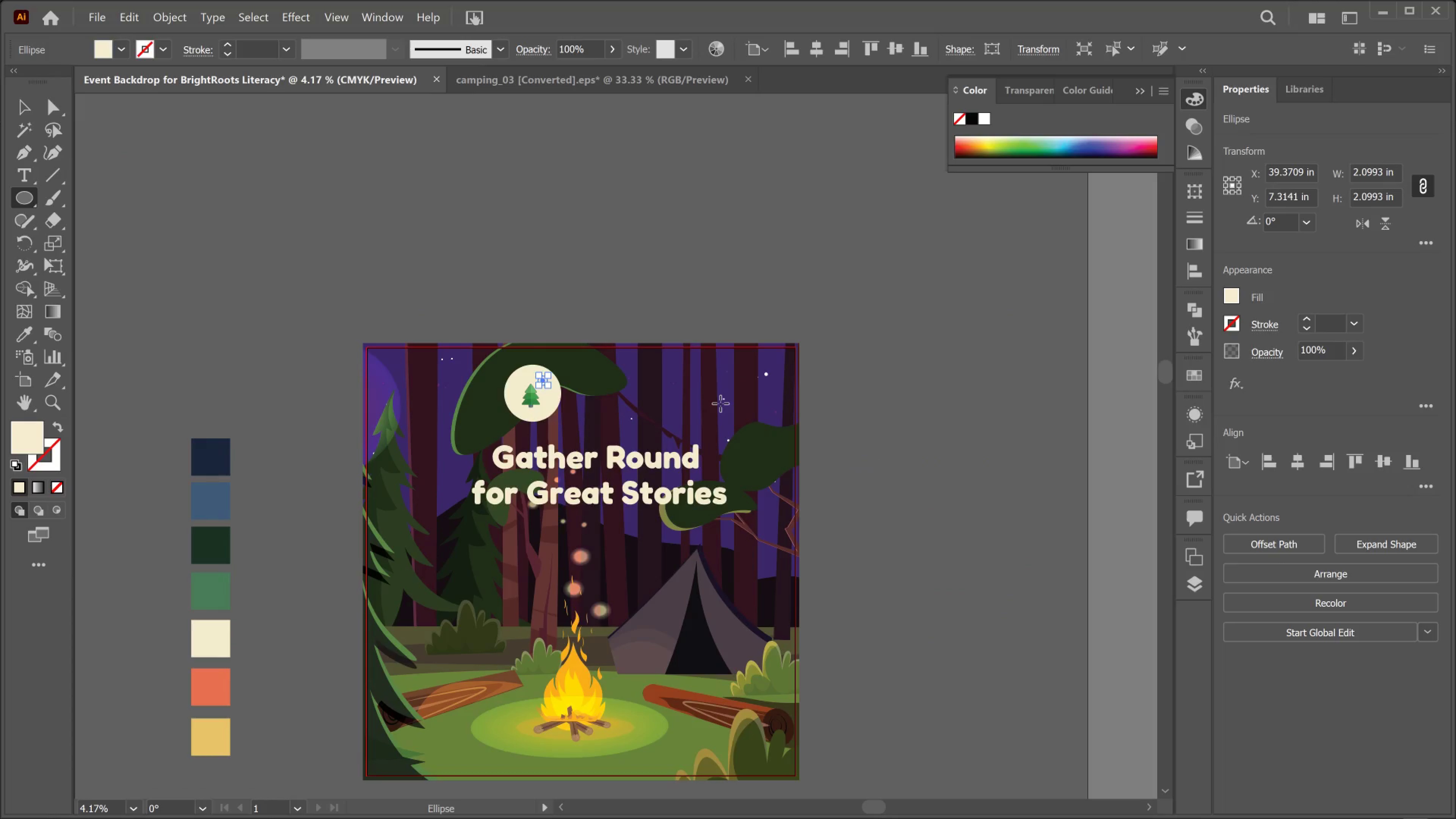 
type(ji)
 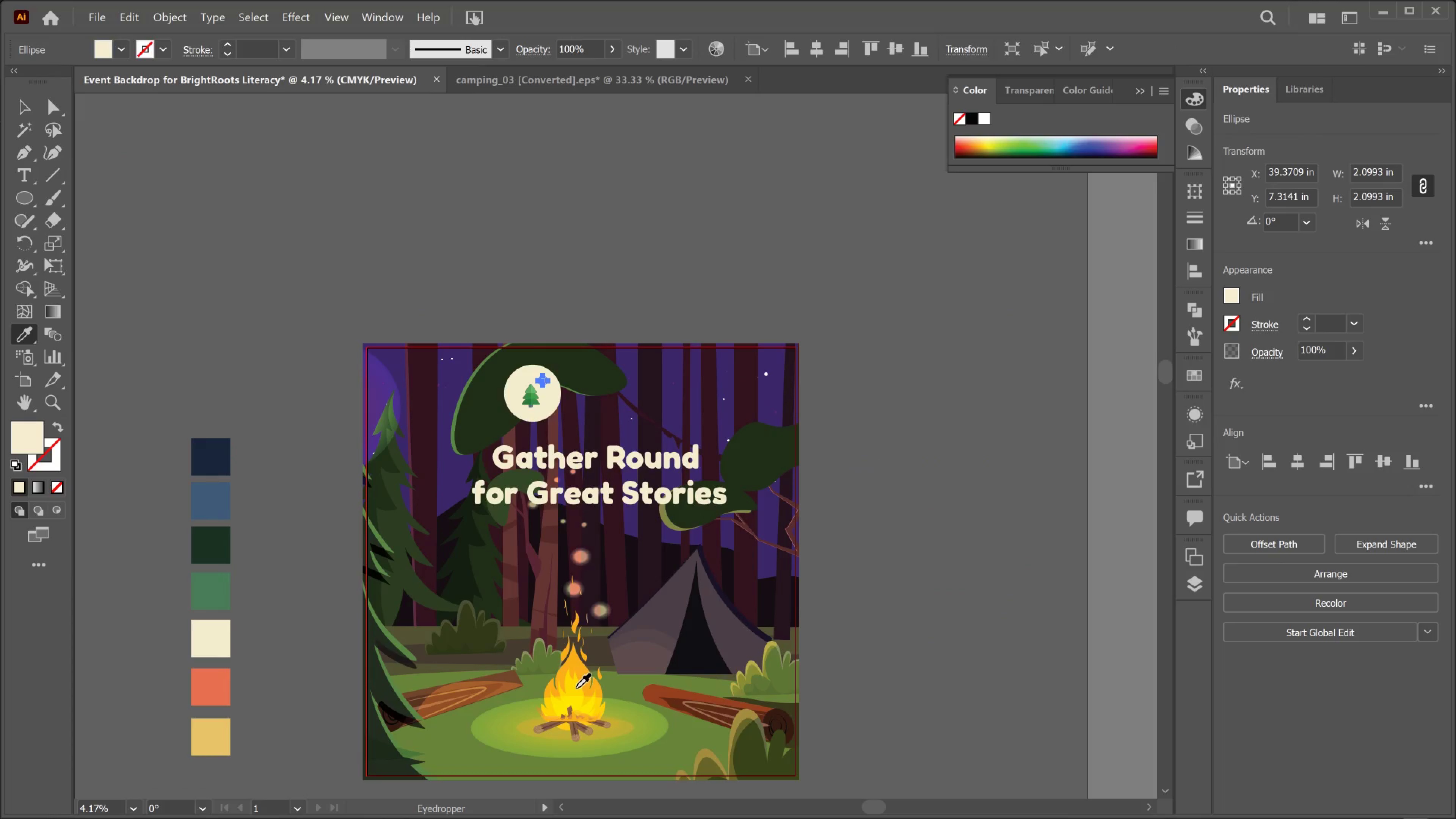 
left_click([574, 689])
 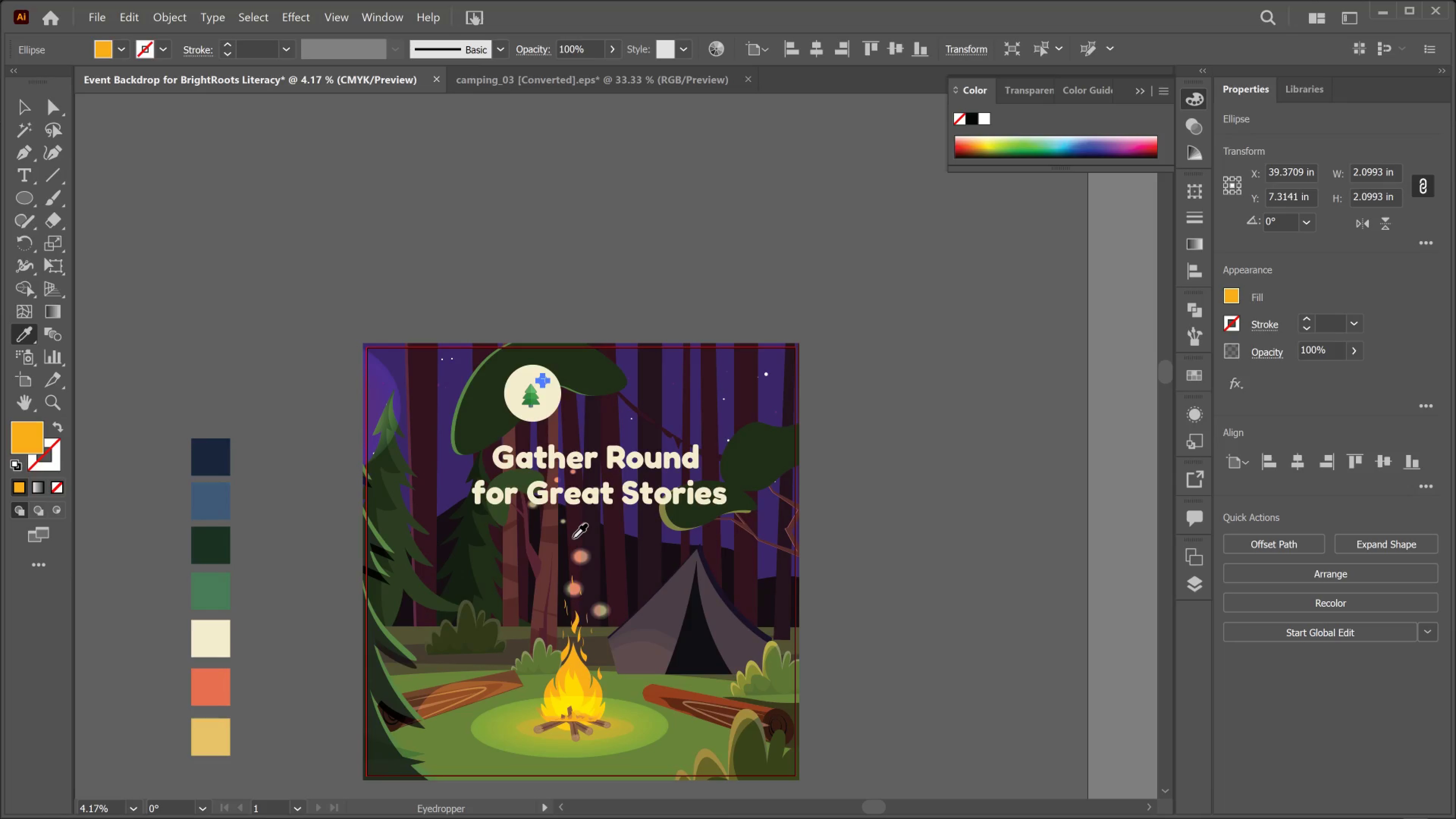 
key(V)
 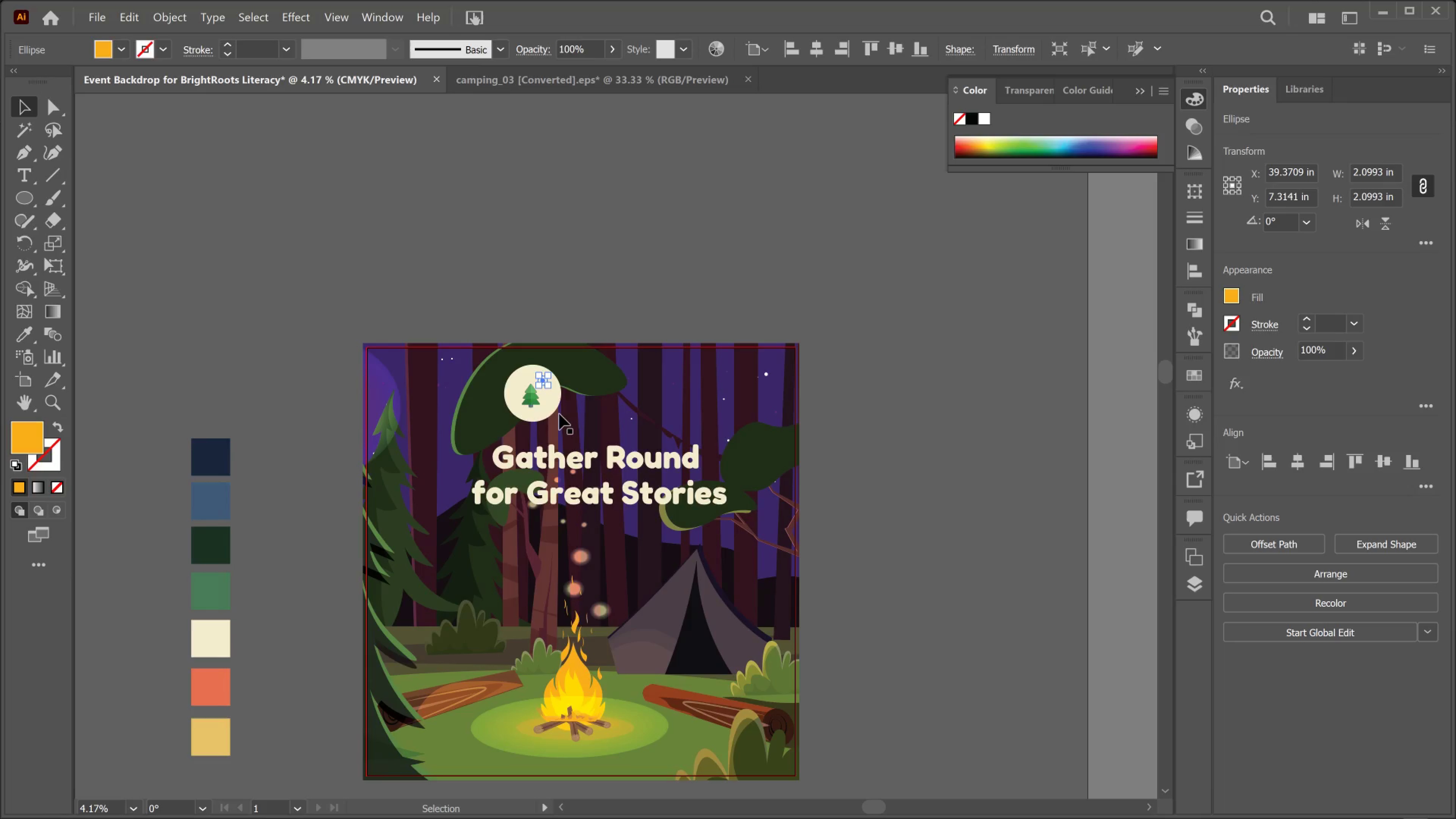 
hold_key(key=AltLeft, duration=0.8)
scroll: coordinate [550, 410], scroll_direction: up, amount: 4.0
 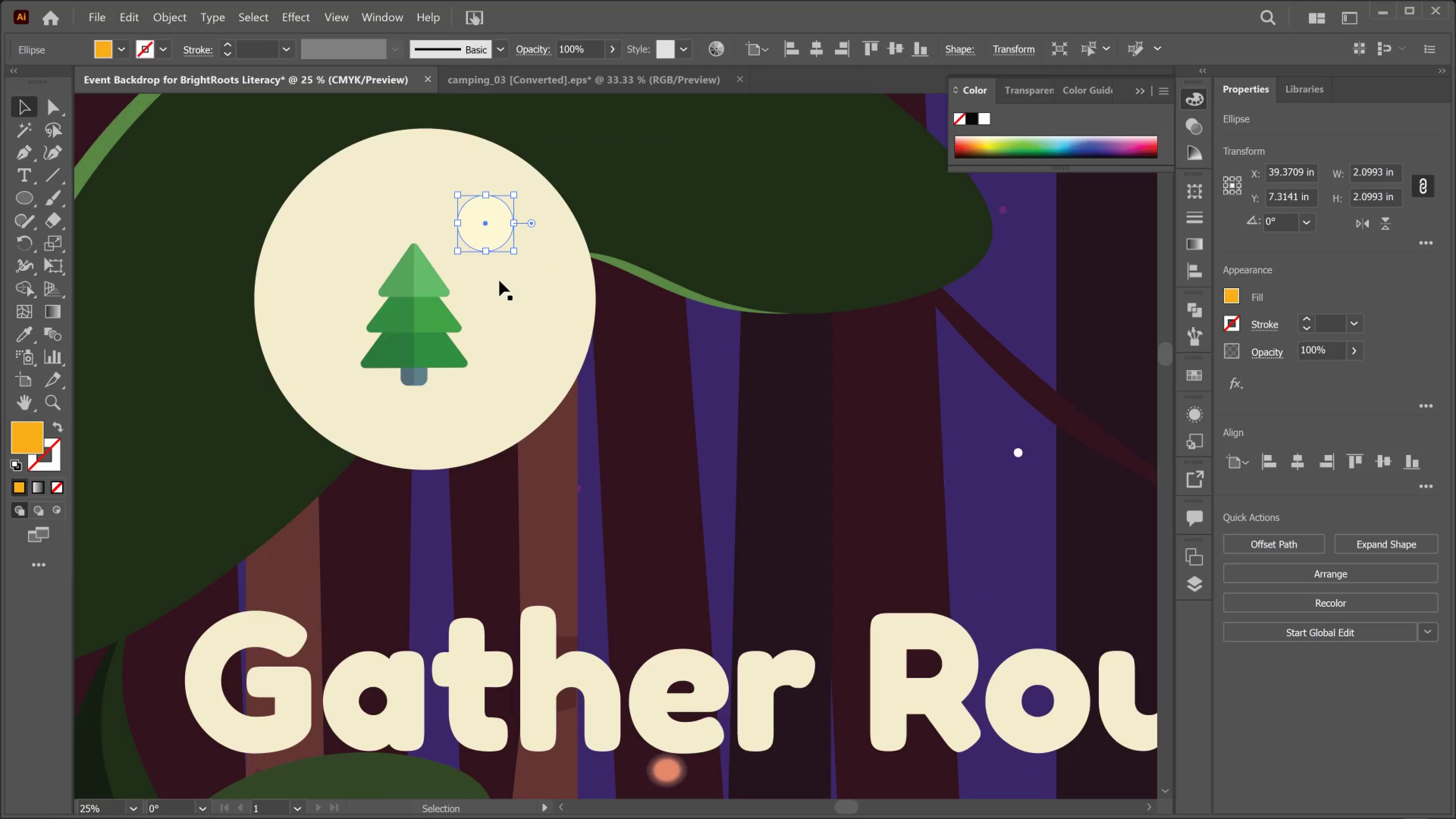 
left_click([499, 281])
 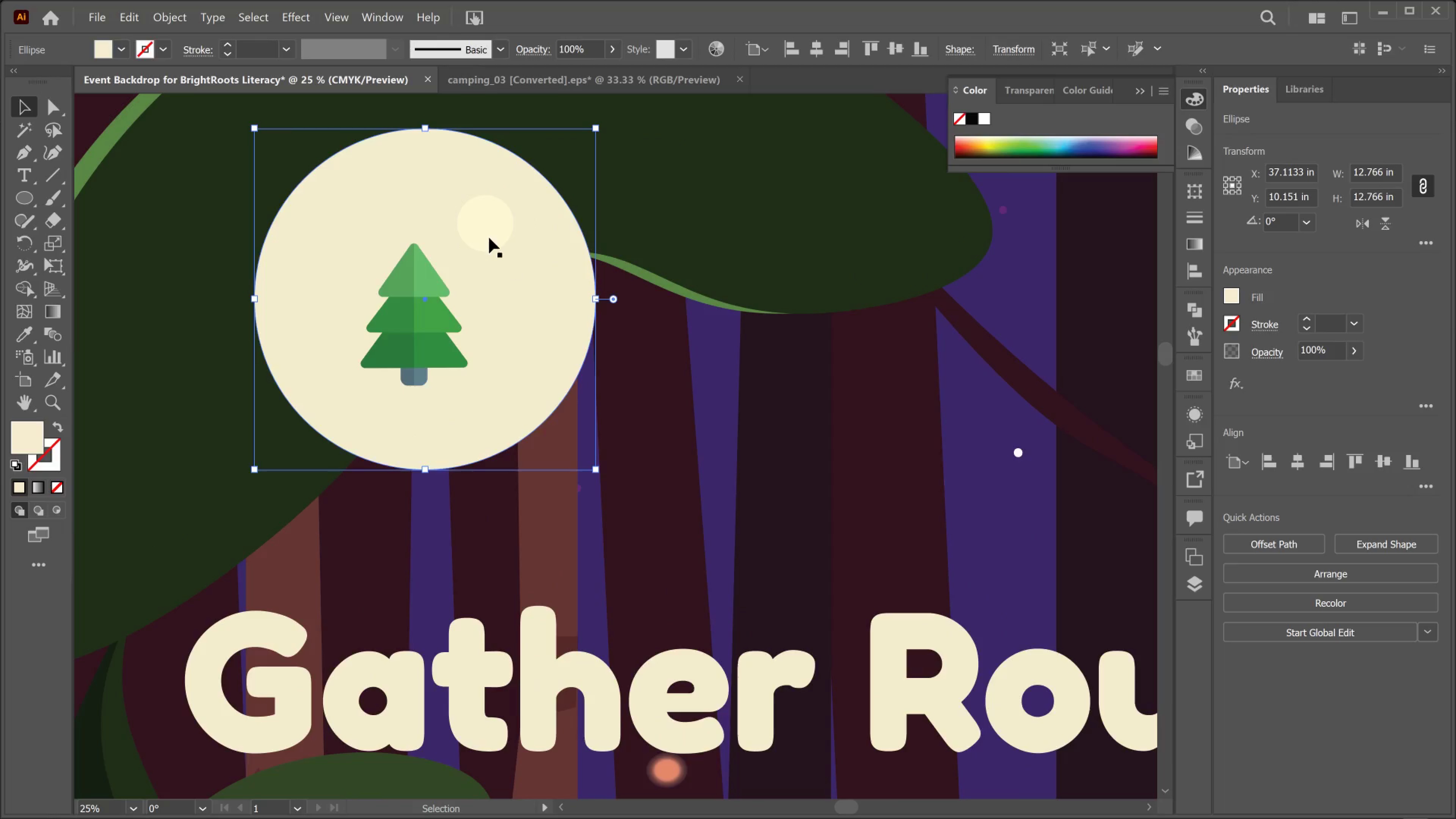 
left_click_drag(start_coordinate=[489, 235], to_coordinate=[489, 238])
 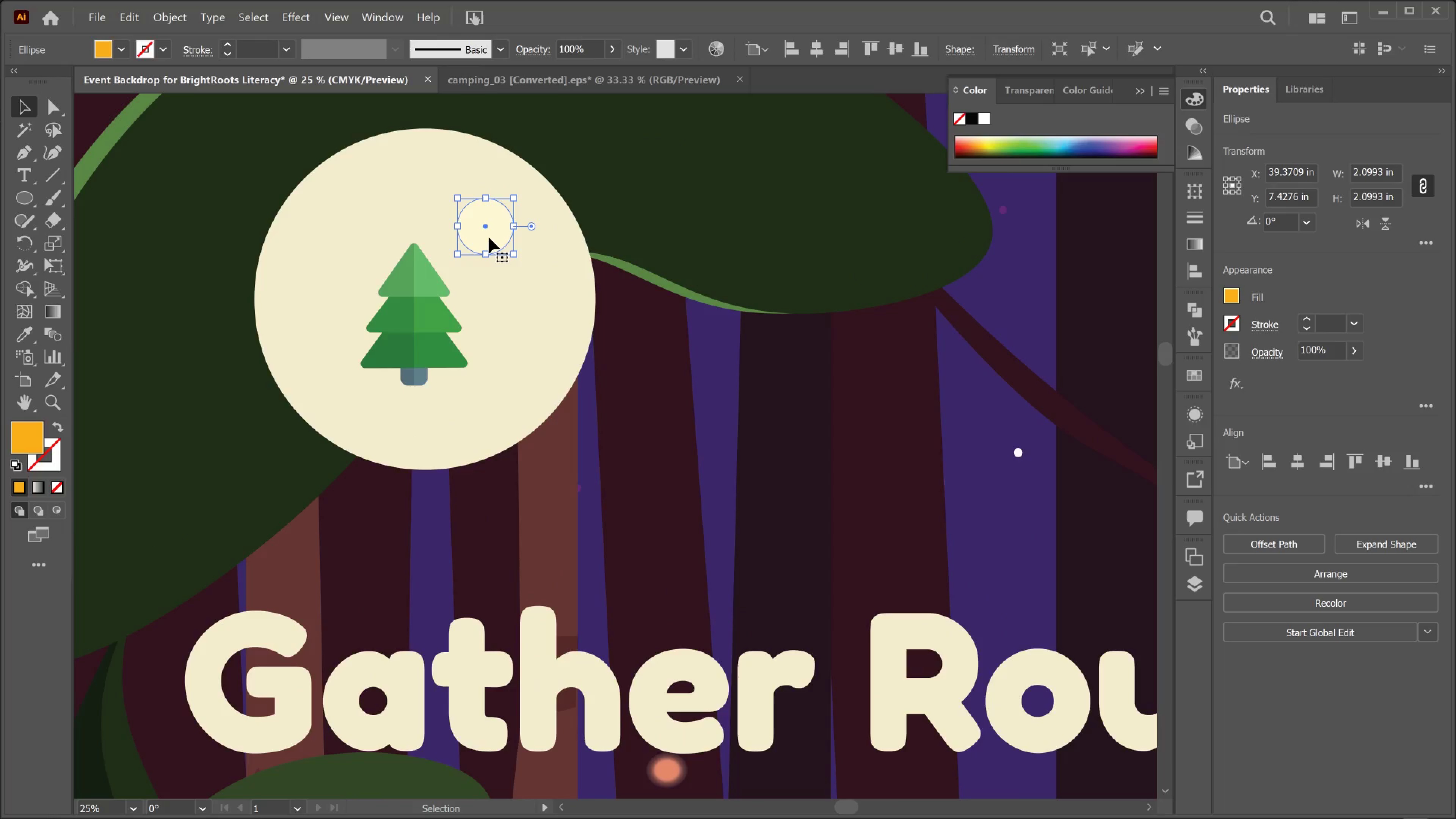 
key(Control+BracketRight)
 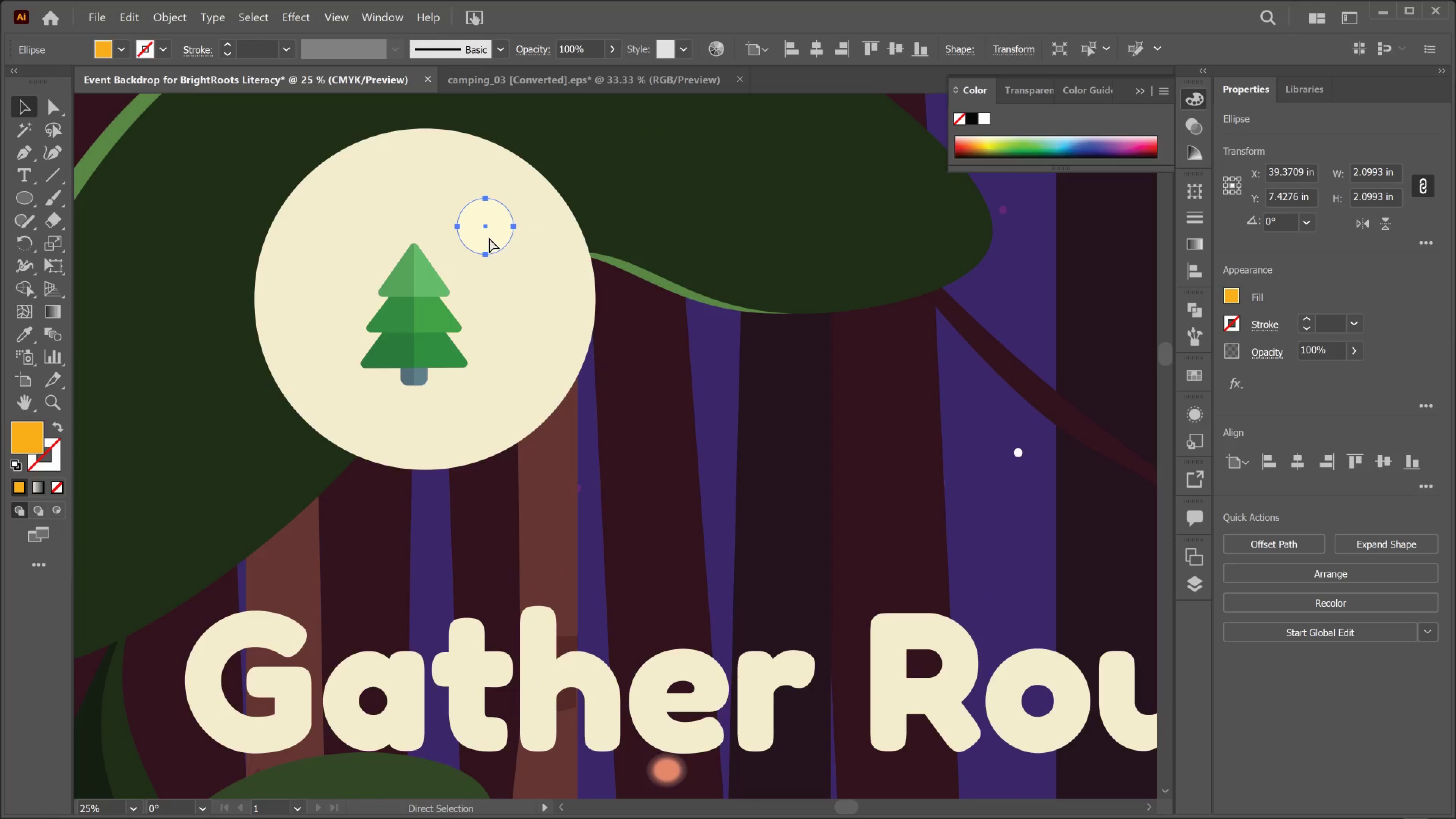 
key(Control+BracketRight)
 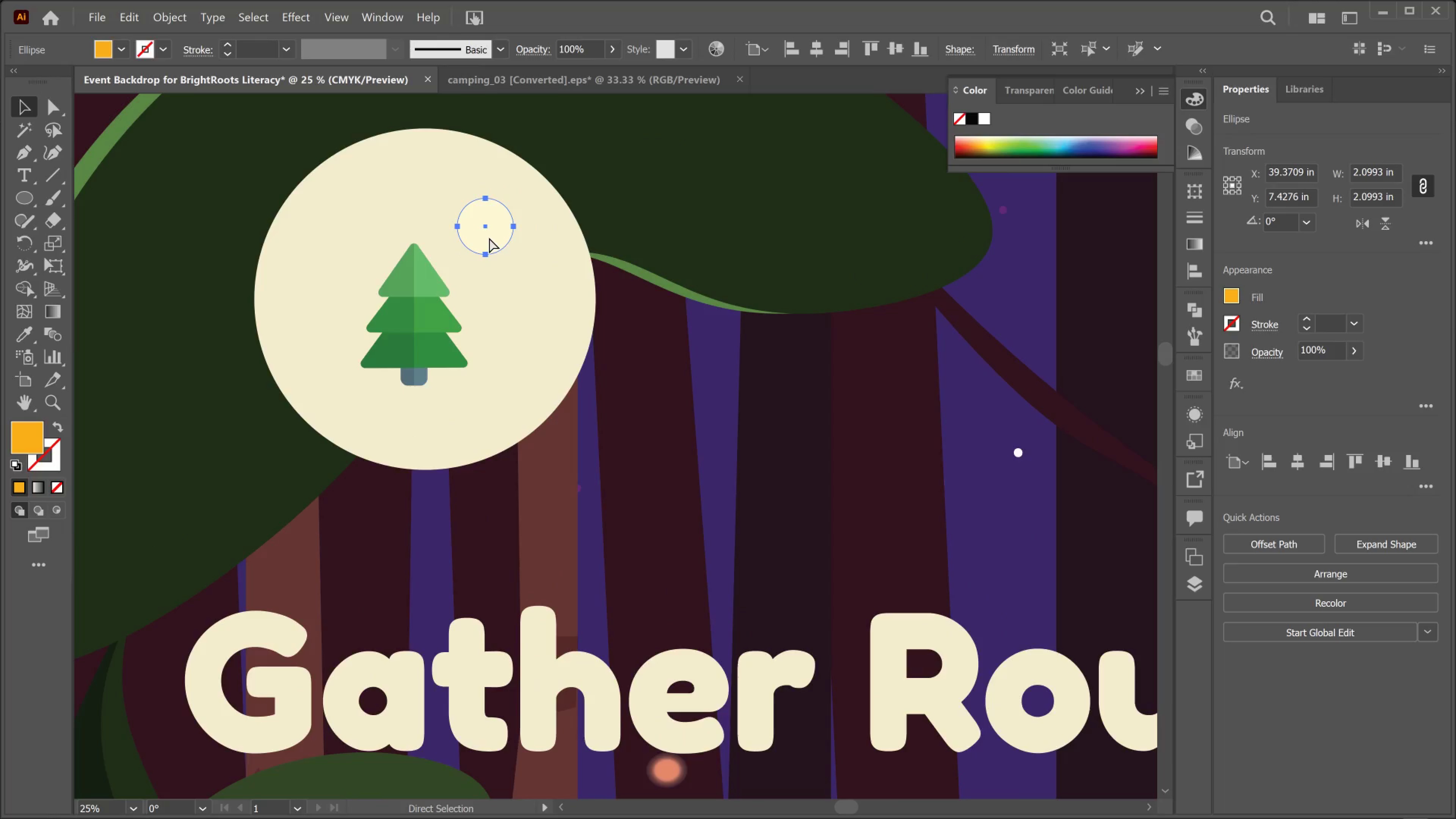 
key(Control+BracketRight)
 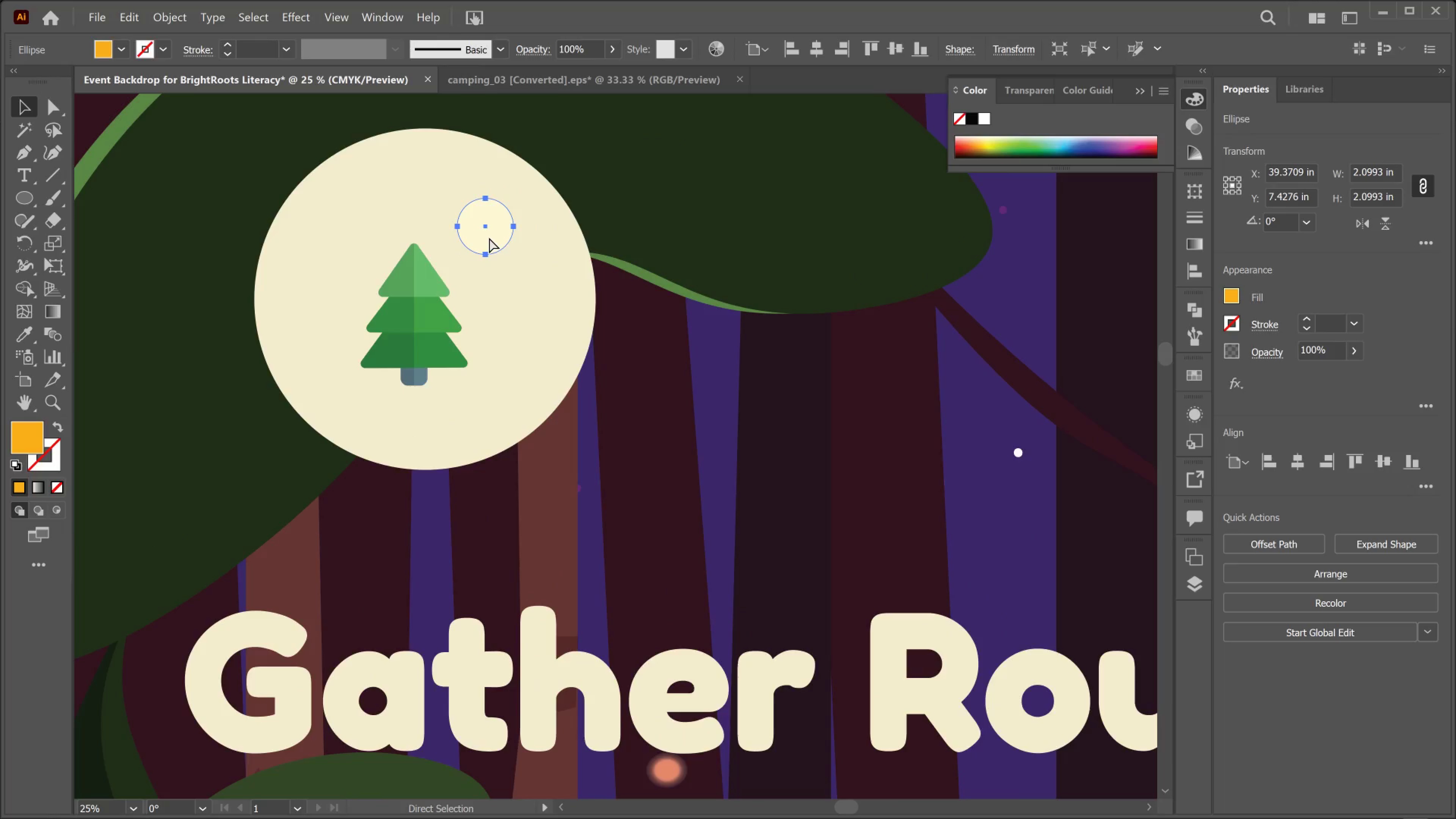 
key(Control+BracketRight)
 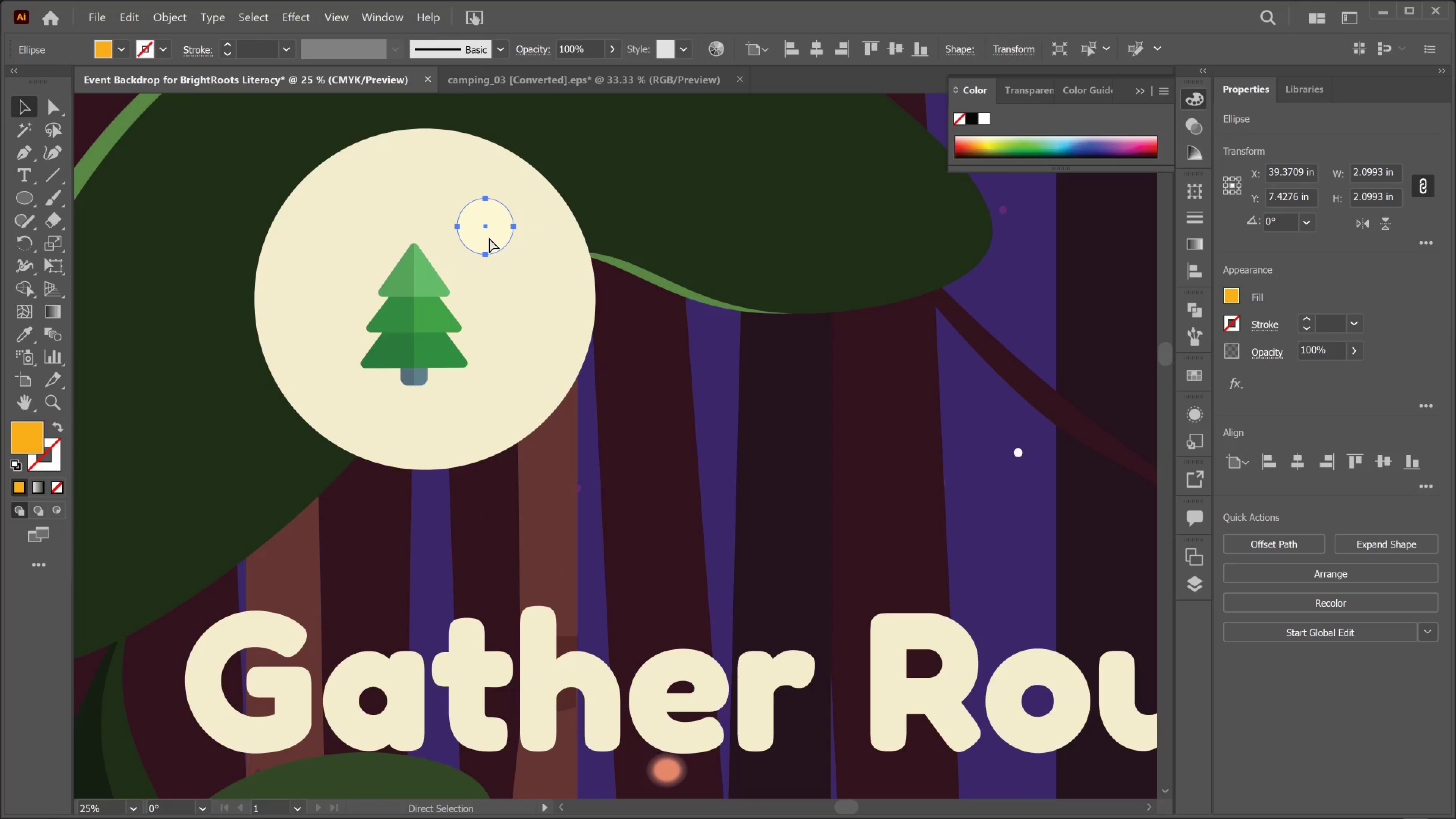 
key(Control+BracketRight)
 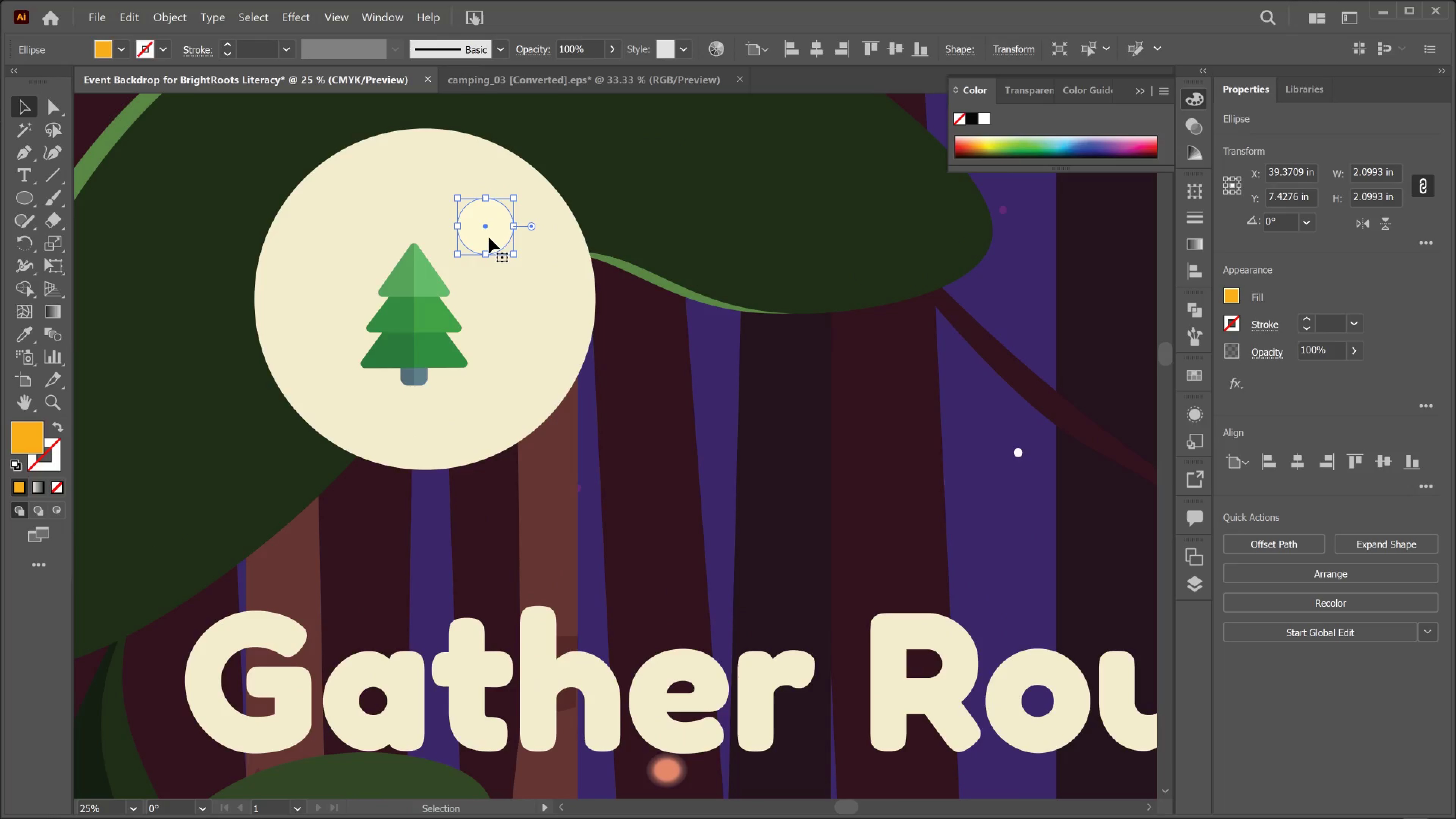 
key(V)
 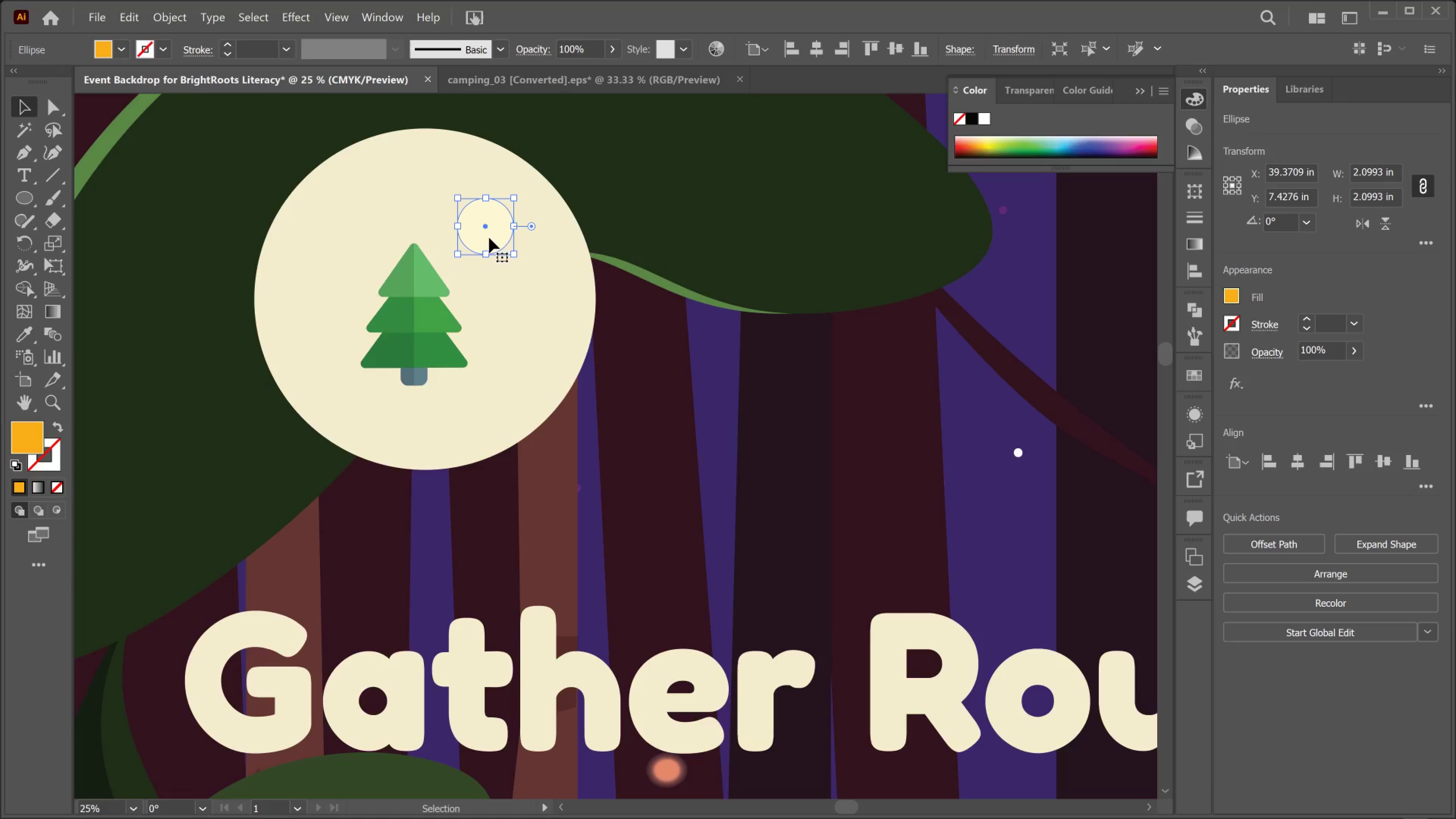 
hold_key(key=AltLeft, duration=0.87)
scroll: coordinate [489, 238], scroll_direction: none, amount: 0.0
 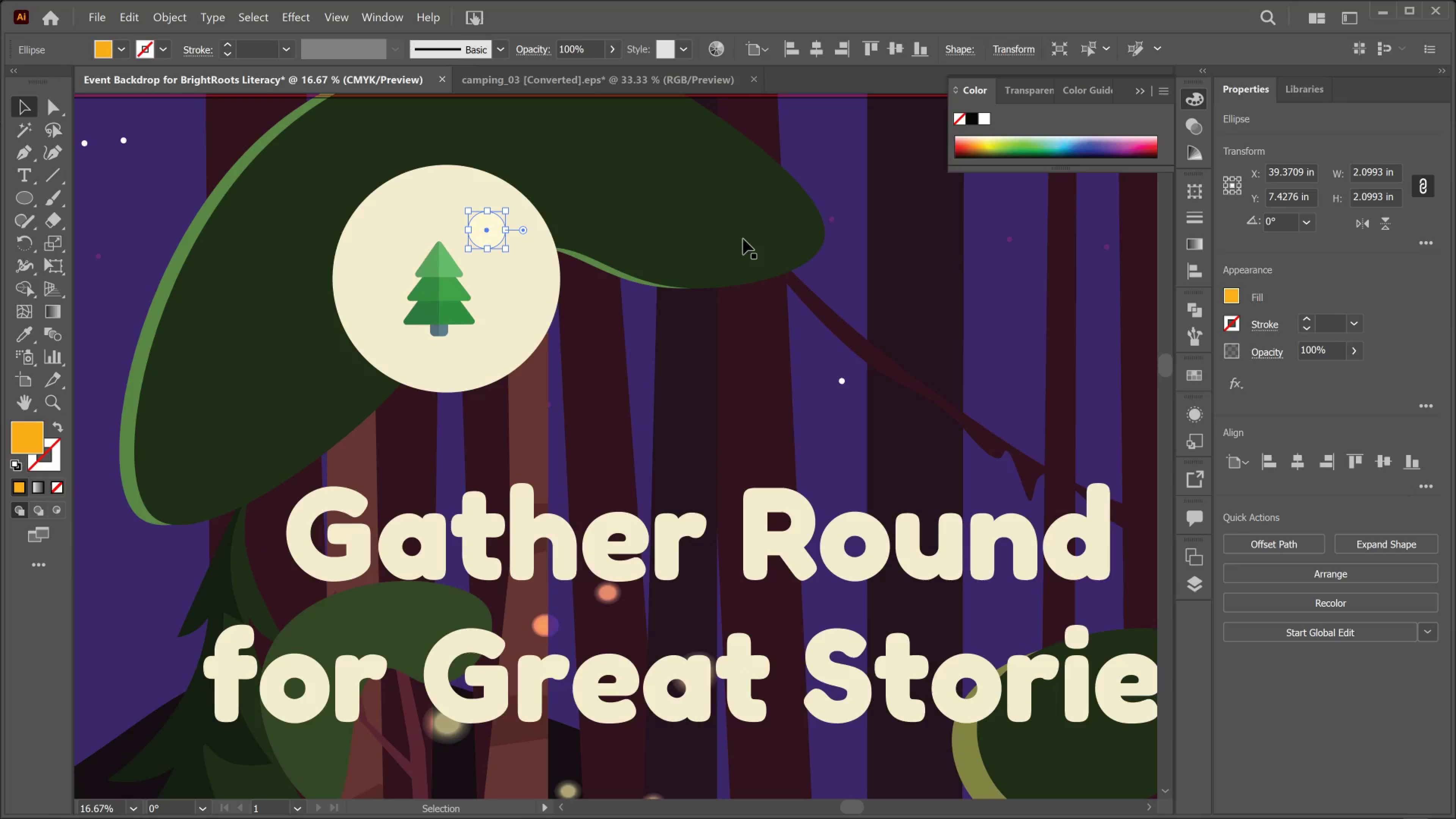 
hold_key(key=AltLeft, duration=1.67)
scroll: coordinate [643, 284], scroll_direction: down, amount: 2.0
 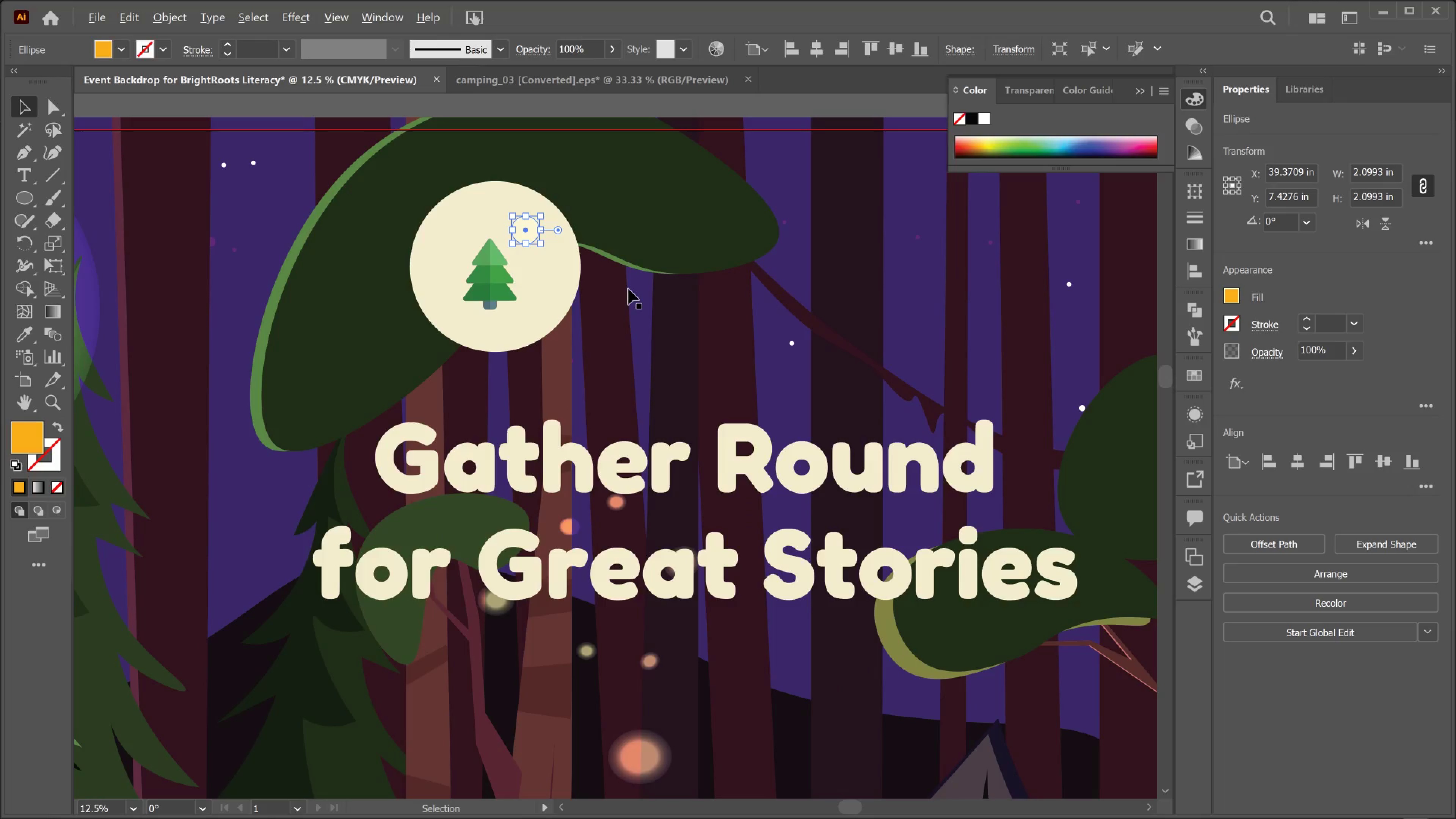 
scroll: coordinate [601, 293], scroll_direction: up, amount: 1.0
 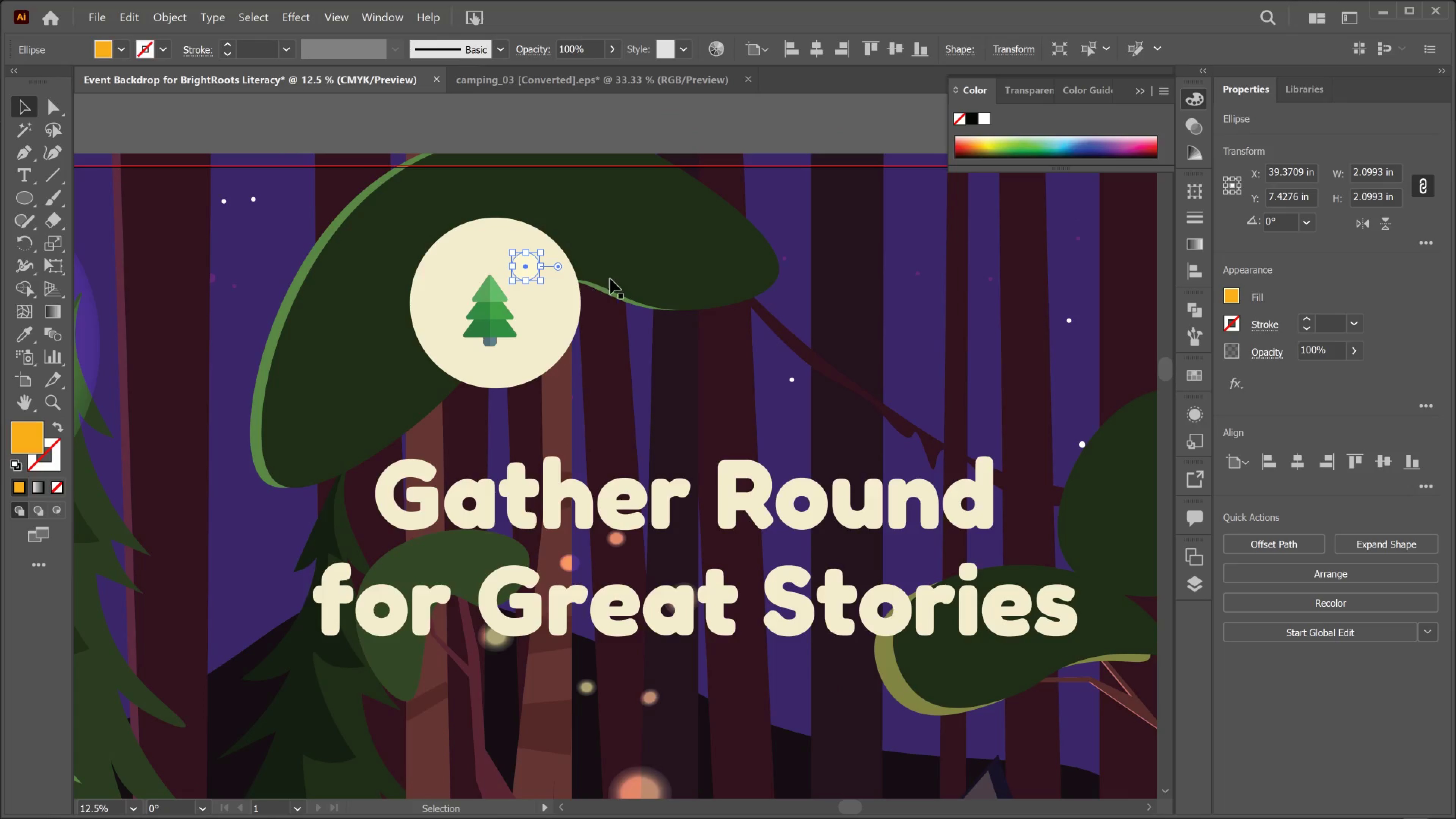 
left_click([610, 279])
 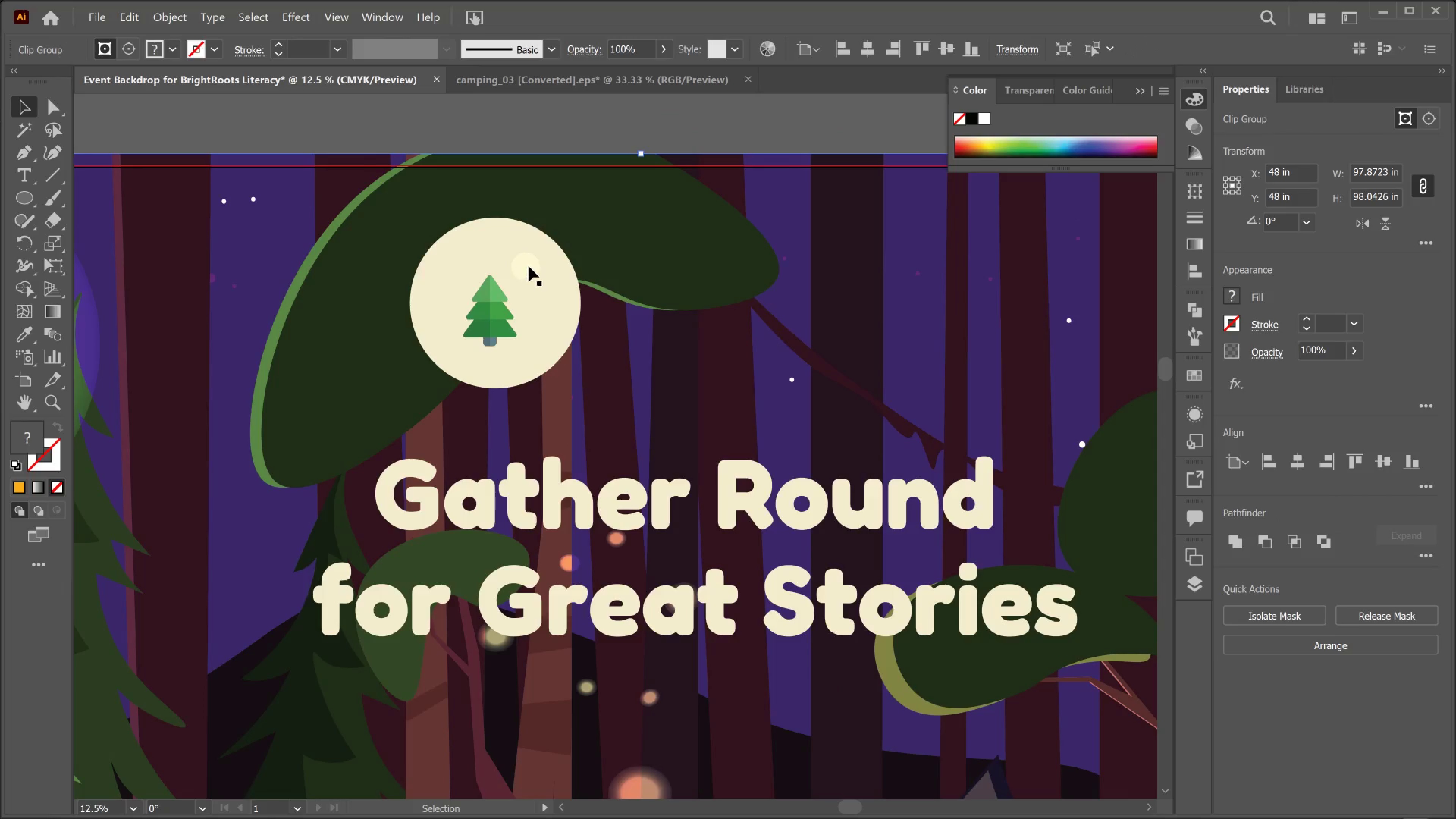 
left_click([529, 266])
 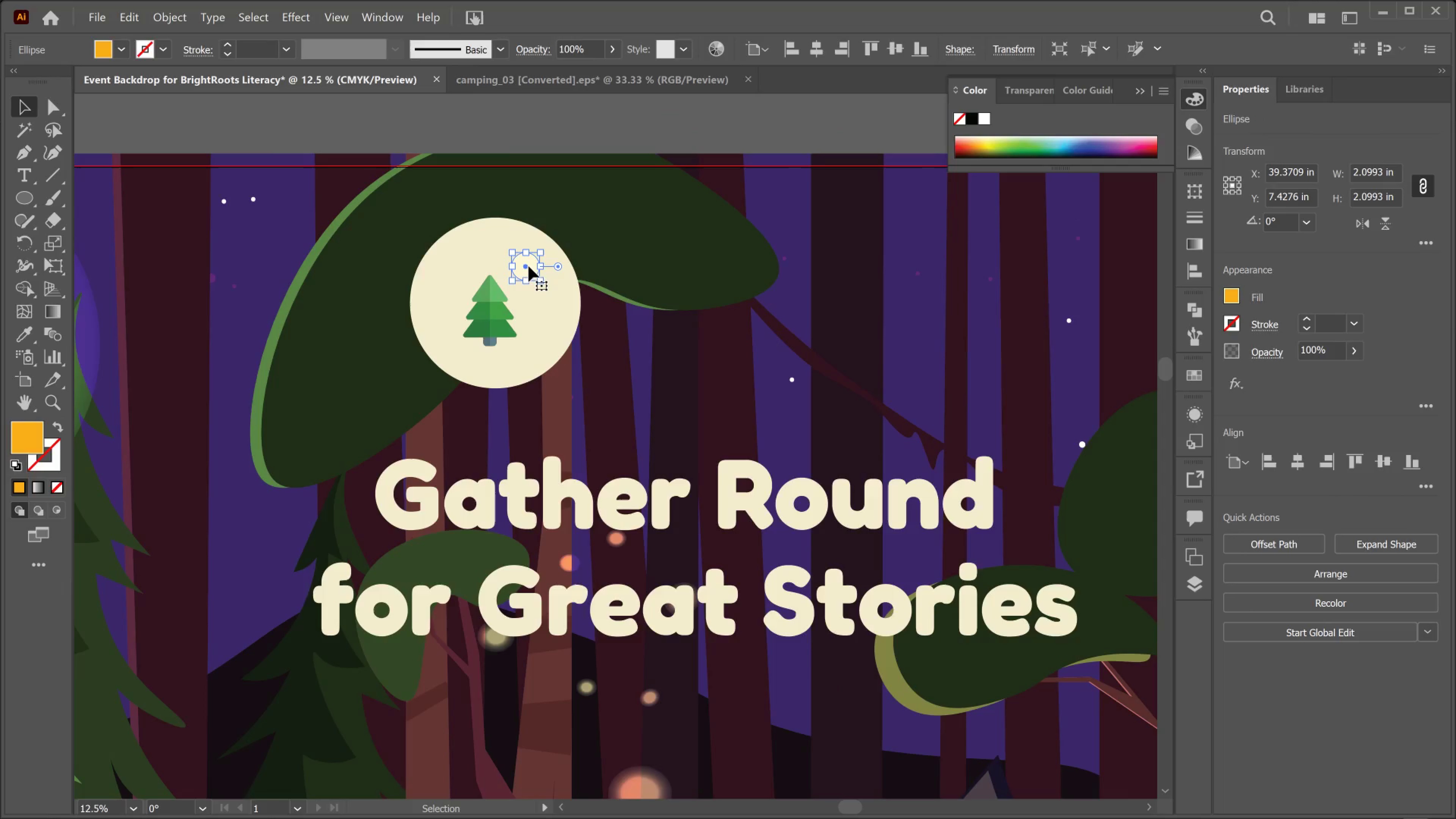 
key(Delete)
 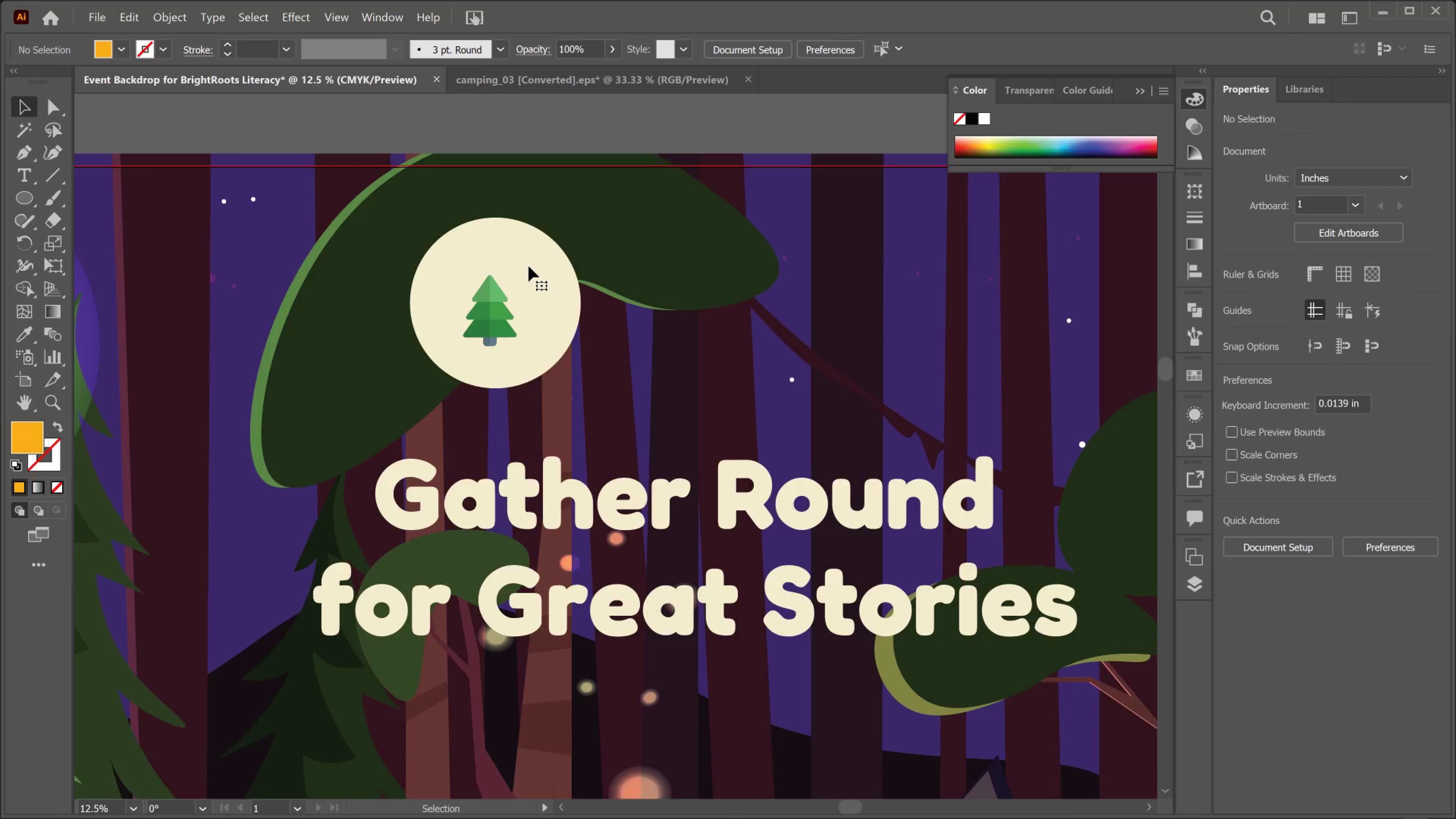 
scroll: coordinate [529, 266], scroll_direction: up, amount: 5.0
 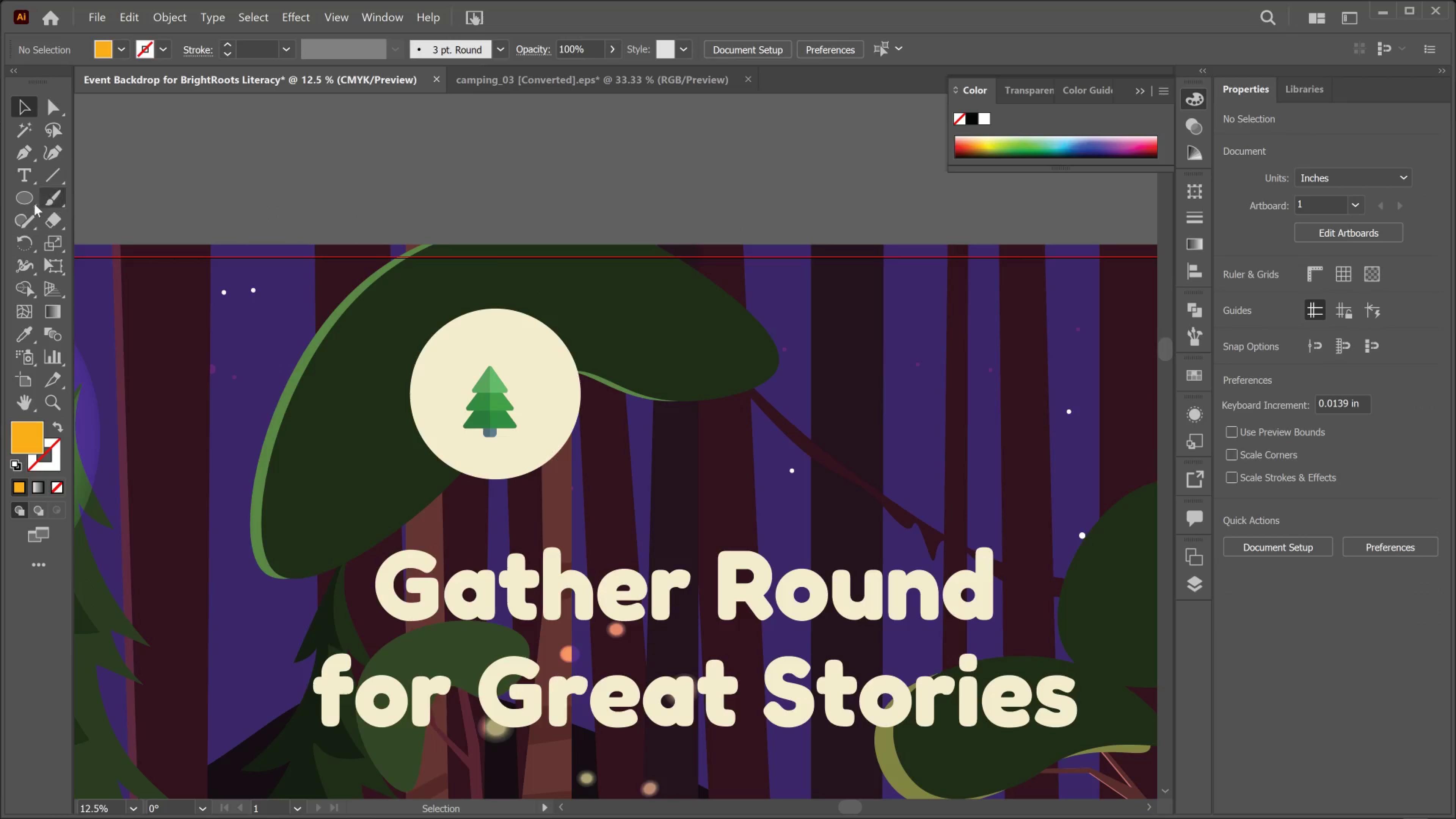 
left_click([27, 201])
 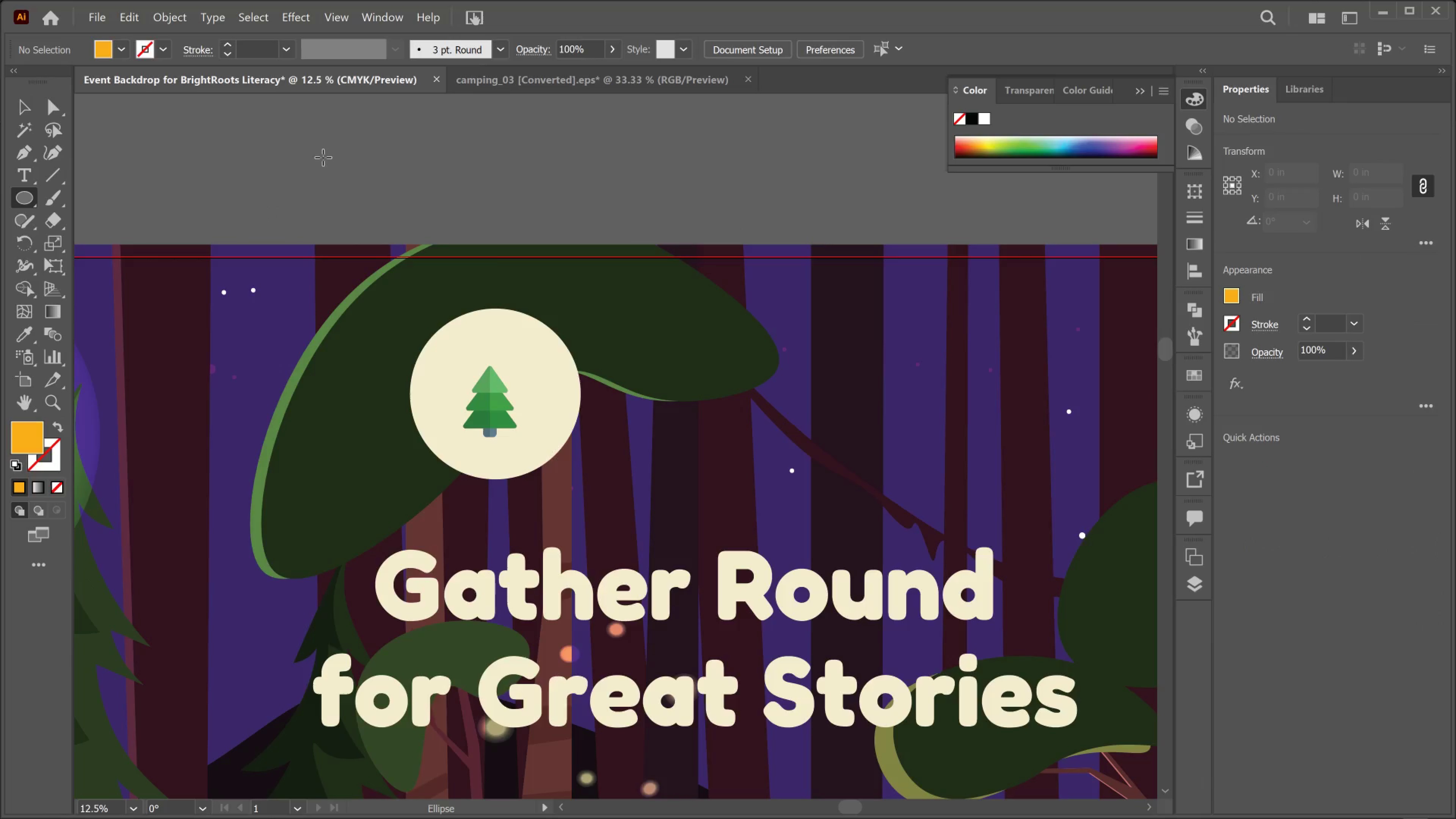 
left_click_drag(start_coordinate=[323, 157], to_coordinate=[341, 190])
 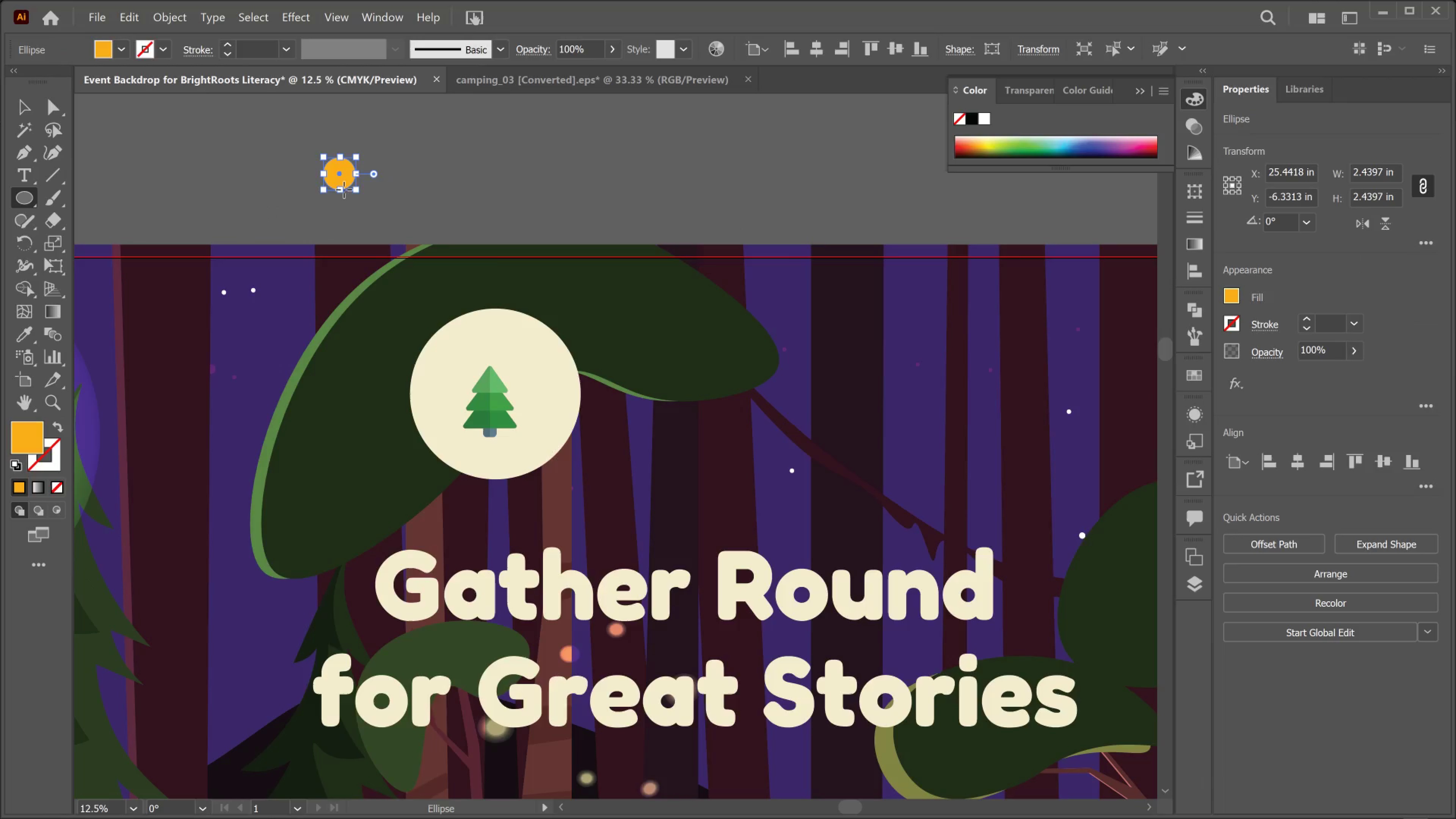 
hold_key(key=ShiftLeft, duration=3.54)
 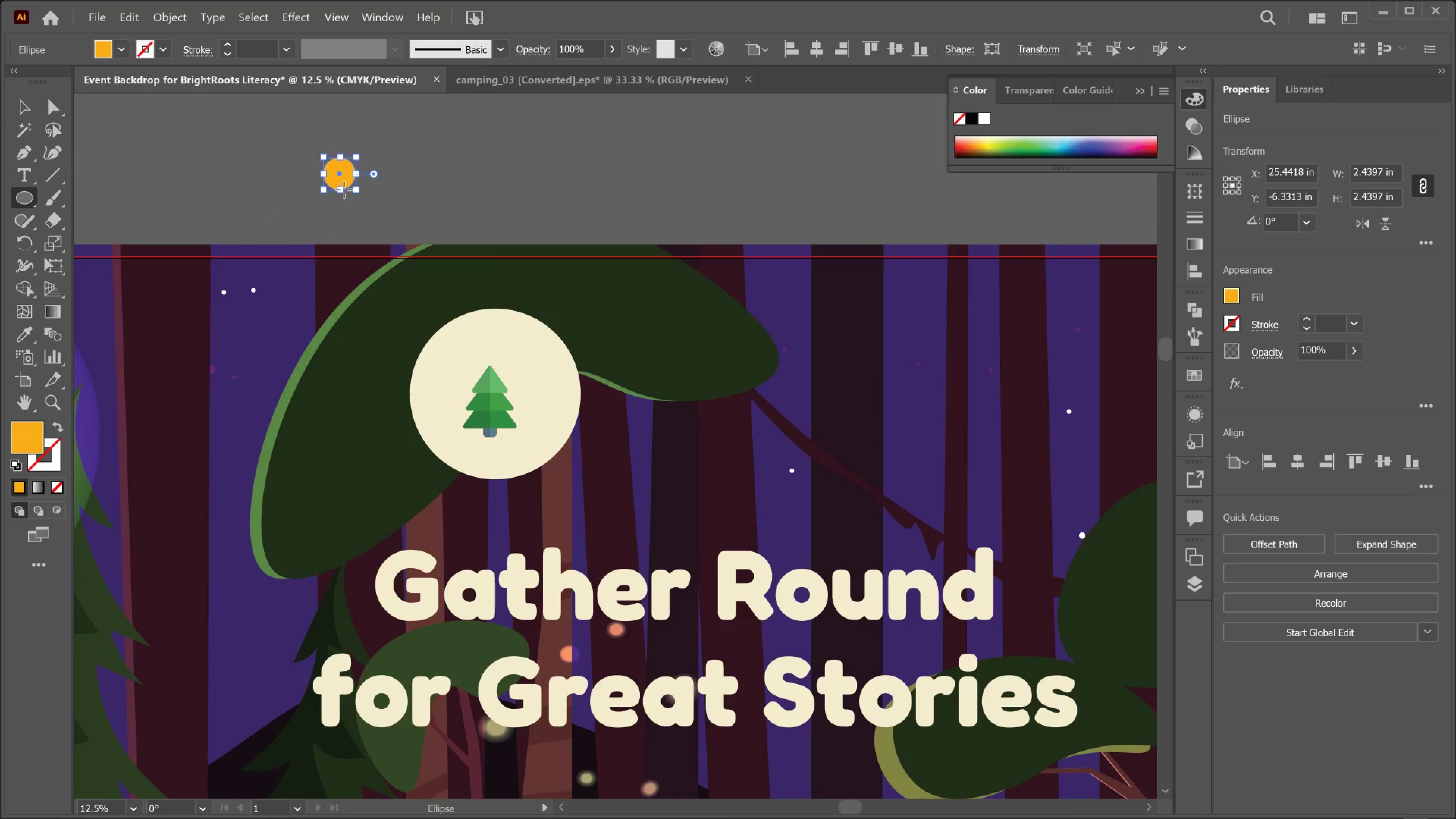 
key(V)
 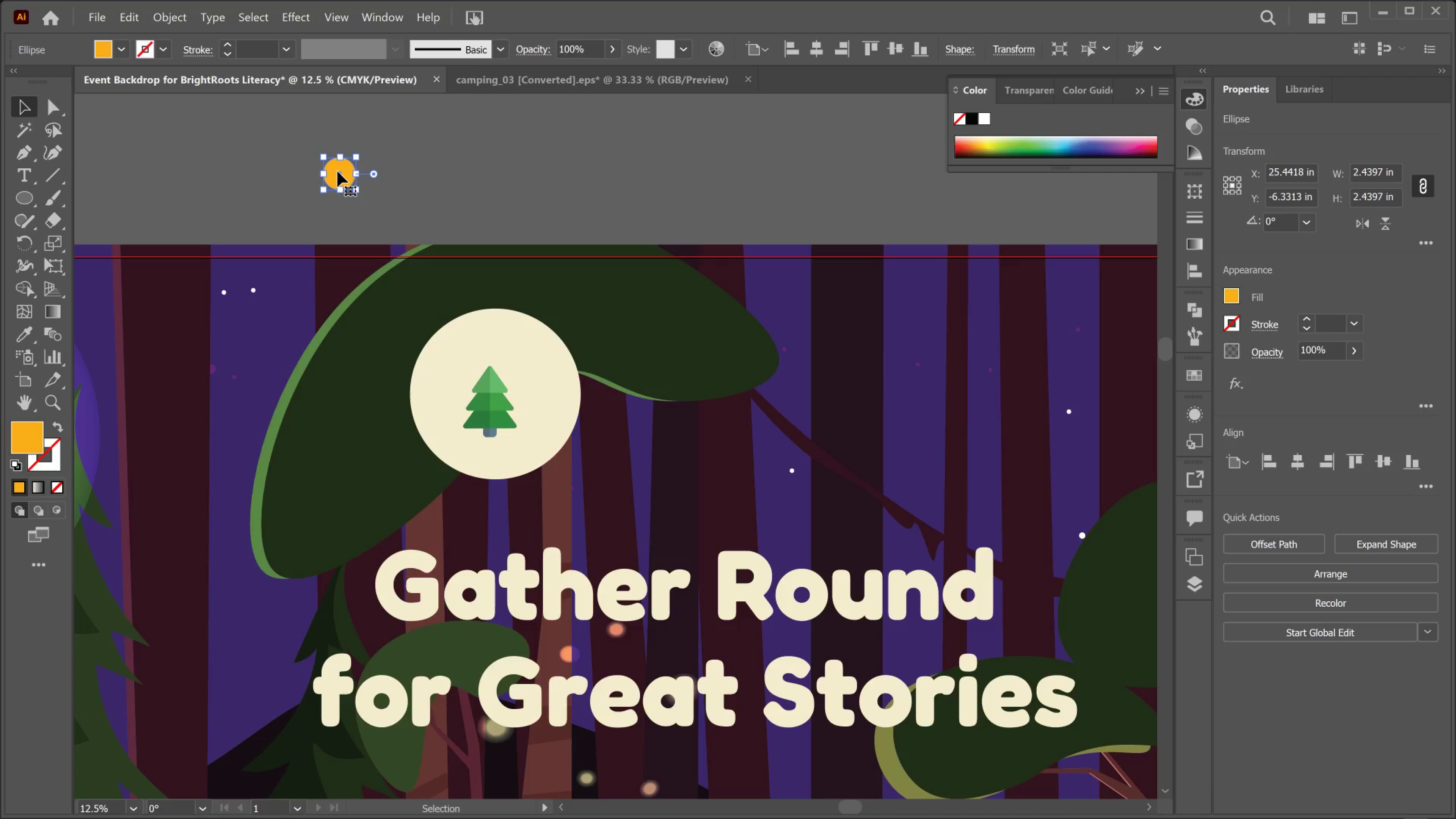 
left_click_drag(start_coordinate=[337, 171], to_coordinate=[518, 361])
 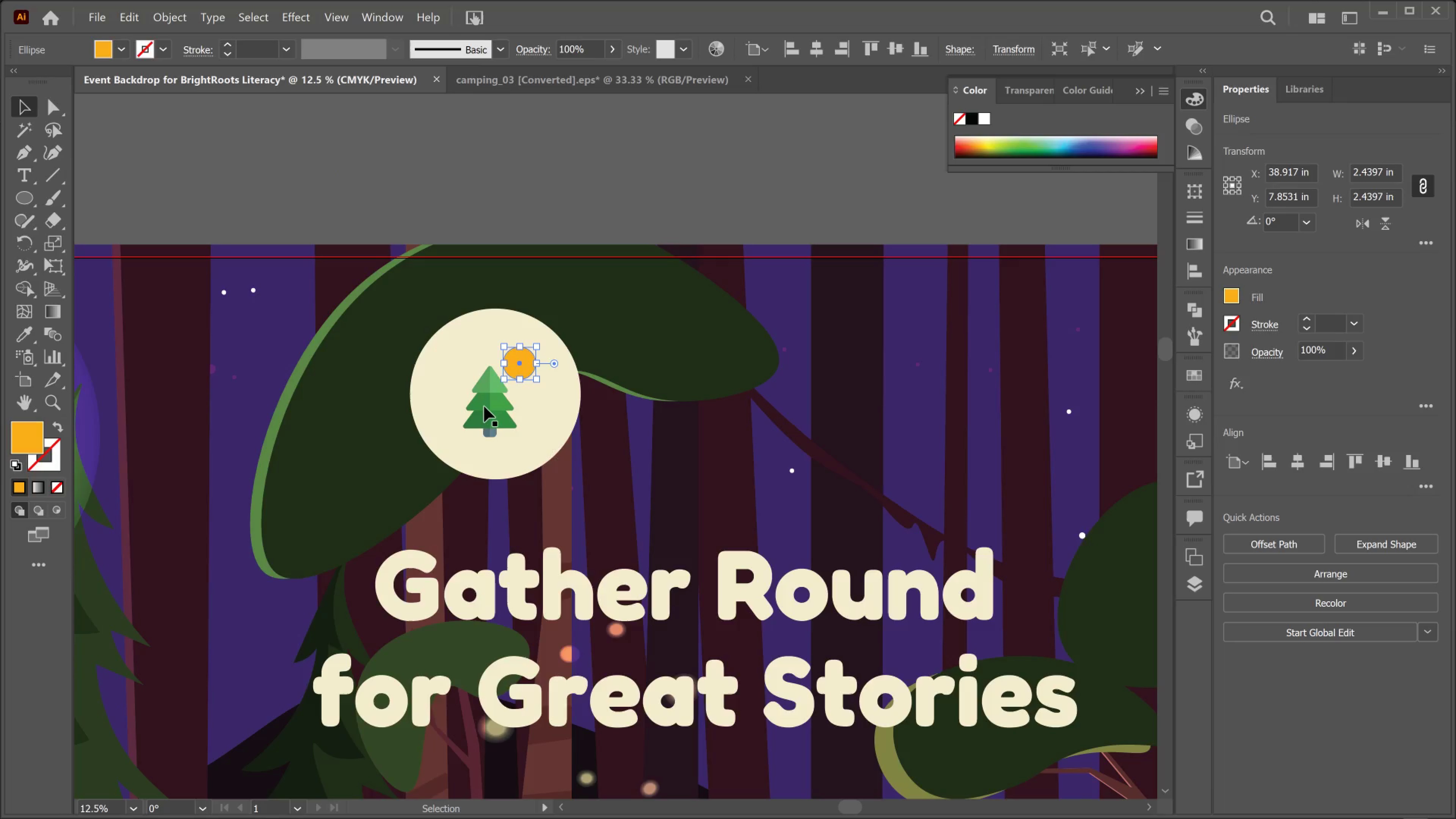 
hold_key(key=ShiftLeft, duration=0.85)
left_click([484, 406])
 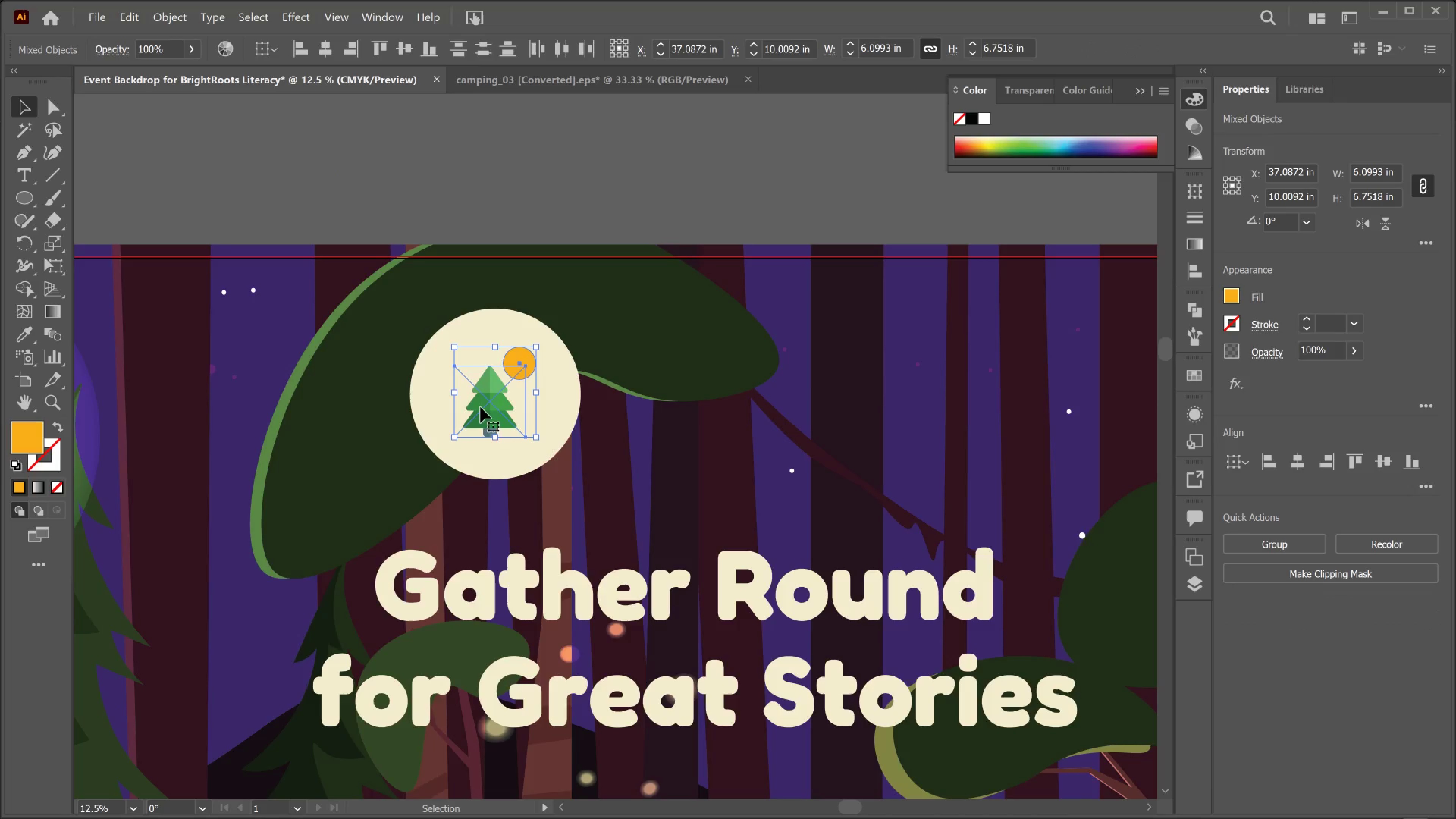 
key(ArrowDown)
 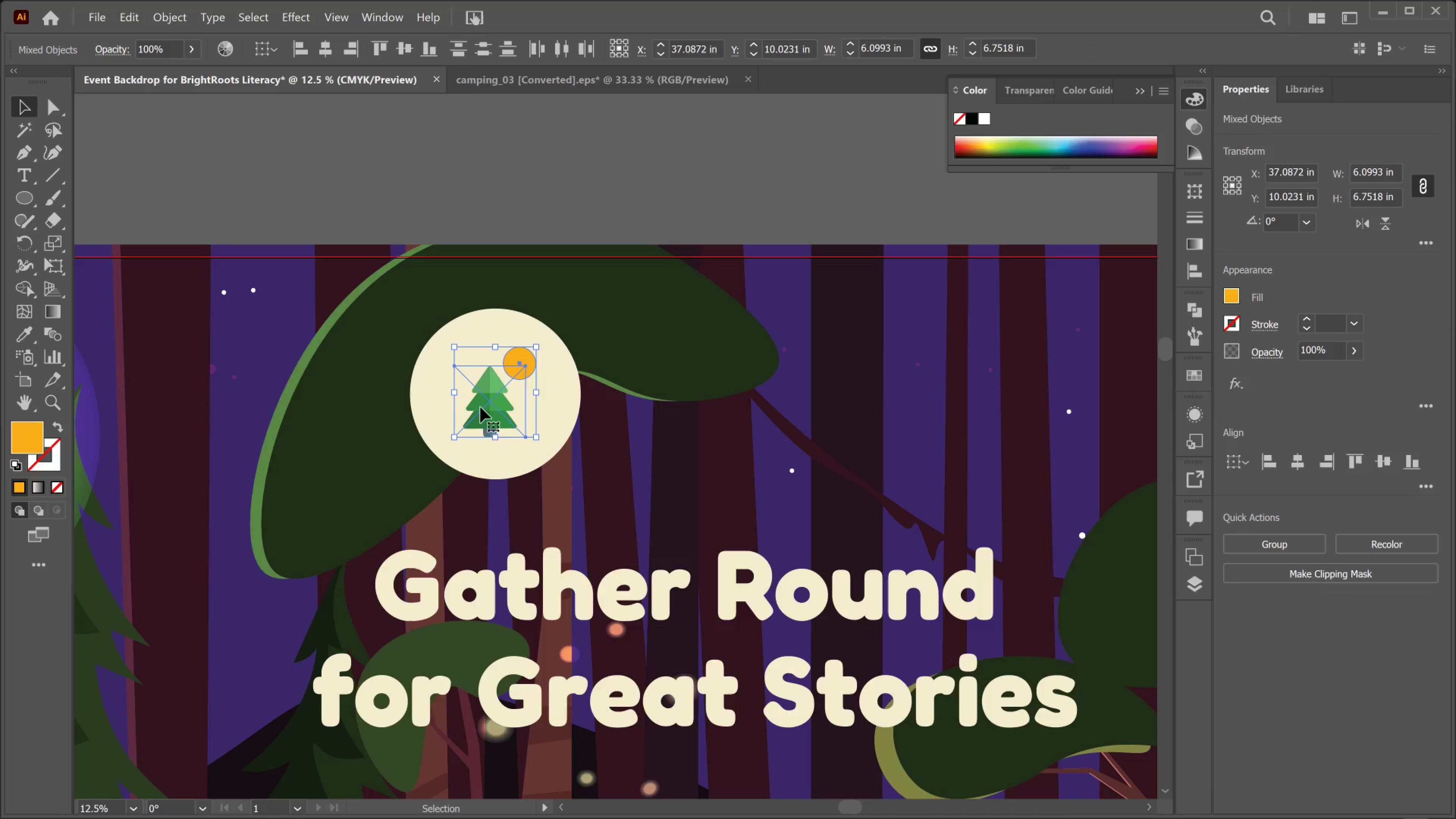 
key(ArrowDown)
 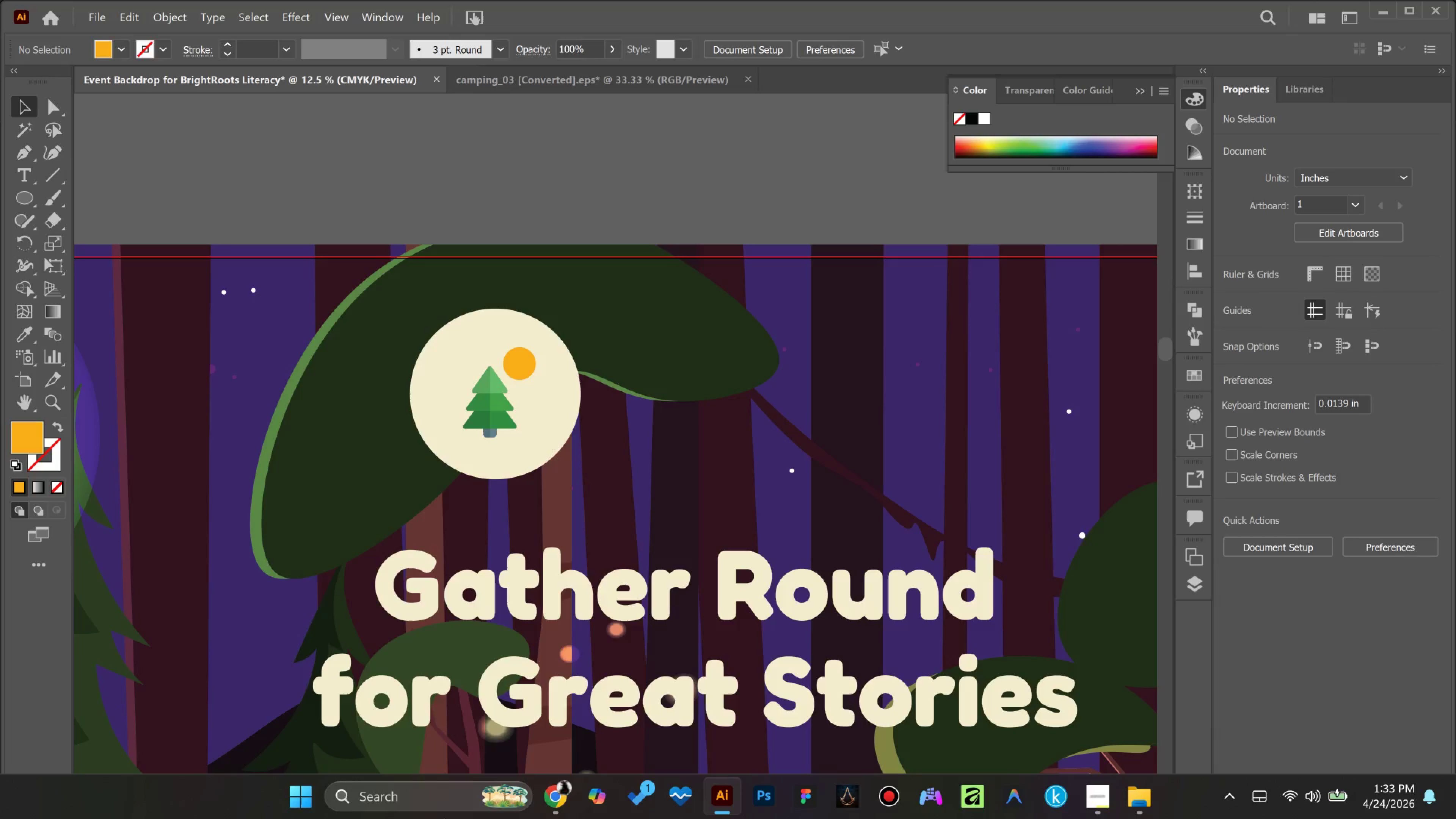 
wait(37.82)
 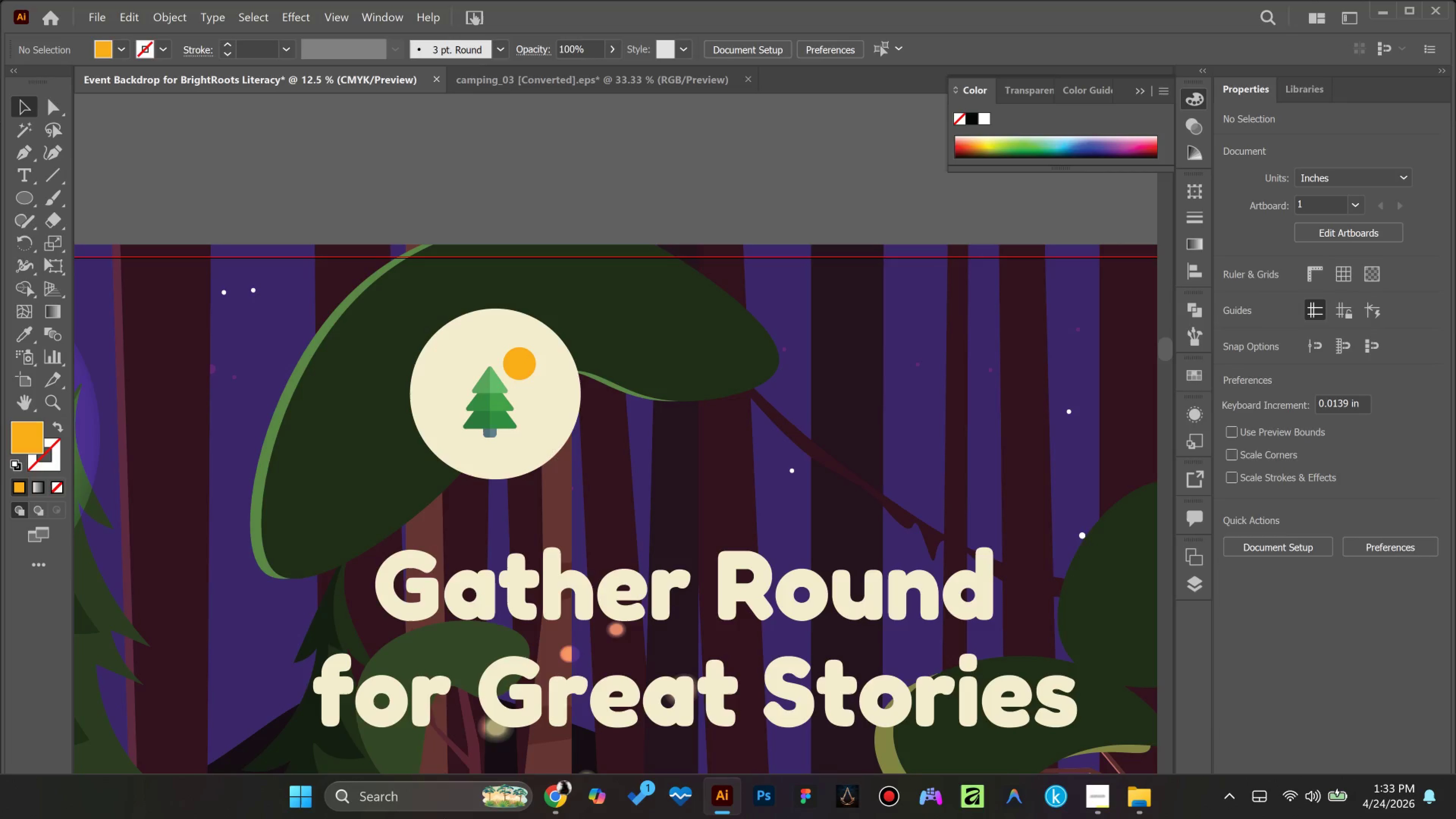 
key(T)
 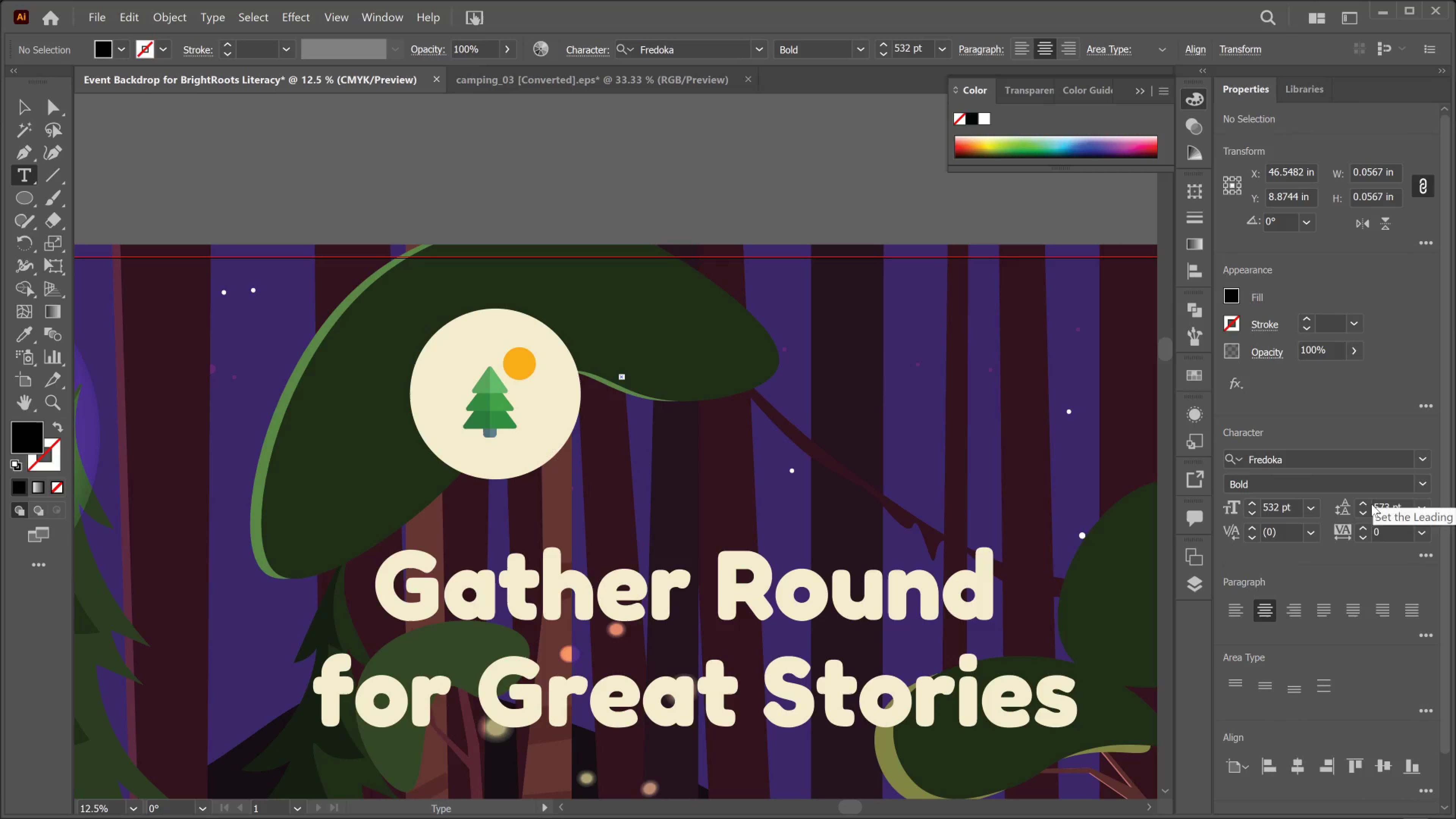 
wait(19.18)
 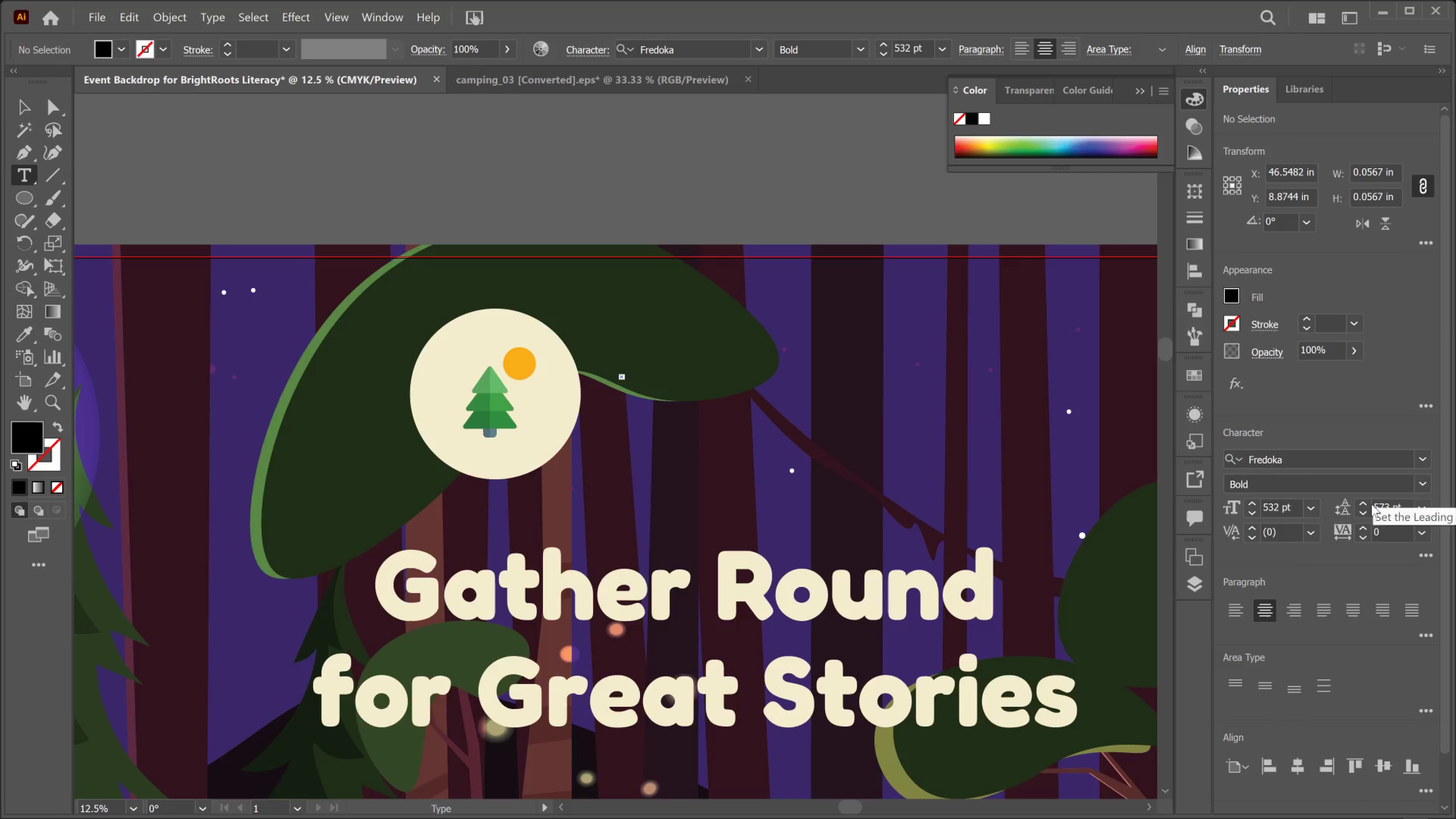 
hold_key(key=ControlLeft, duration=1.52)
 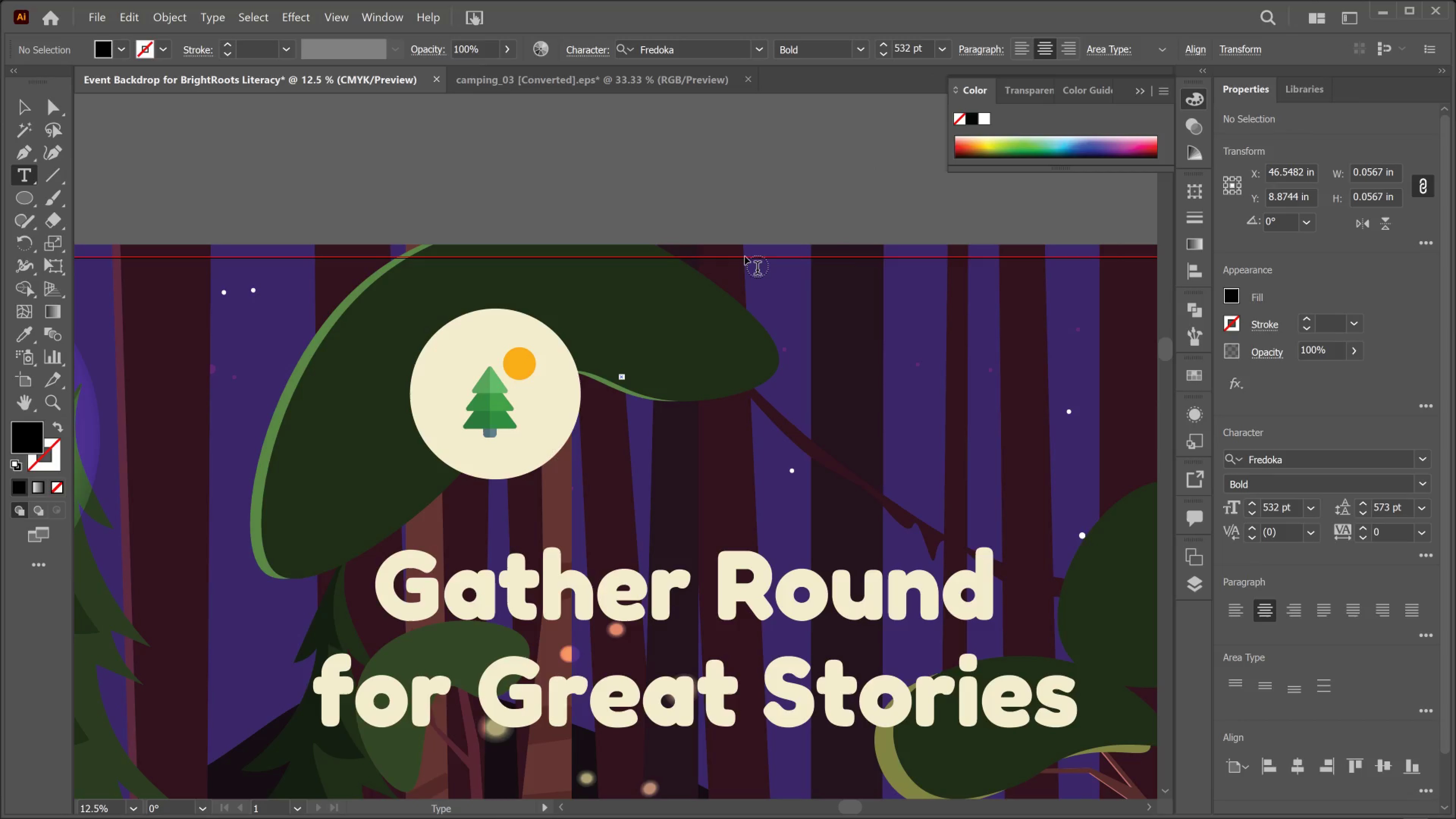 
hold_key(key=ShiftLeft, duration=1.26)
 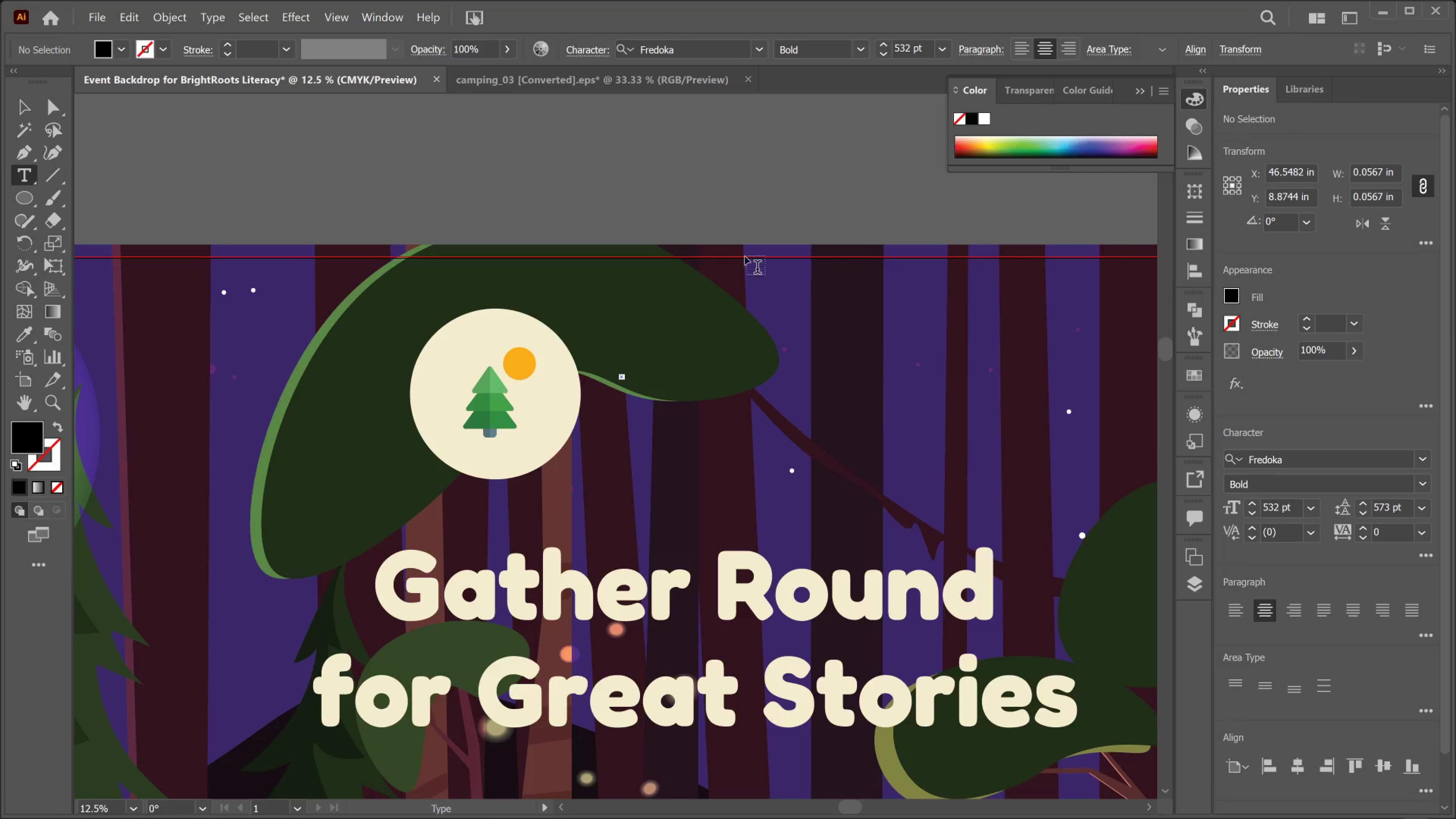 
hold_key(key=Period, duration=1.02)
 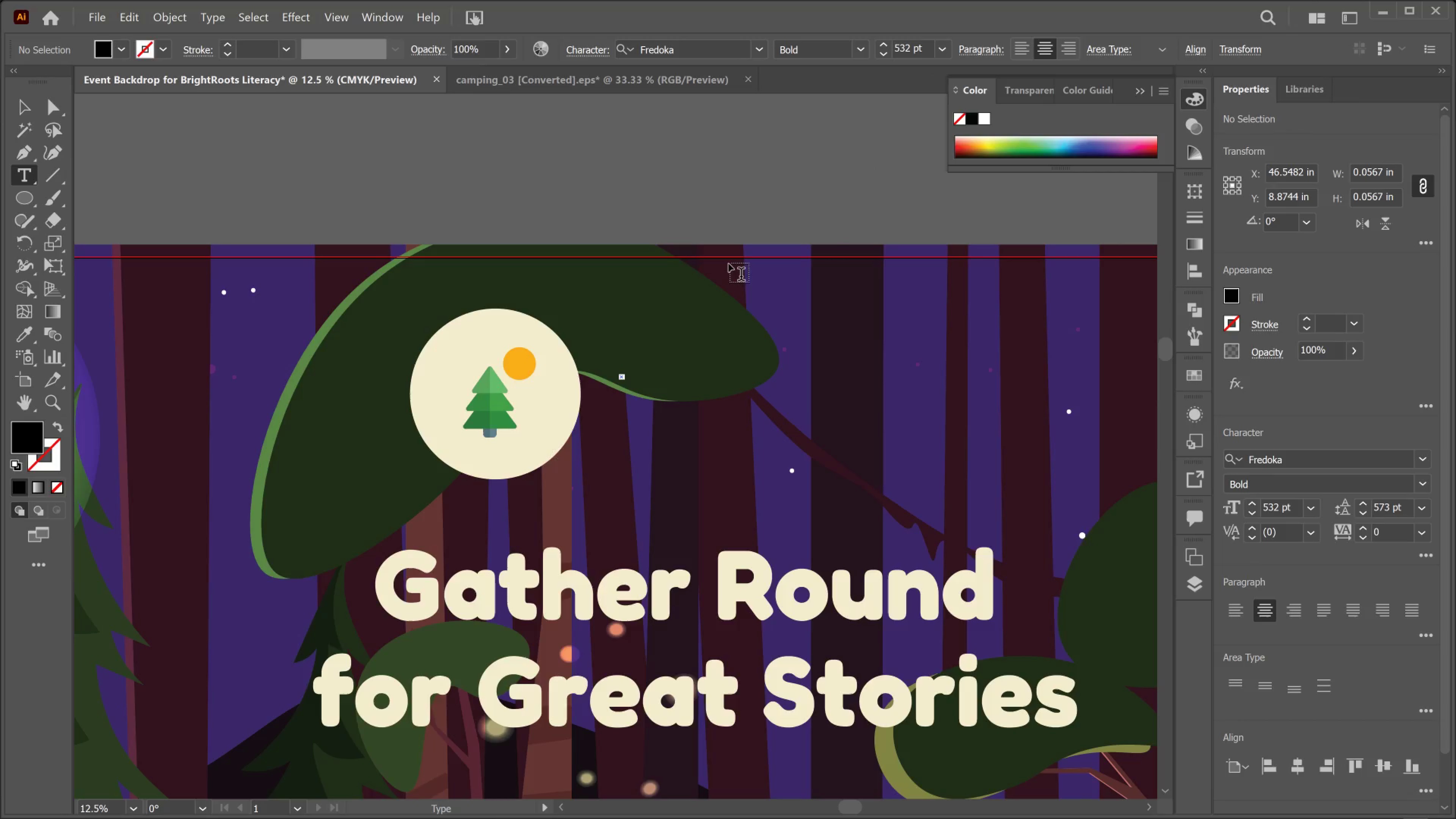 
type(vv)
 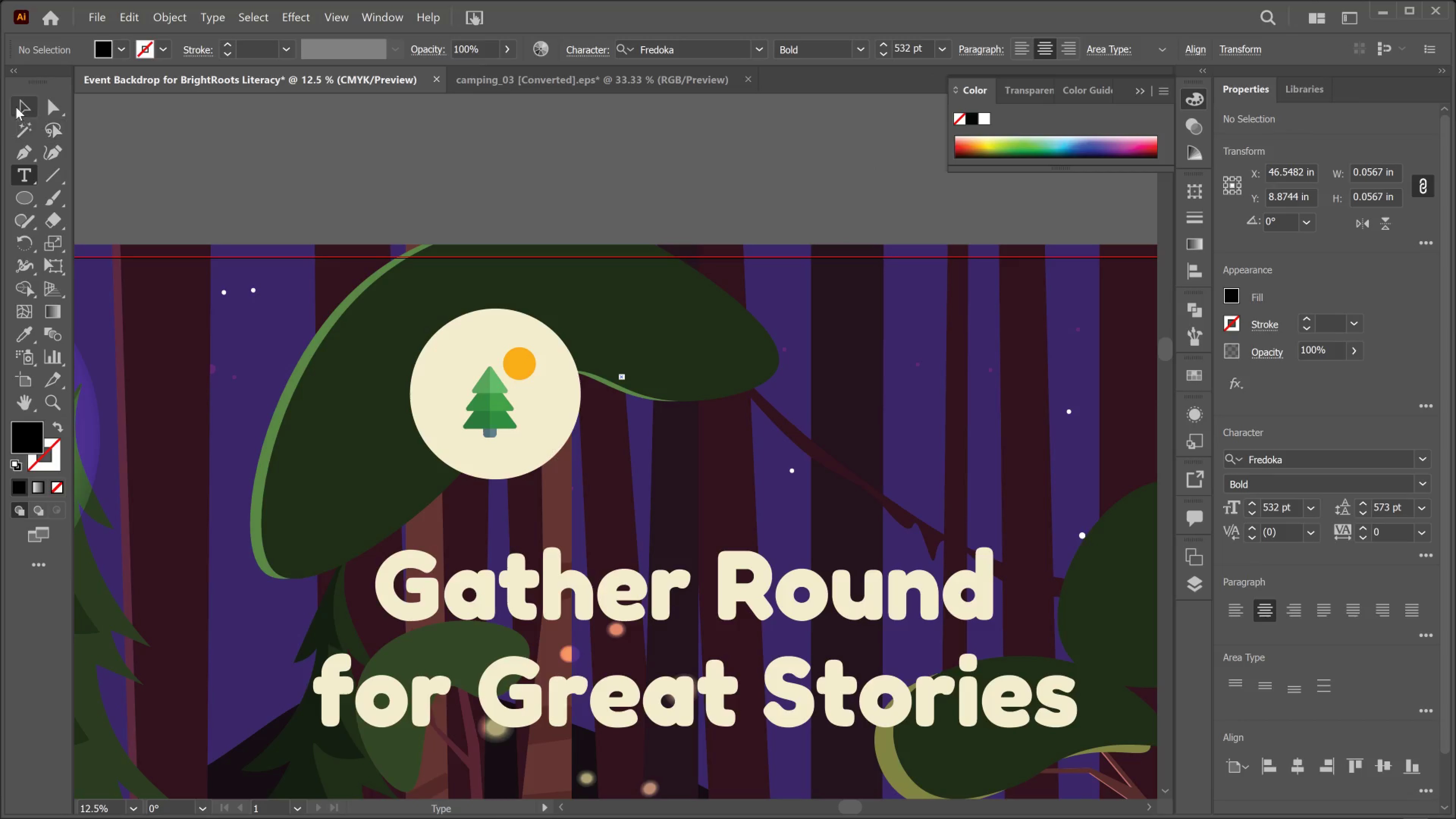 
left_click([12, 101])
 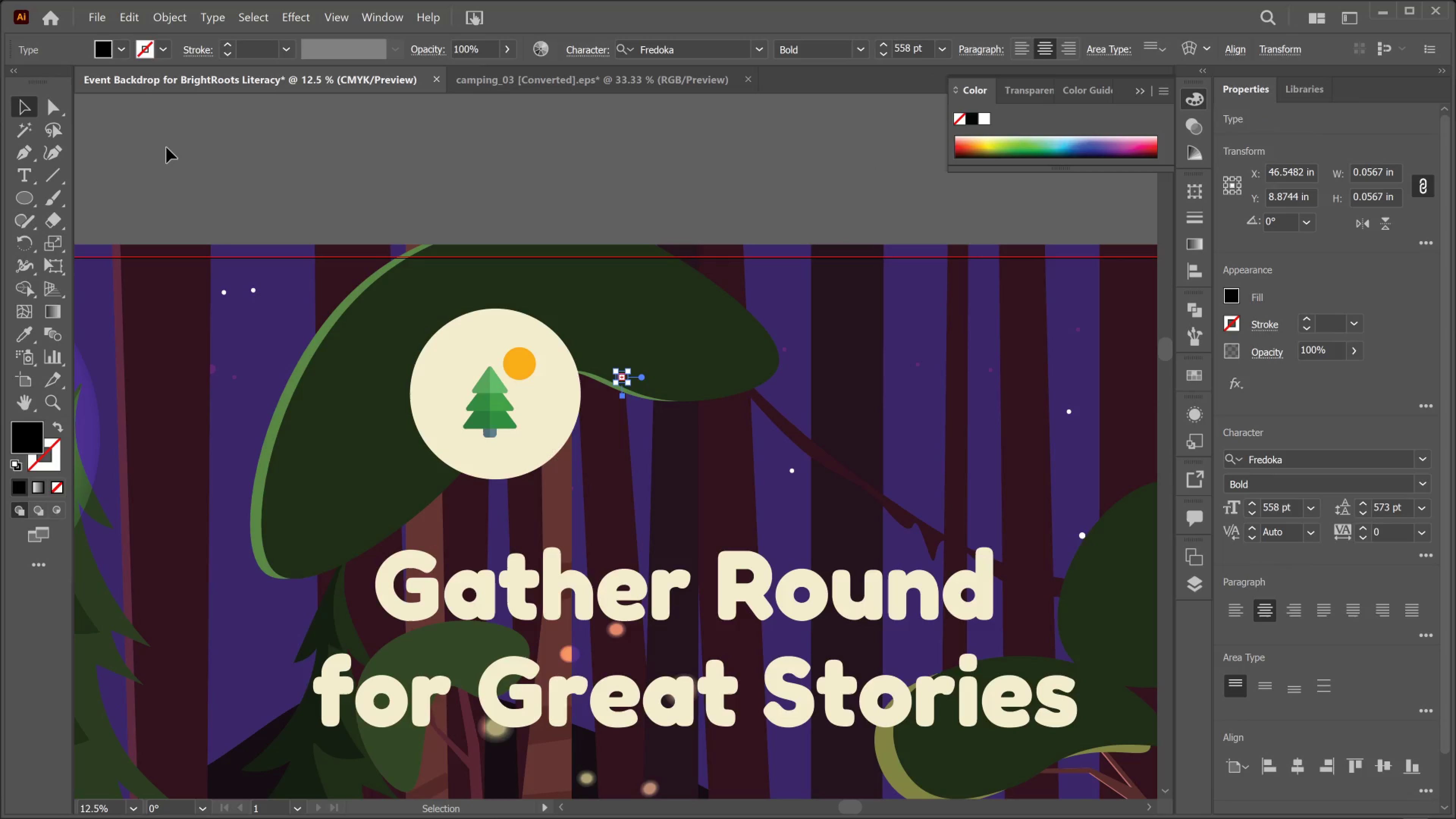 
type([Delete]tvsvsfb)
 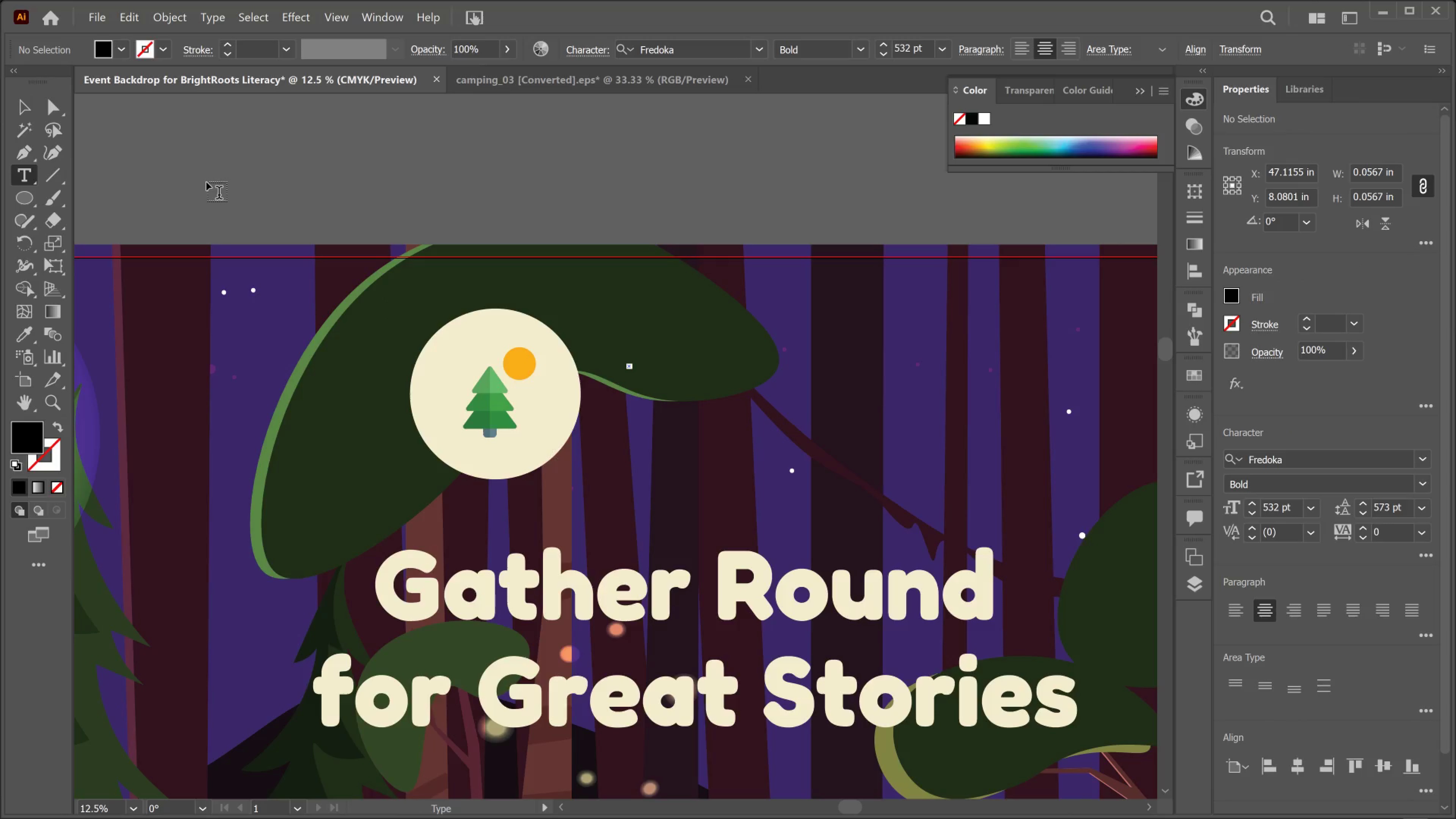 
hold_key(key=D, duration=1.16)
 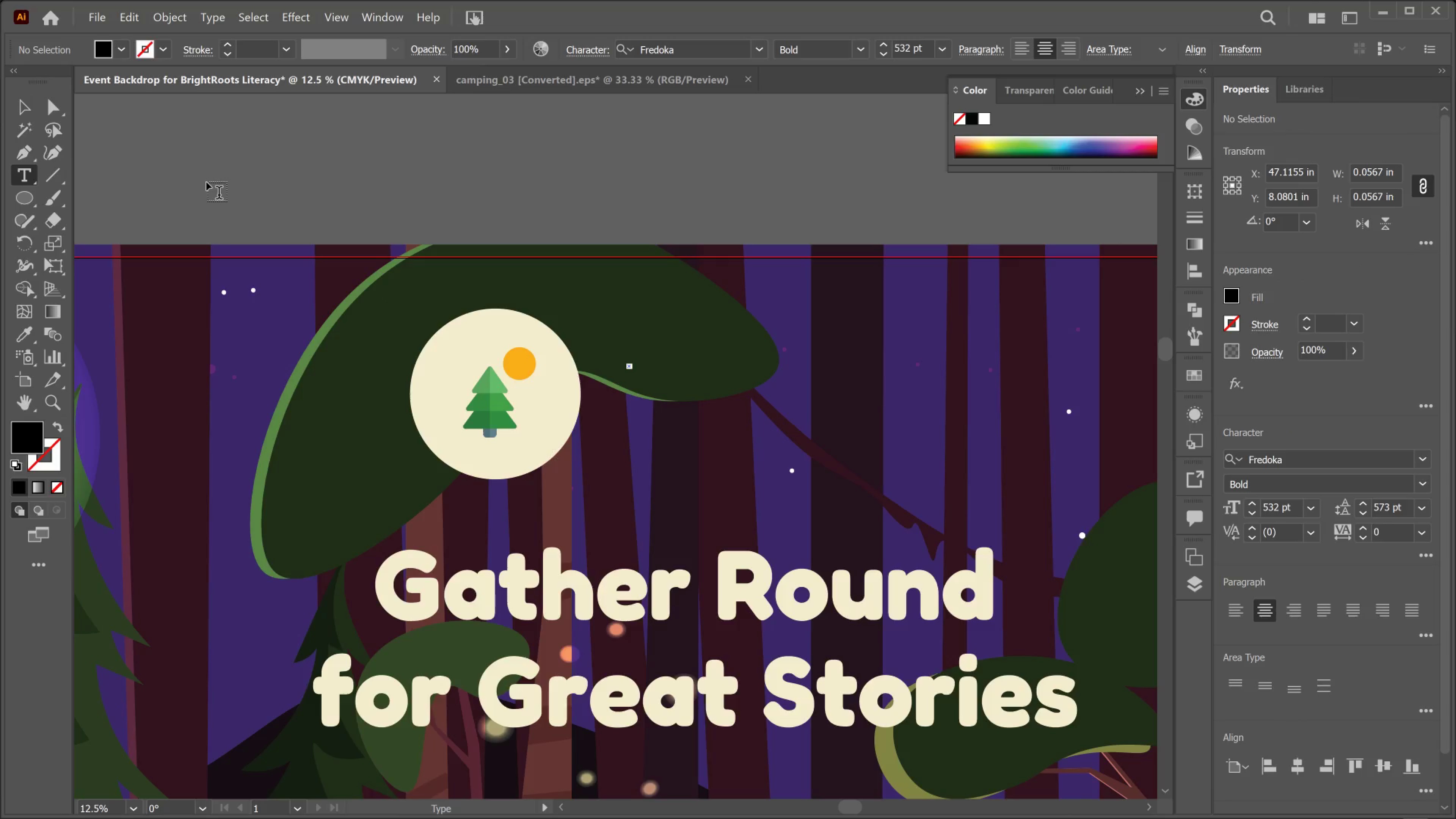 
type(sfbs)
 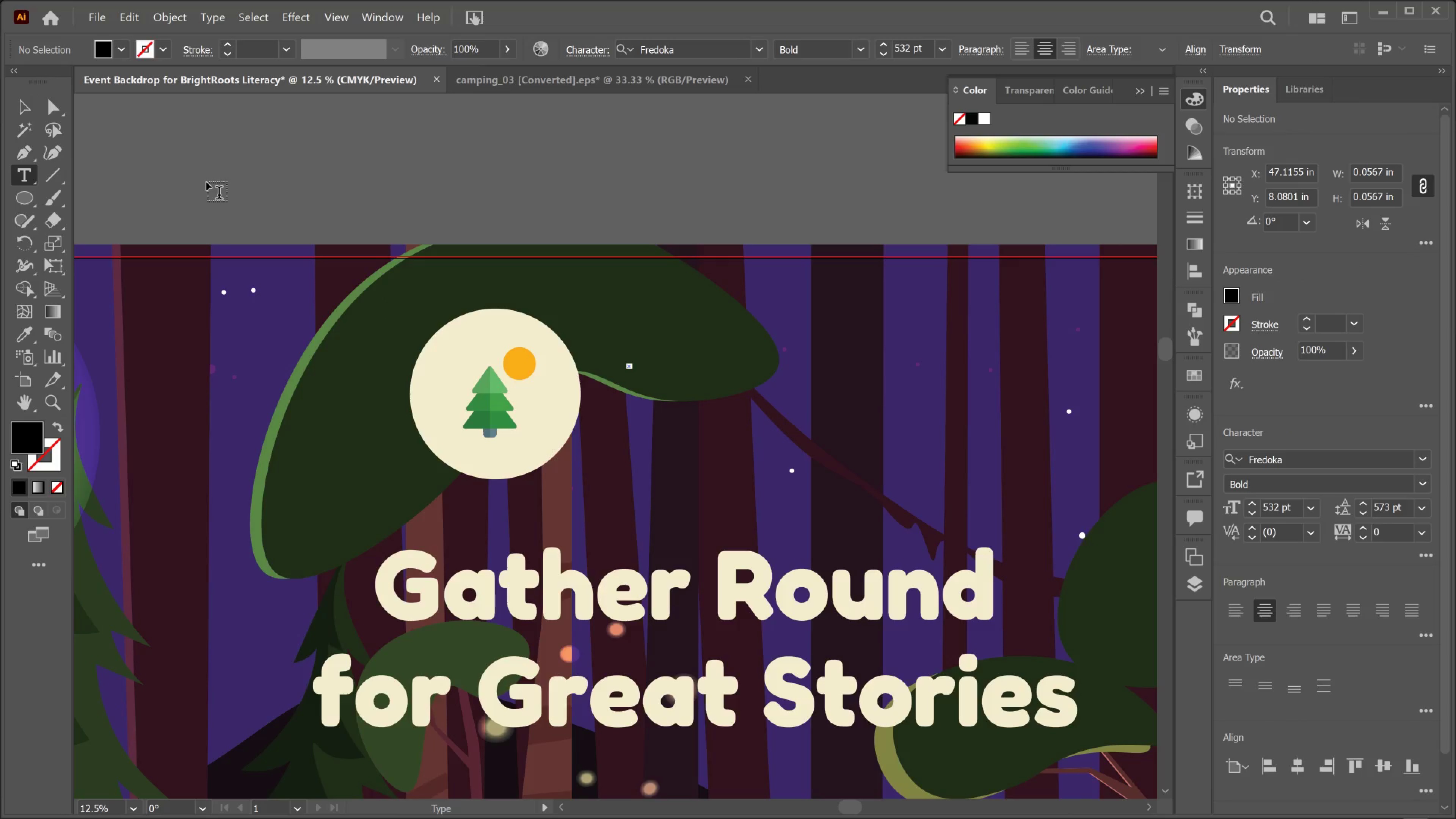 
hold_key(key=F, duration=0.33)
 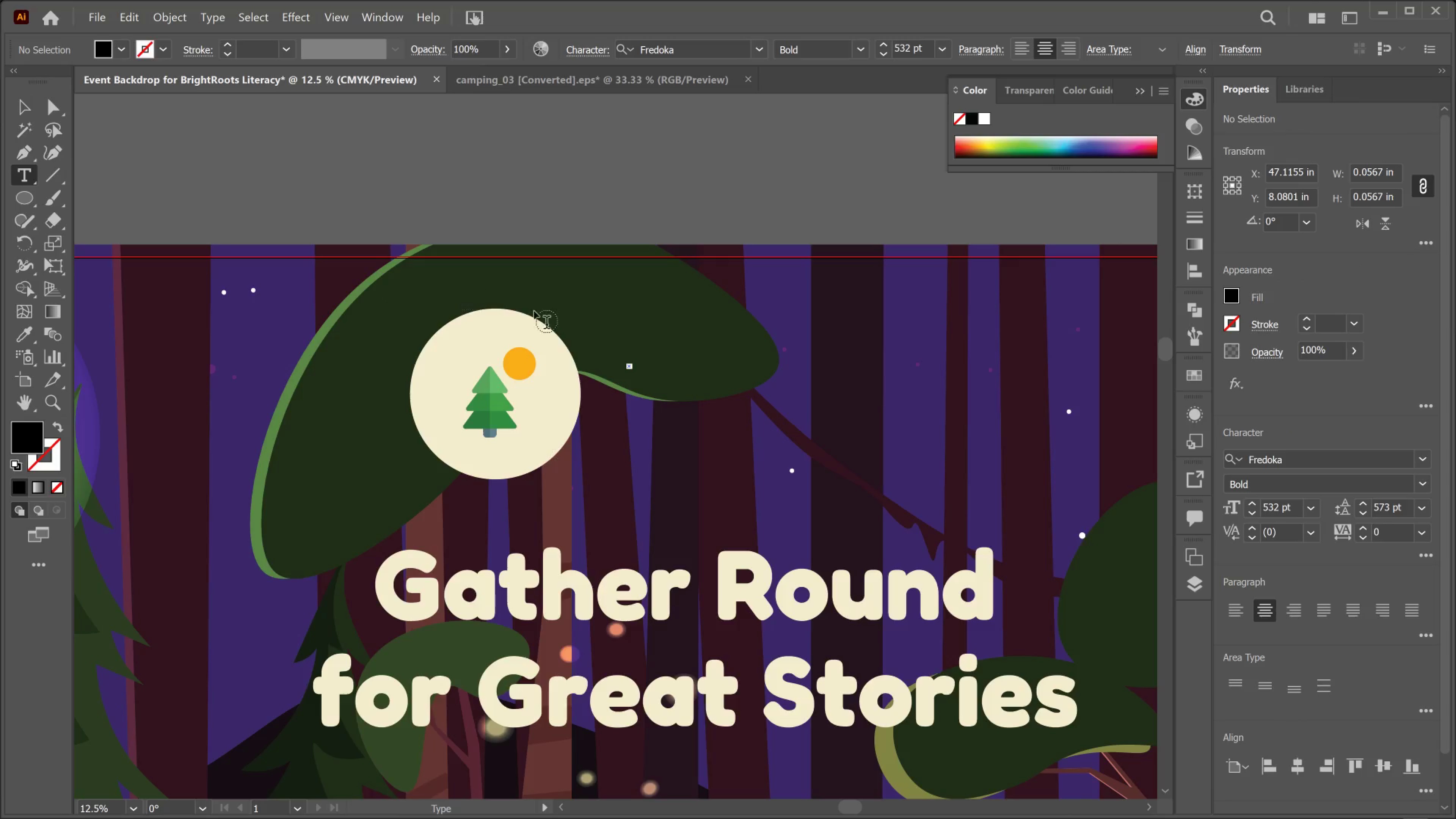 
hold_key(key=S, duration=0.32)
 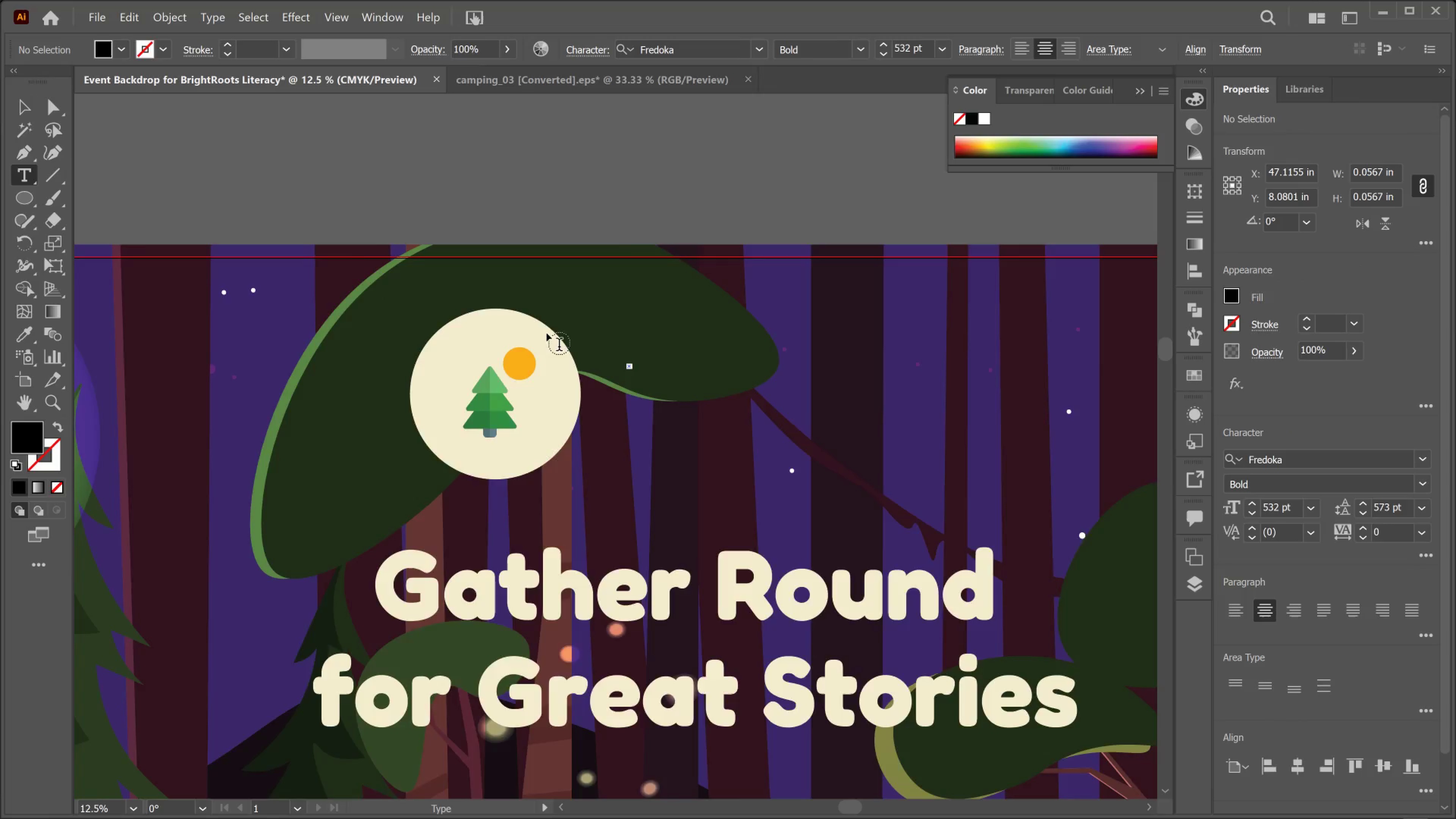 
hold_key(key=AltLeft, duration=2.45)
scroll: coordinate [713, 447], scroll_direction: up, amount: 11.0
 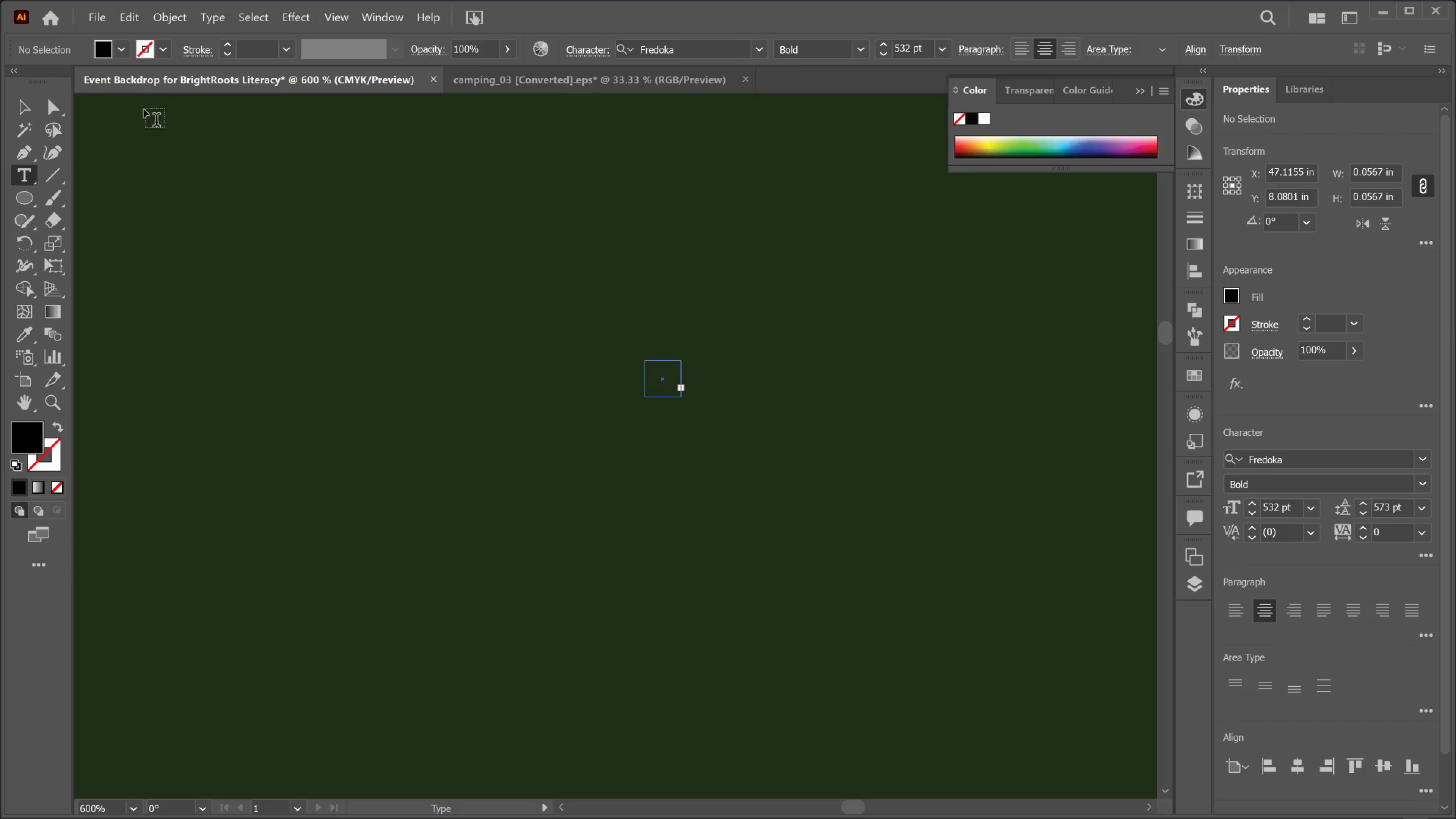 
left_click([0, 100])
 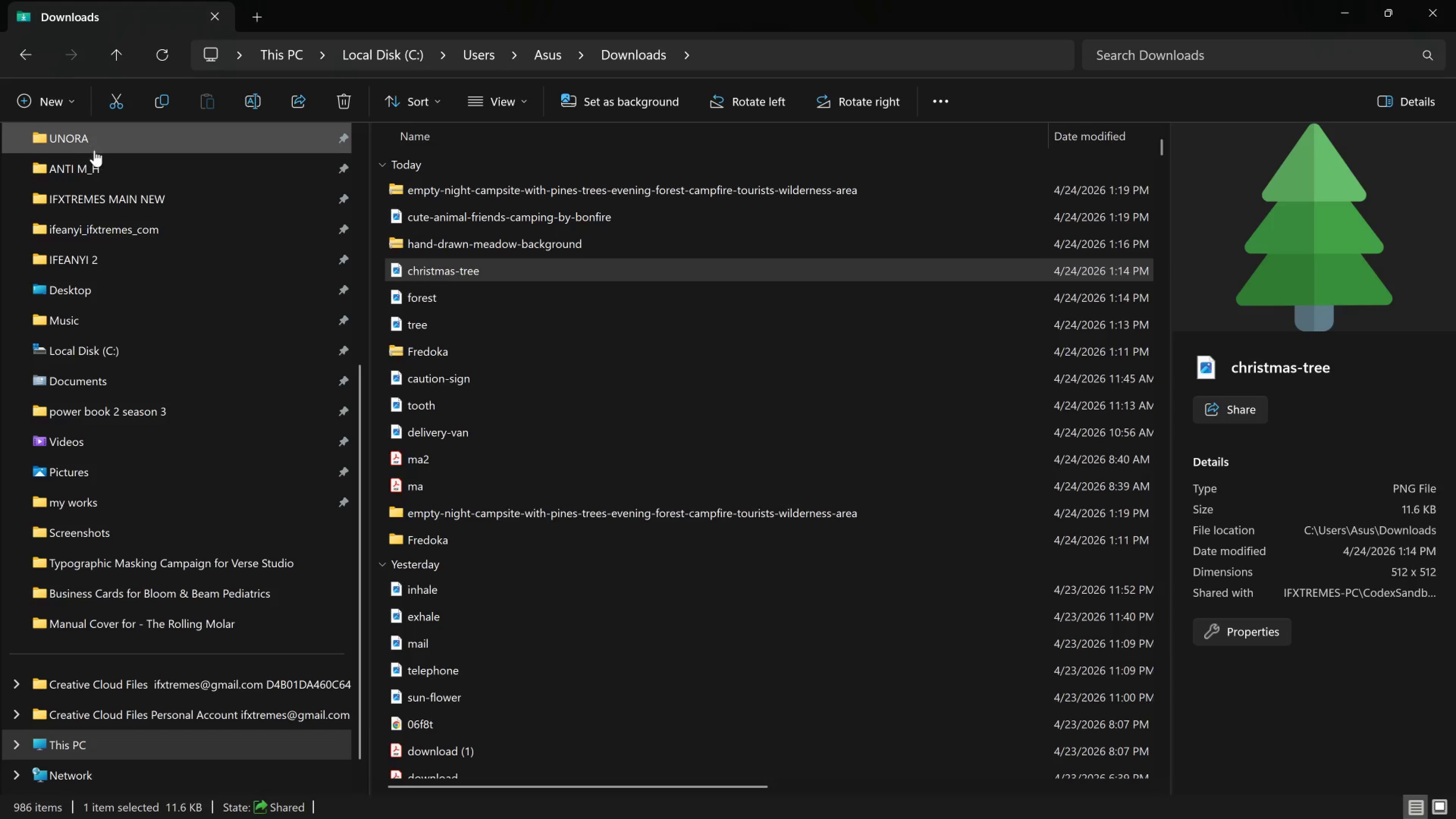 
key(Alt+AltLeft)
 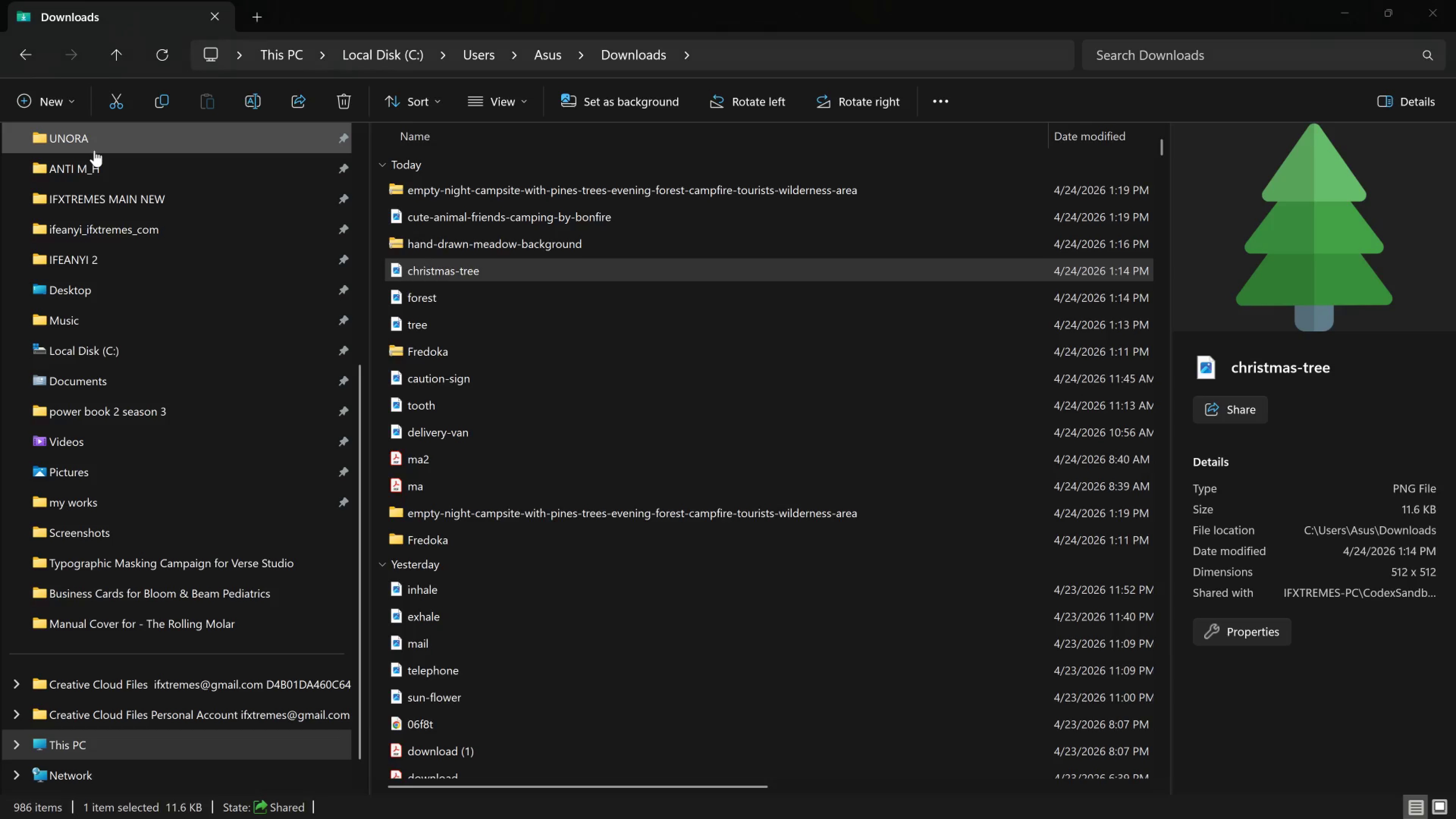 
key(Alt+Tab)
 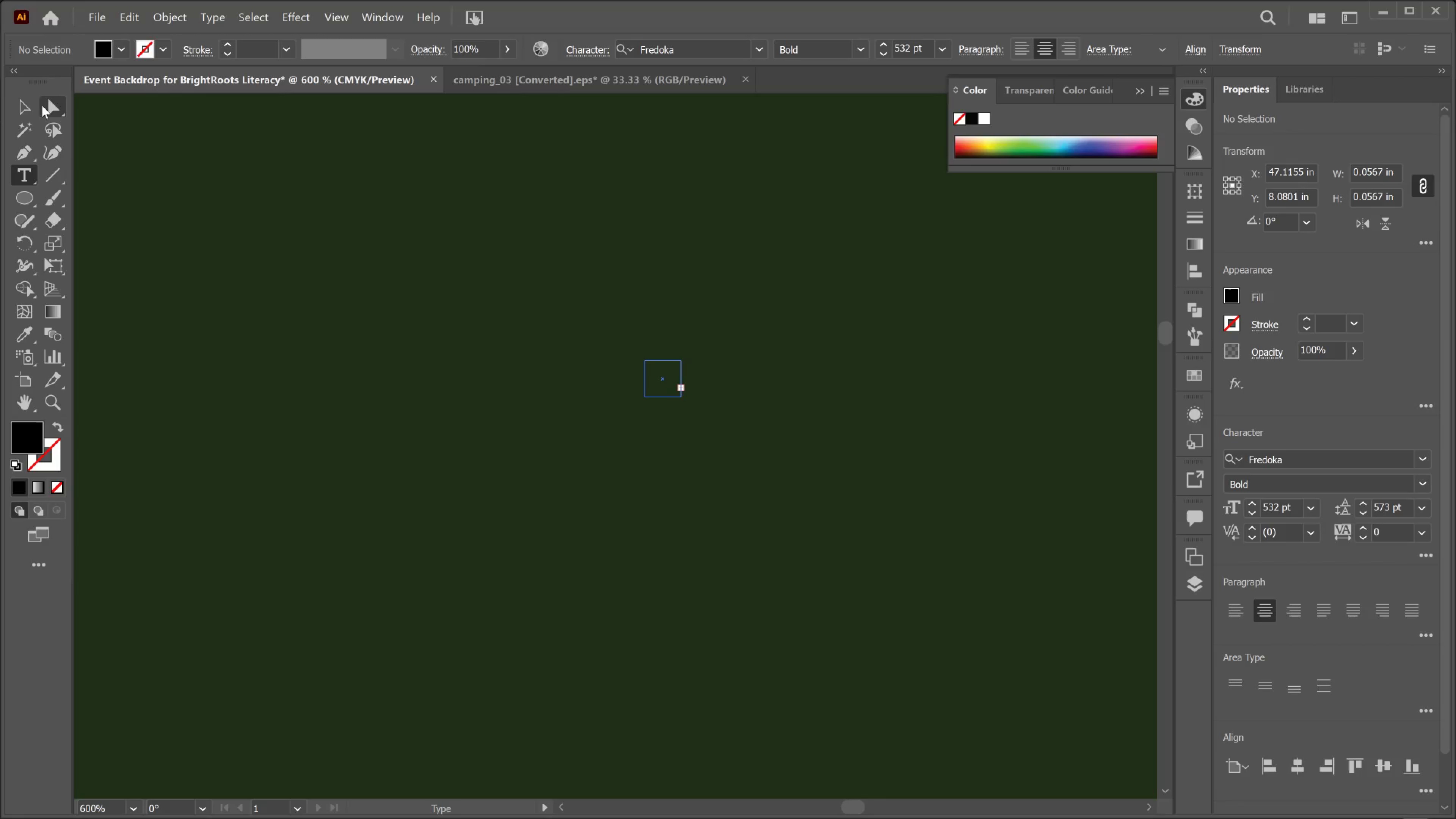 
left_click([32, 98])
 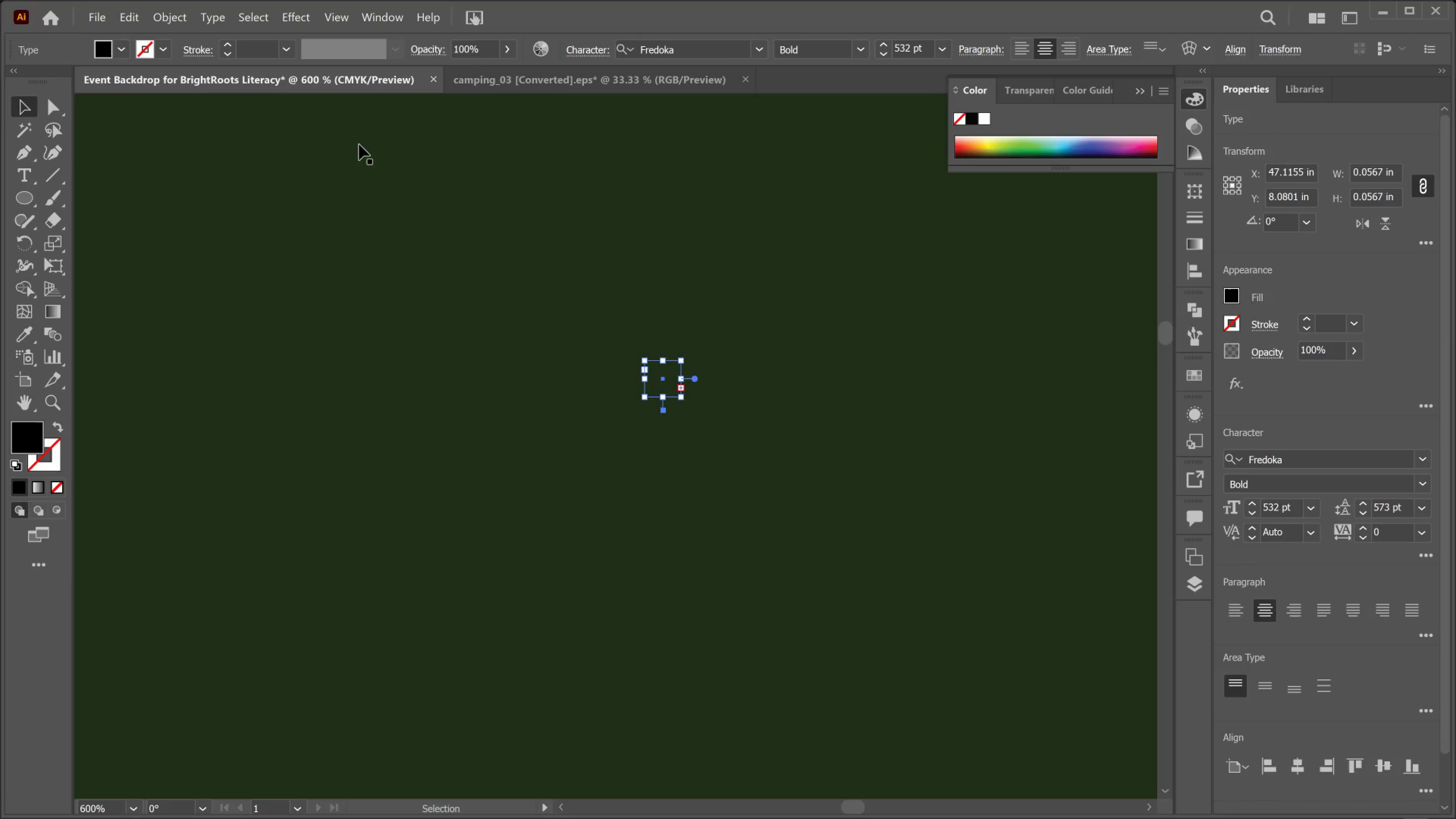 
key(Delete)
 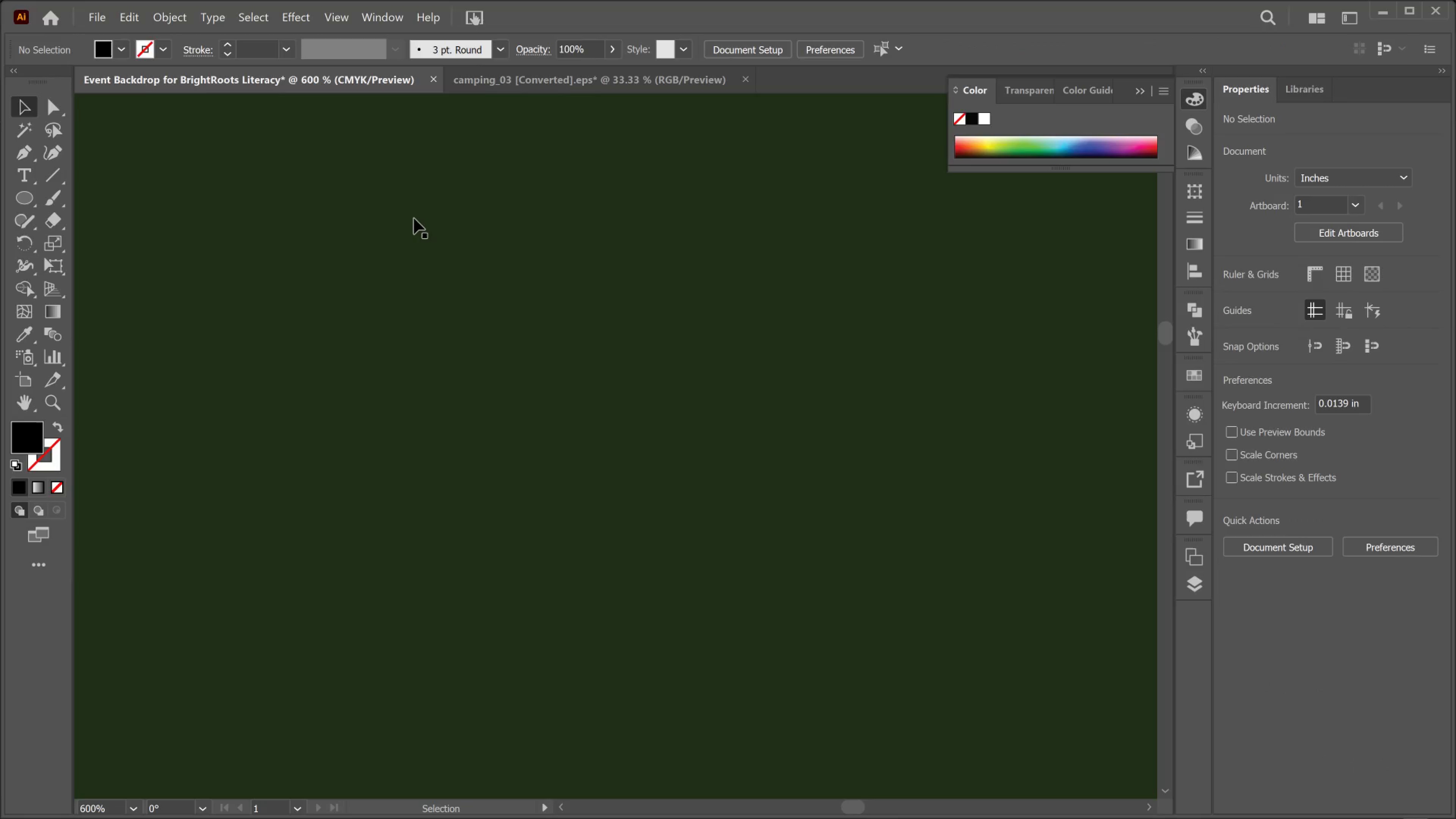 
key(I)
 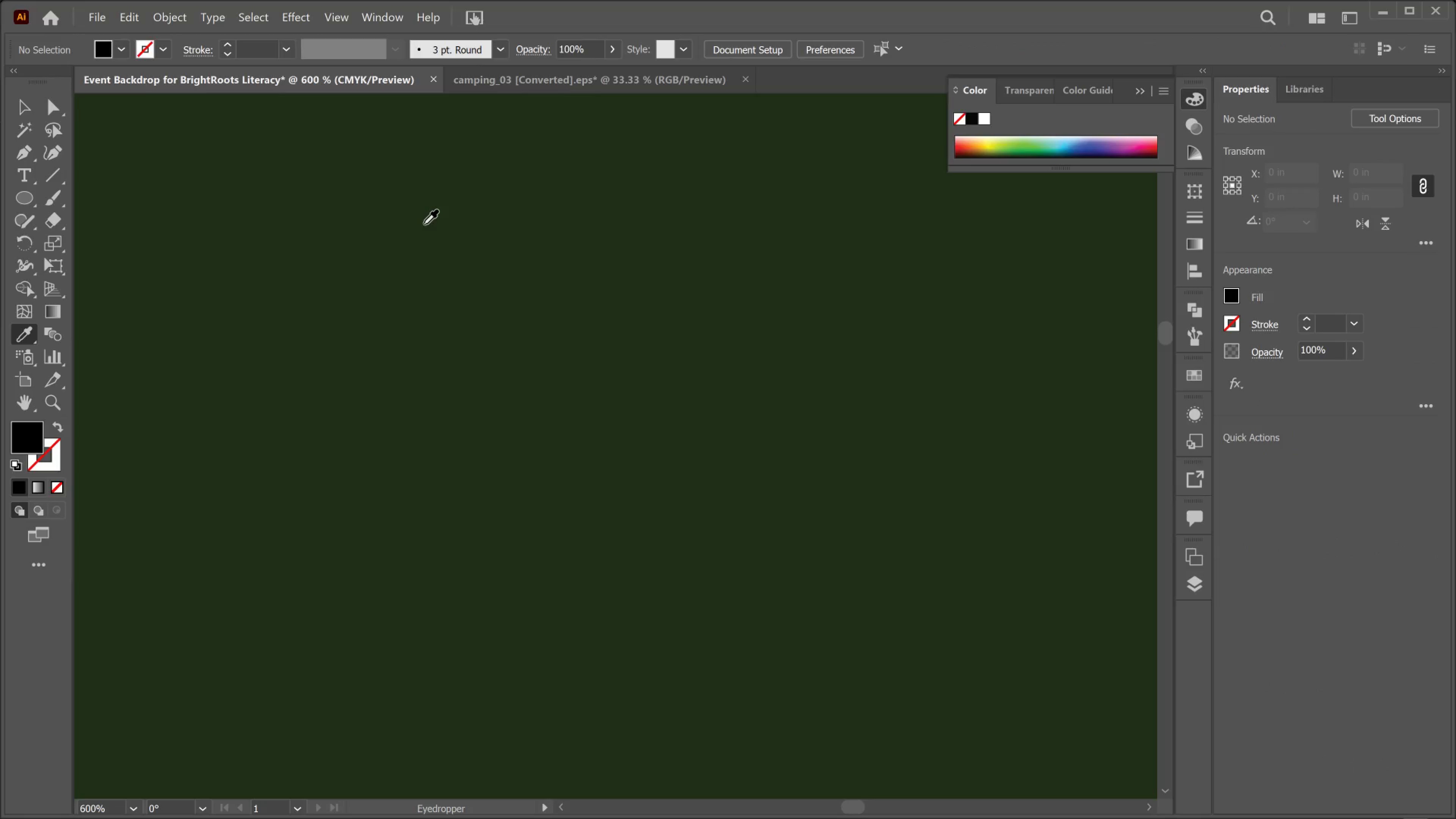 
key(T)
 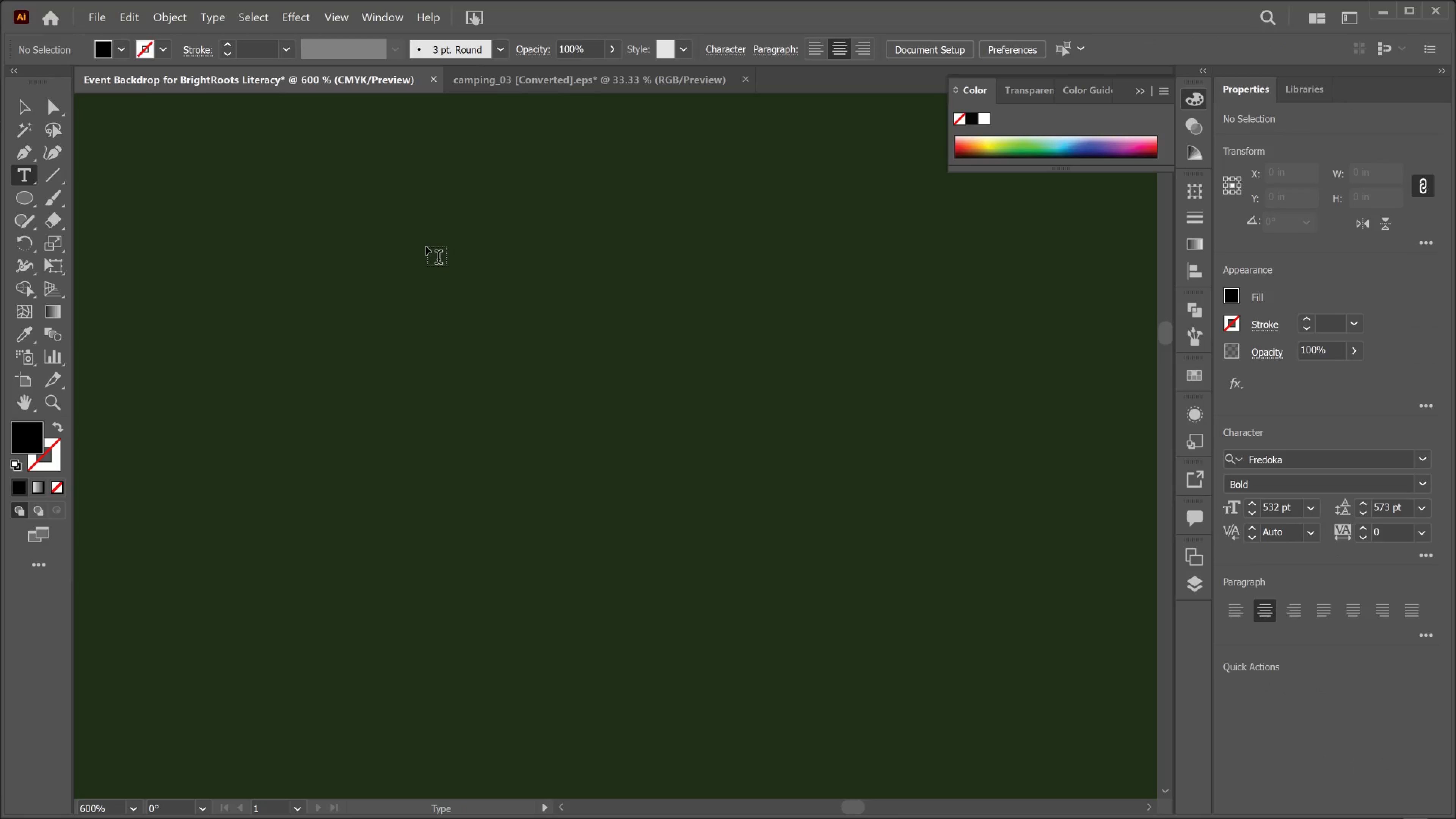 
left_click([426, 247])
 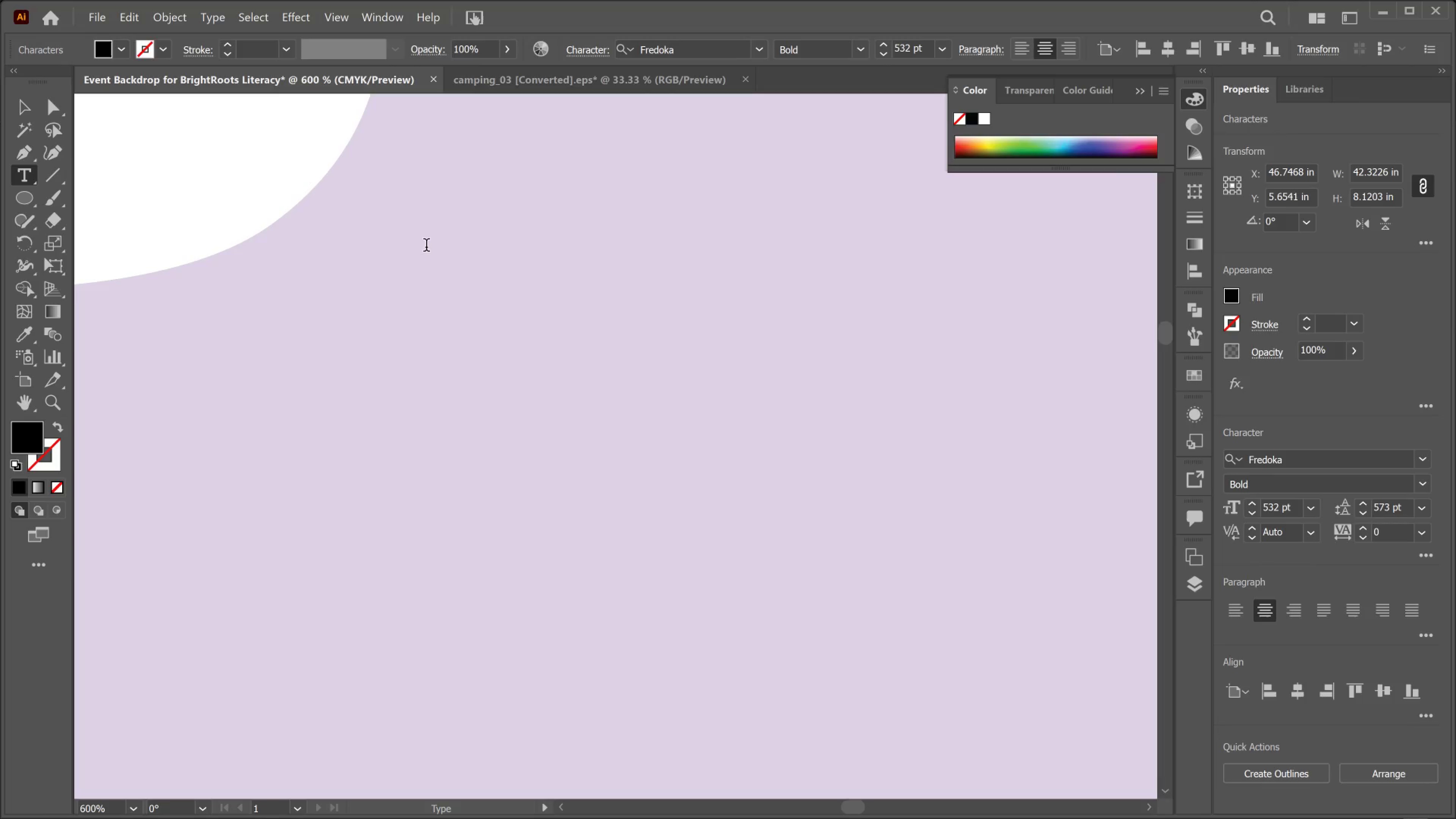 
hold_key(key=AltLeft, duration=1.35)
scroll: coordinate [428, 241], scroll_direction: down, amount: 14.0
 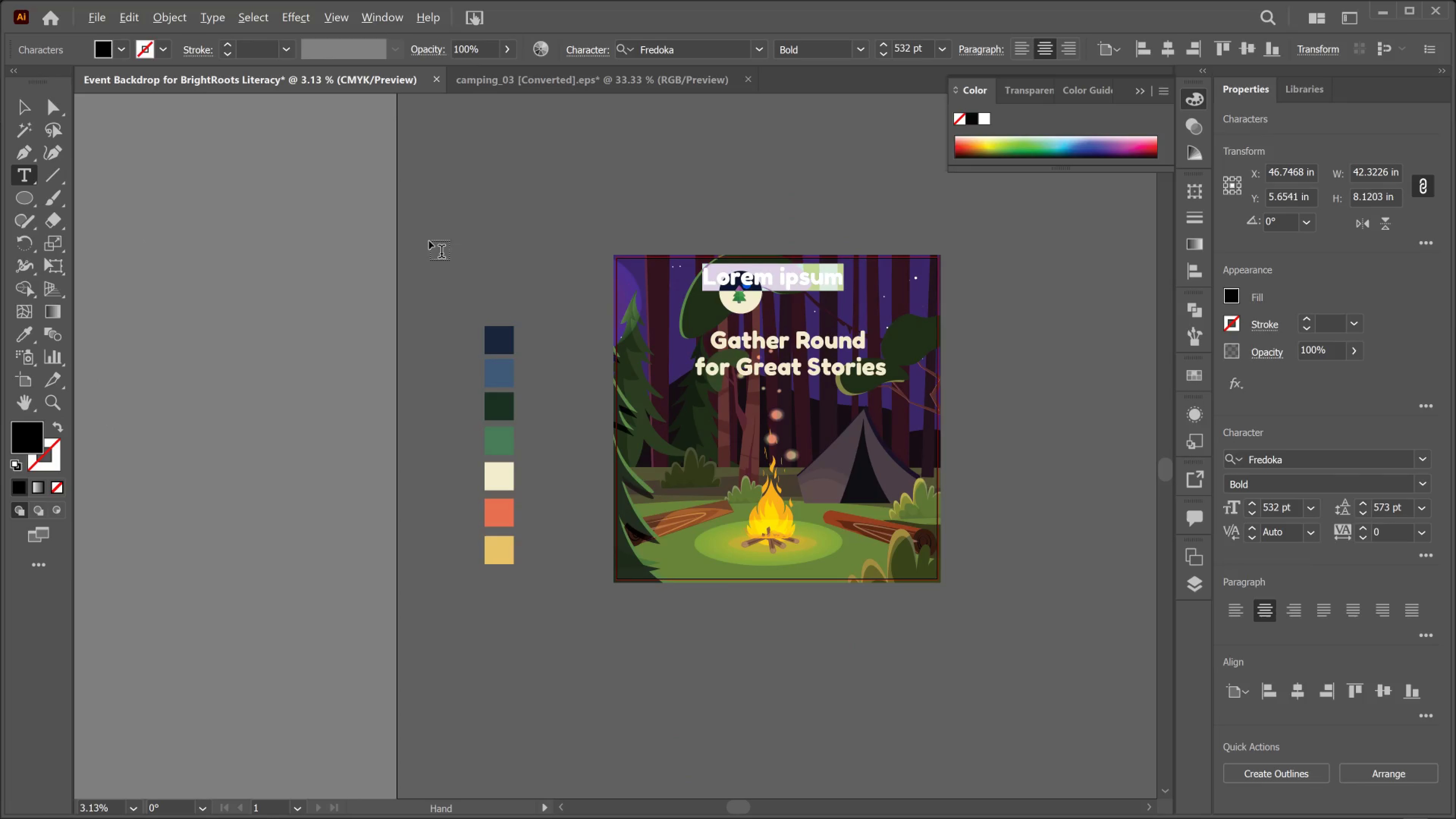 
hold_key(key=AltLeft, duration=0.54)
scroll: coordinate [757, 261], scroll_direction: up, amount: 3.0
 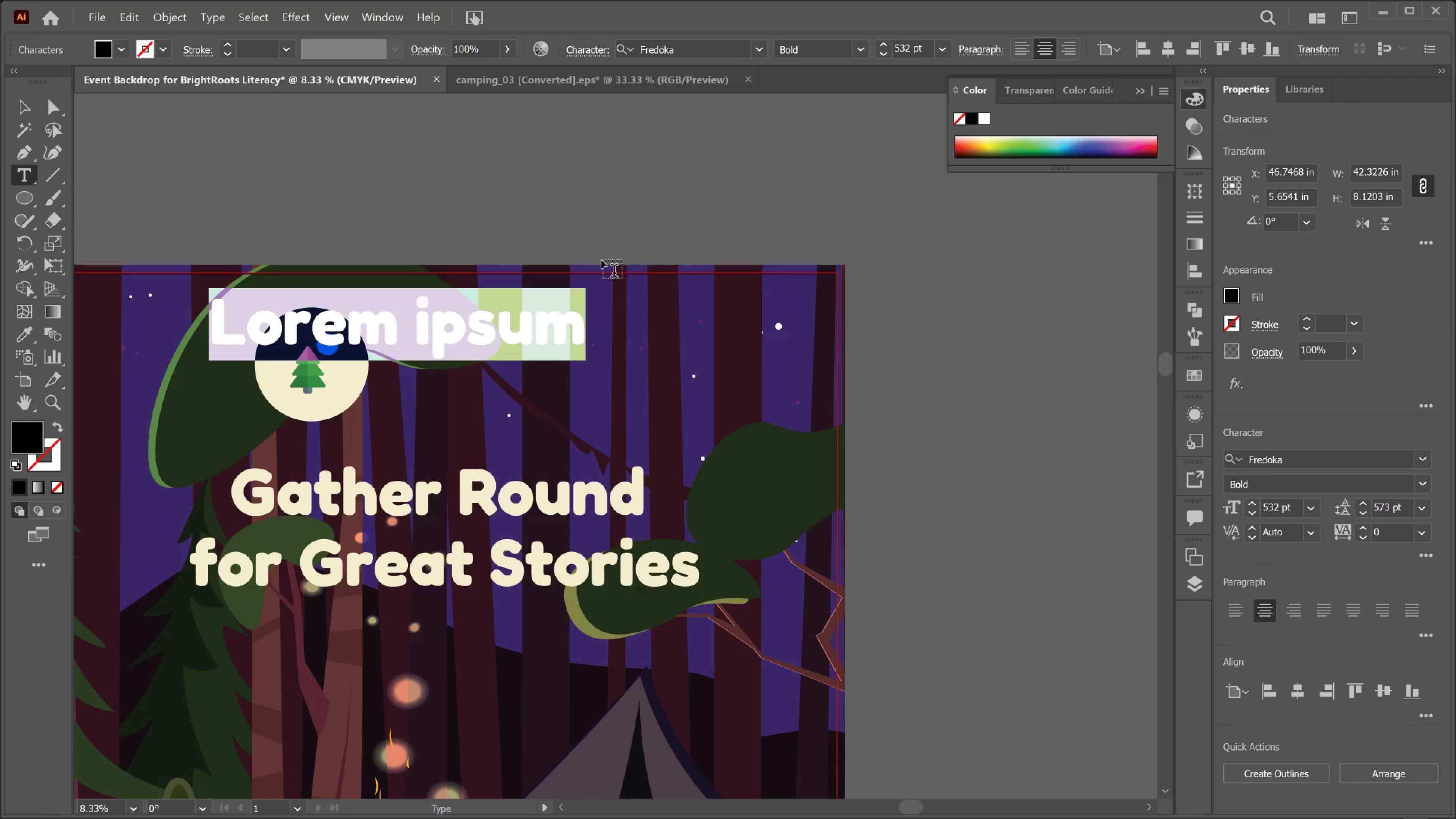 
type(Bright )
 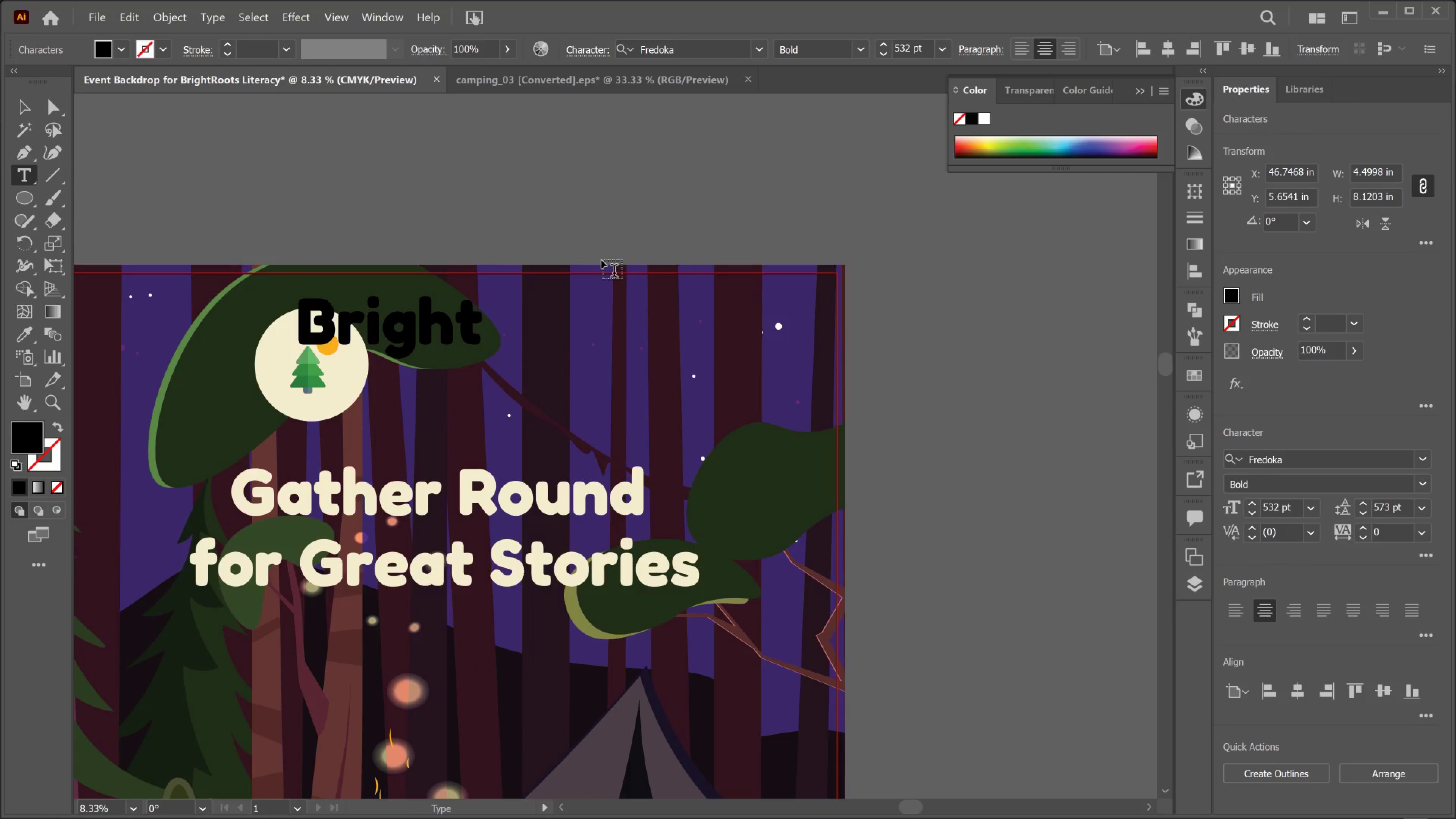 
wait(6.65)
 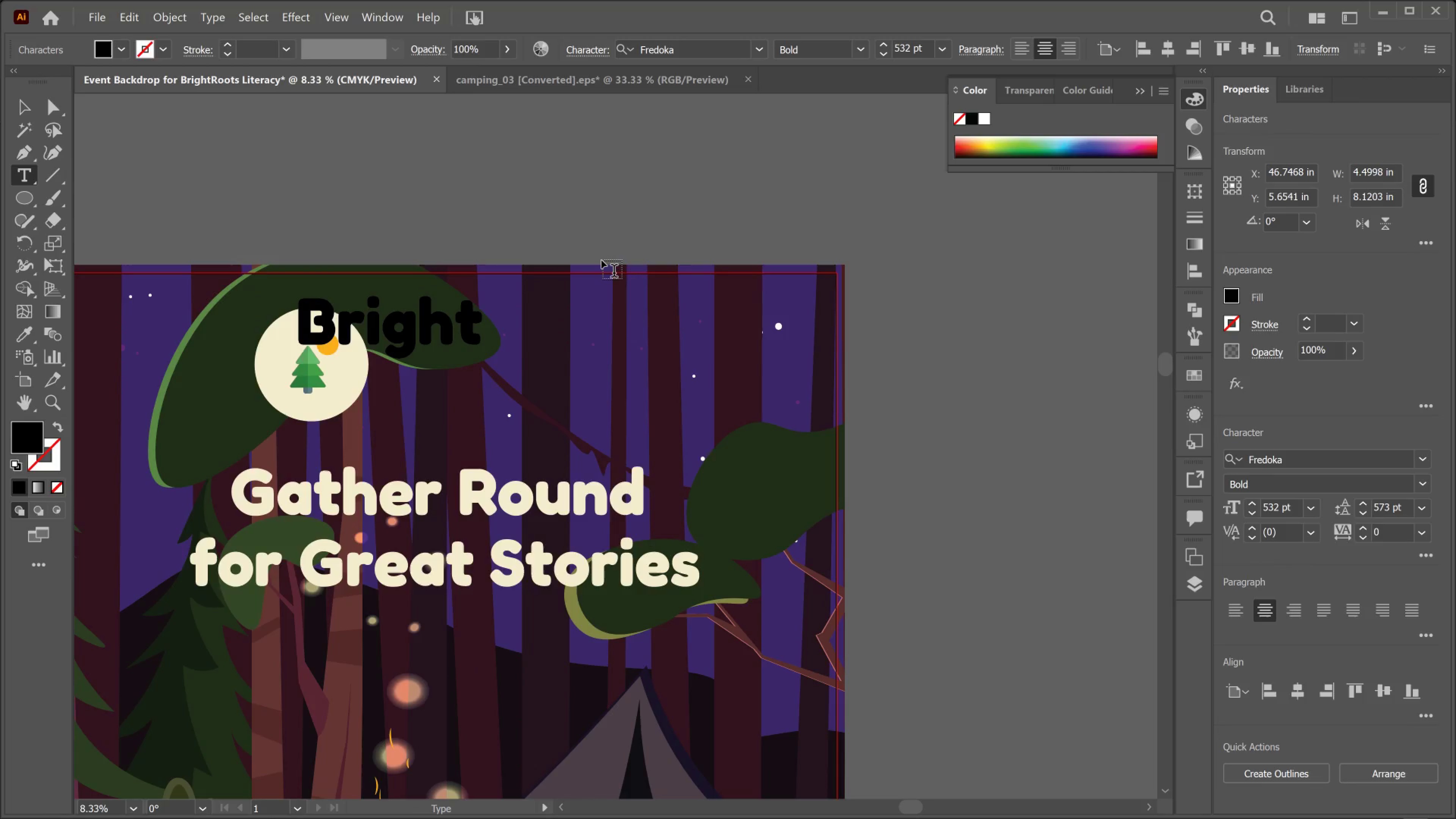 
key(Backspace)
type(Roots)
 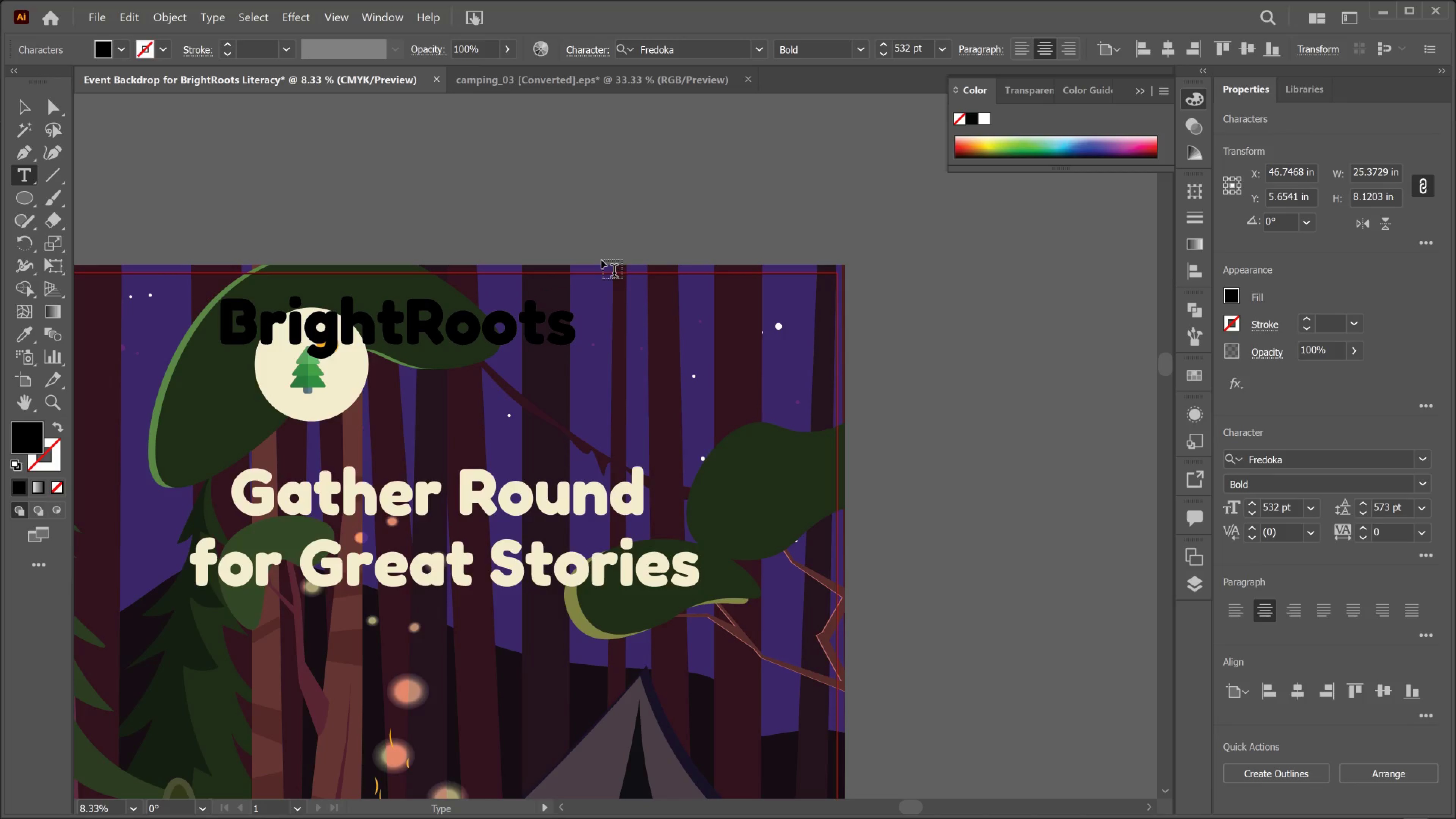 
key(Control+A)
 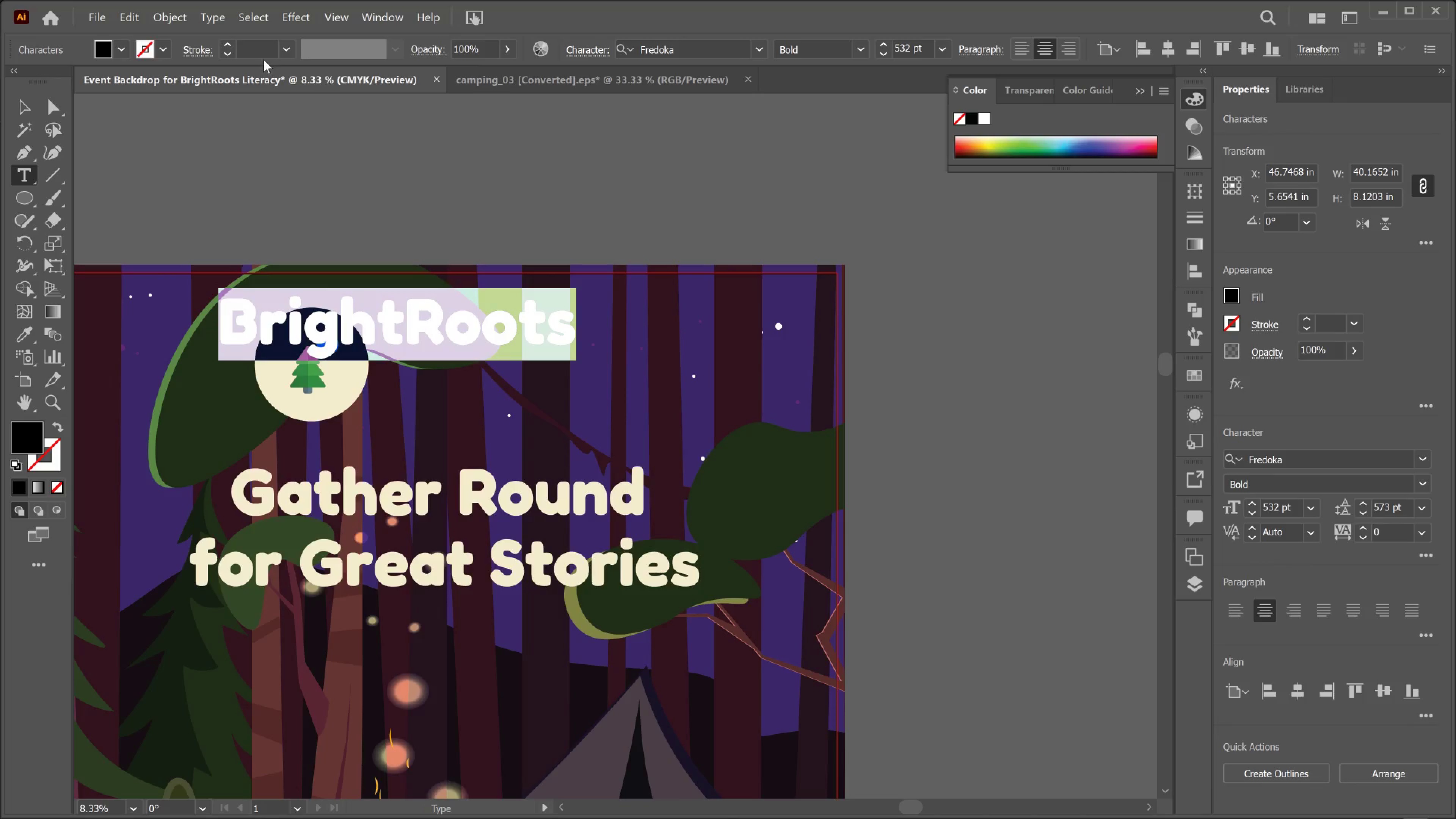 
left_click([259, 56])
 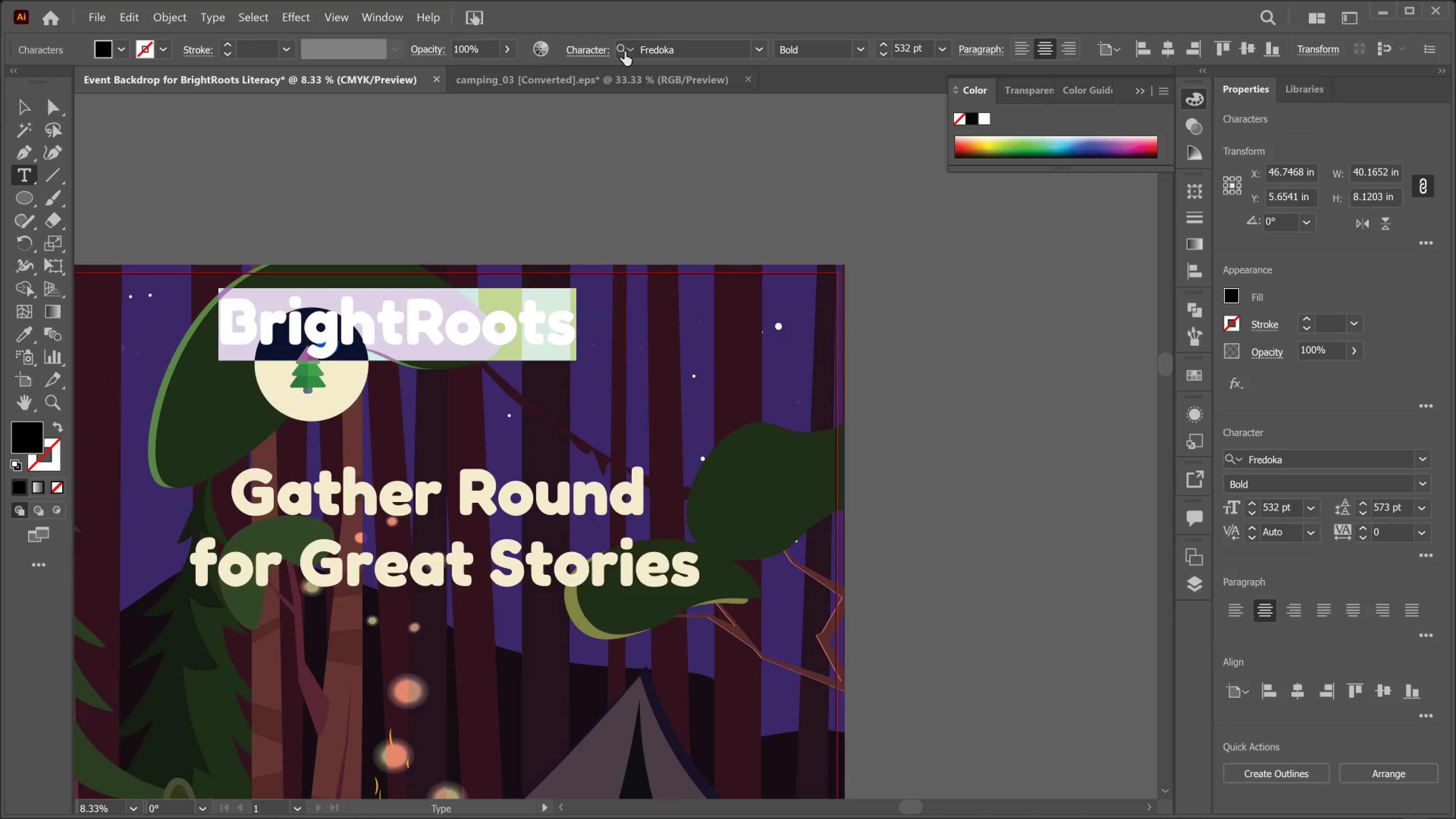 
left_click([656, 53])
 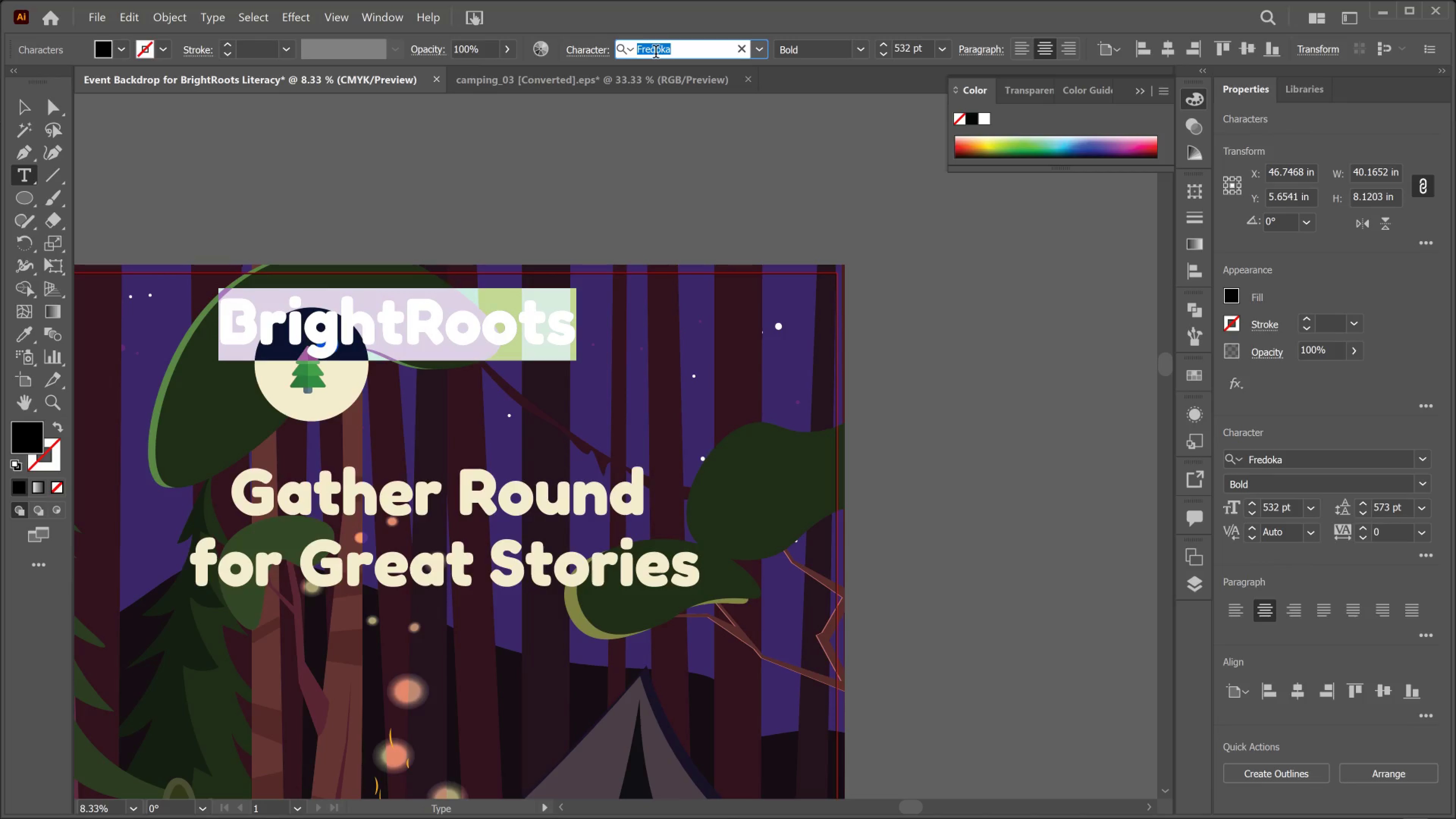 
type(pla)
 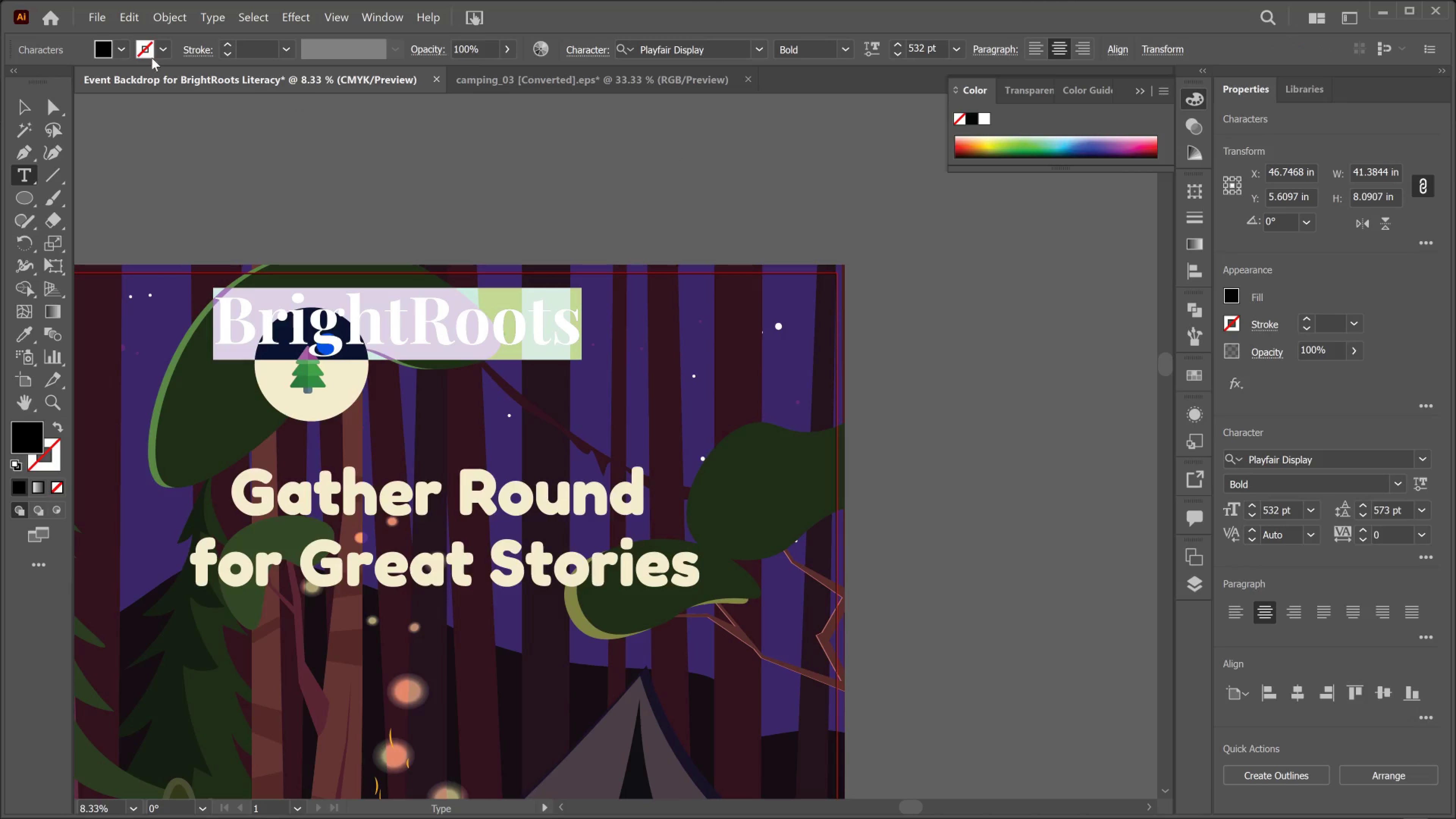 
left_click([10, 106])
 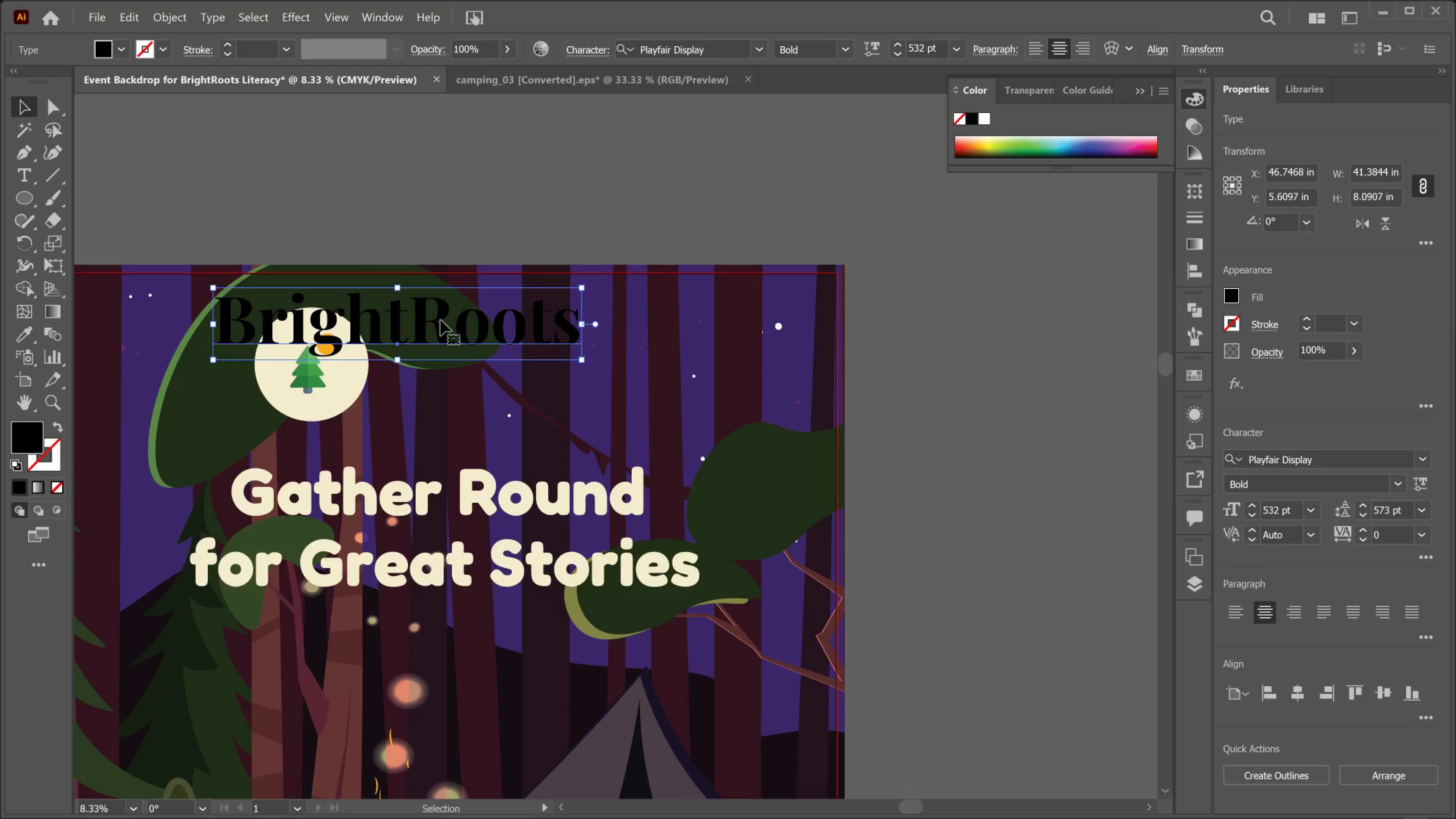 
left_click_drag(start_coordinate=[437, 320], to_coordinate=[591, 345])
 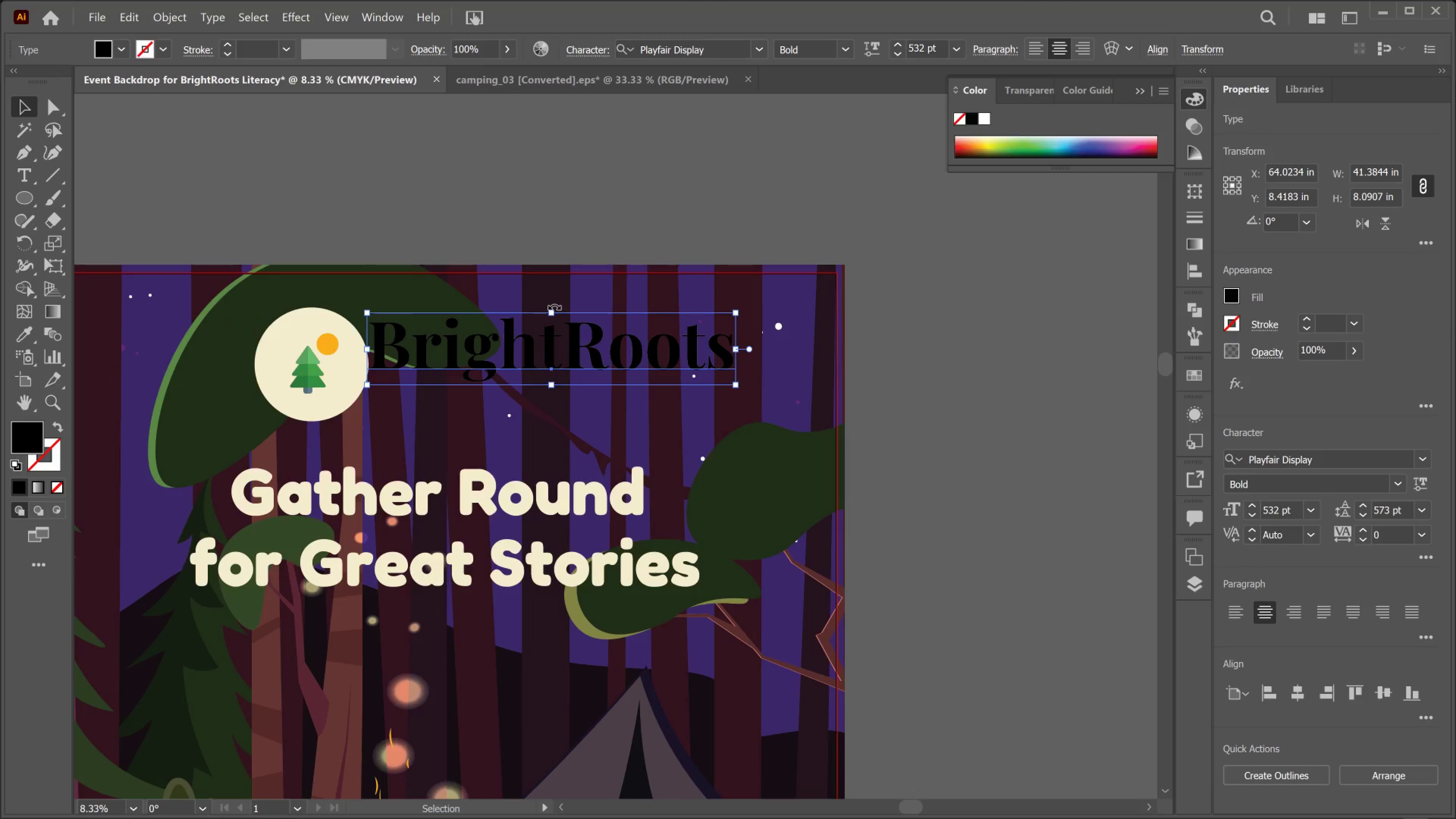 
key(I)
 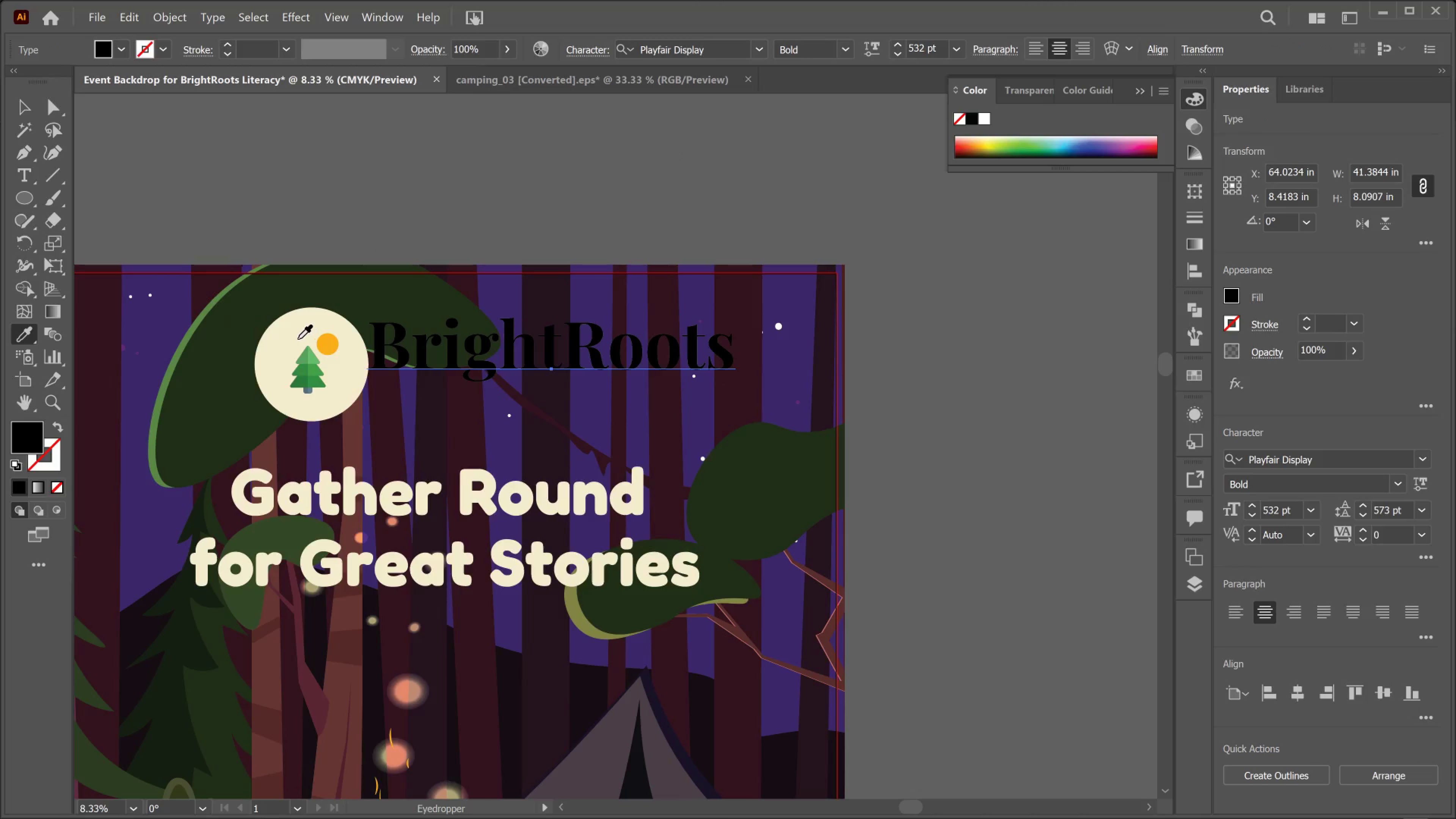 
left_click([298, 339])
 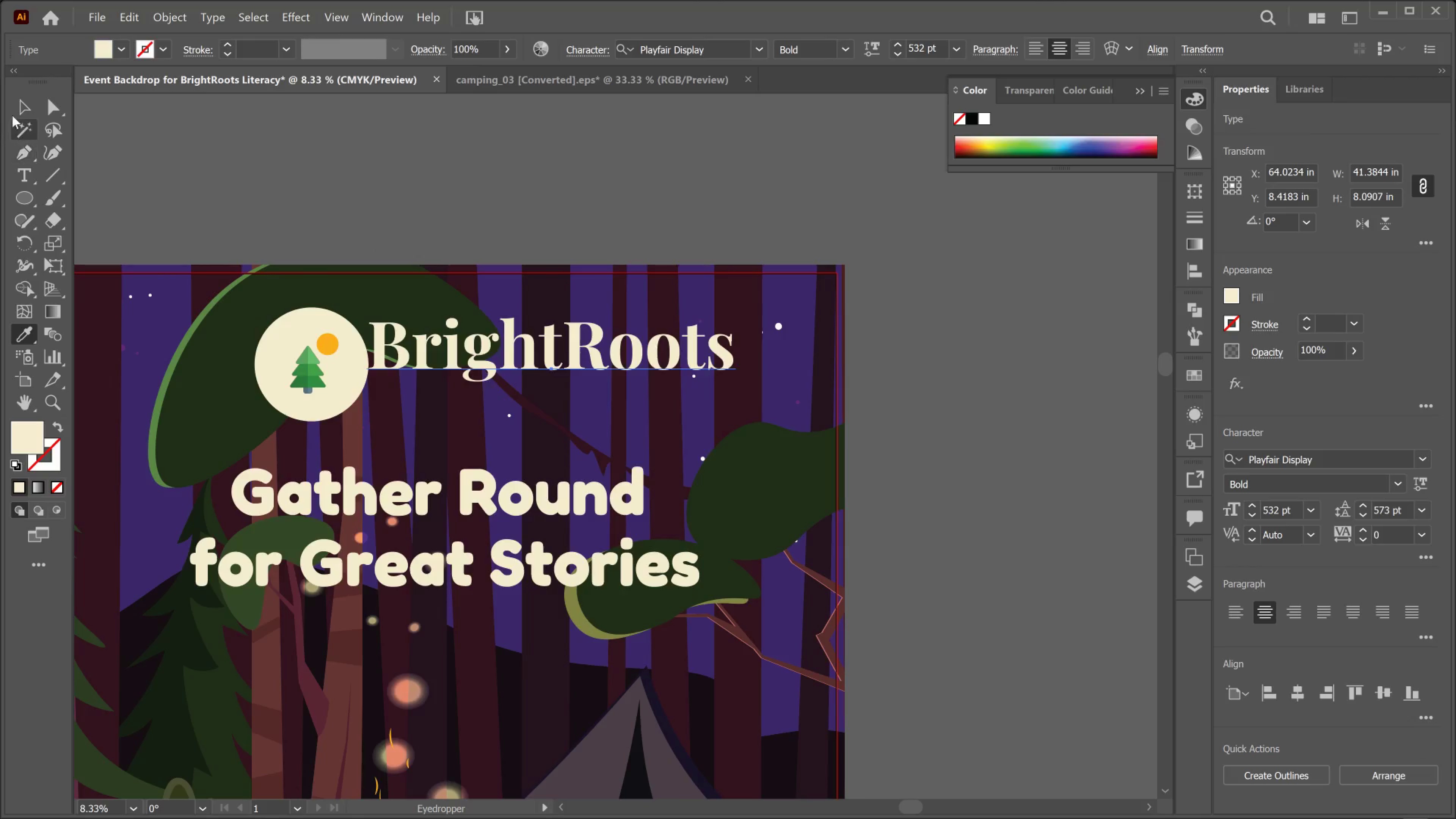 
left_click([15, 104])
 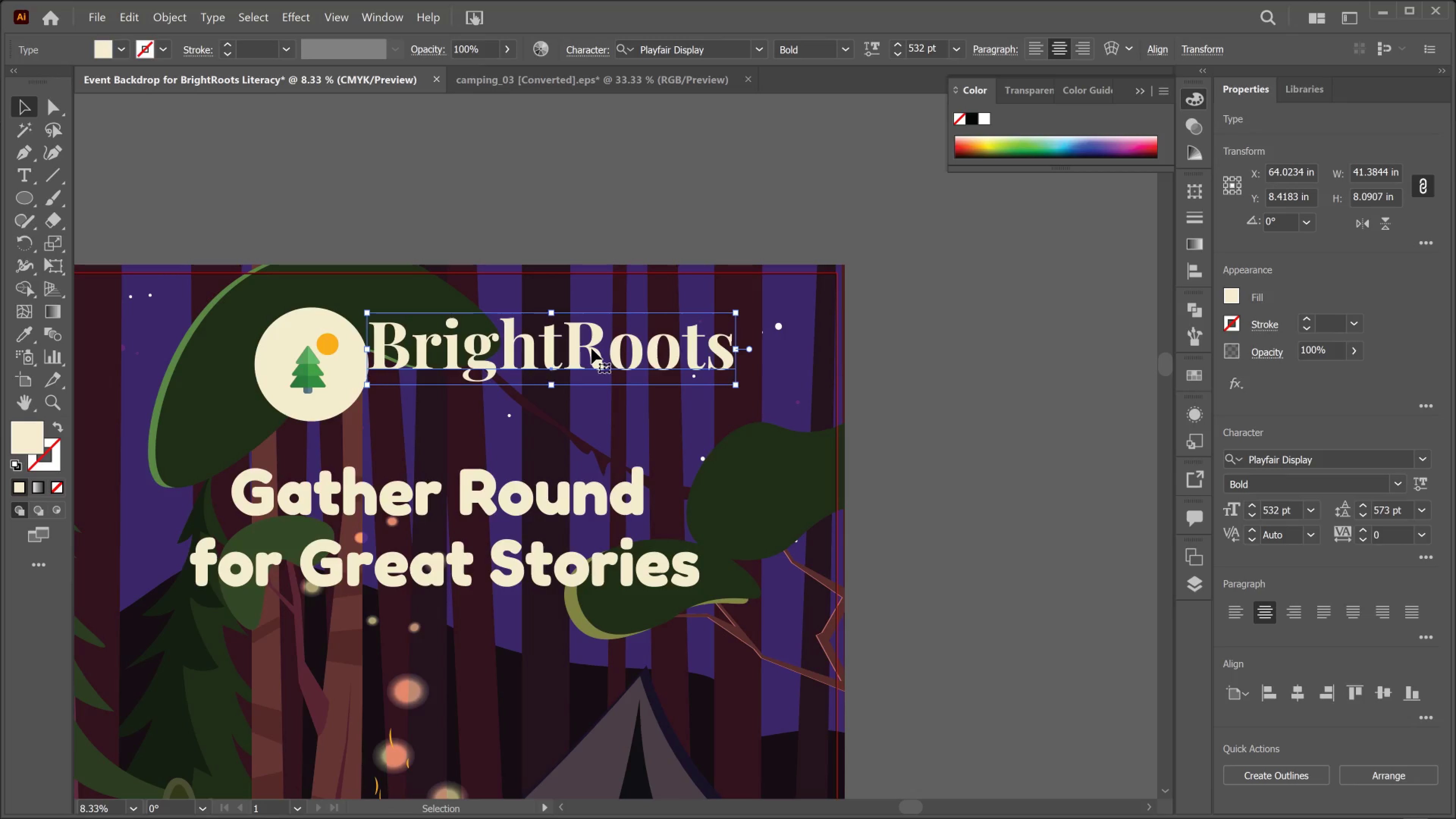 
left_click([592, 348])
 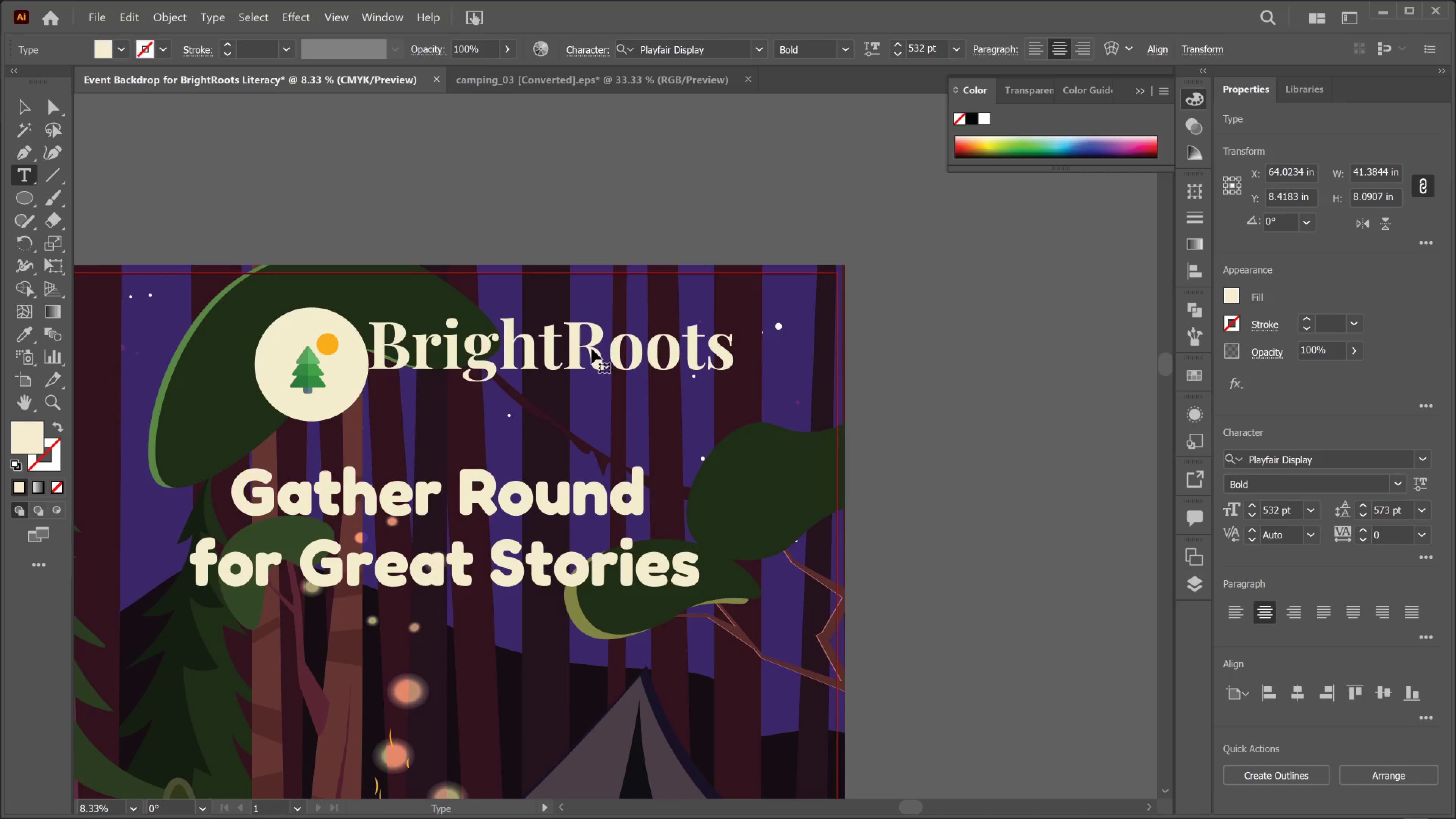 
left_click_drag(start_coordinate=[592, 348], to_coordinate=[620, 353])
 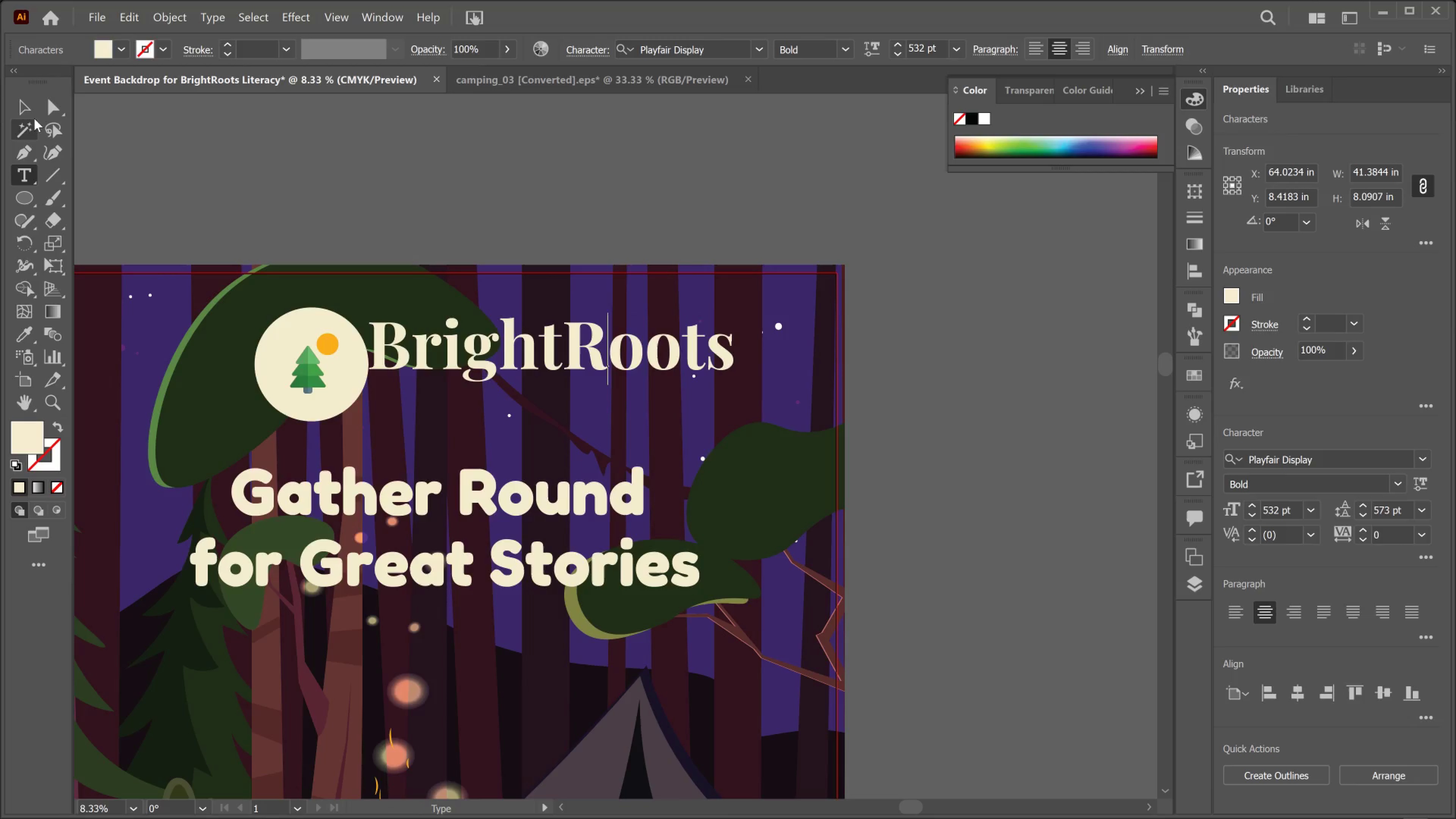 
left_click([27, 115])
 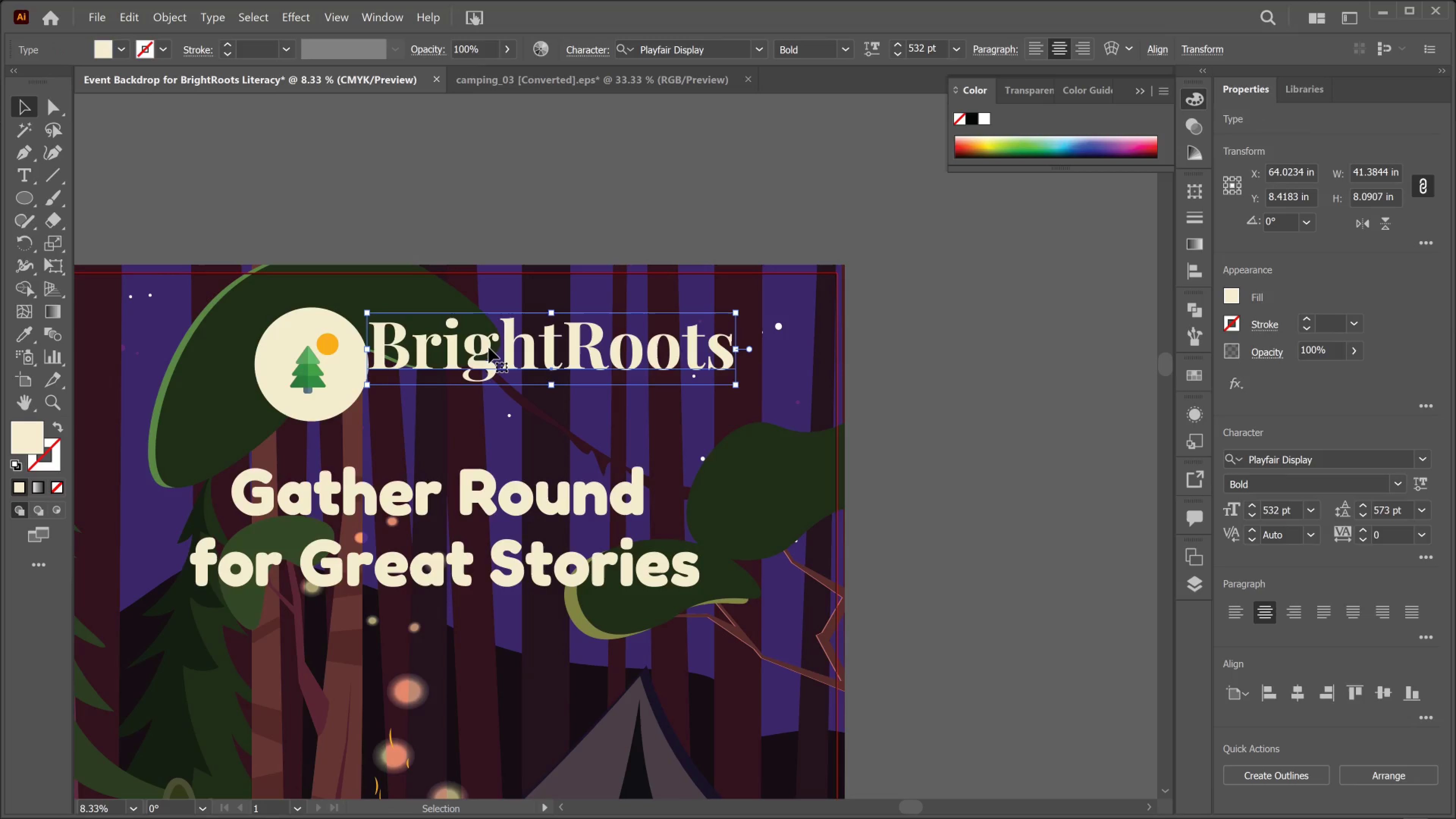 
left_click_drag(start_coordinate=[490, 347], to_coordinate=[523, 346])
 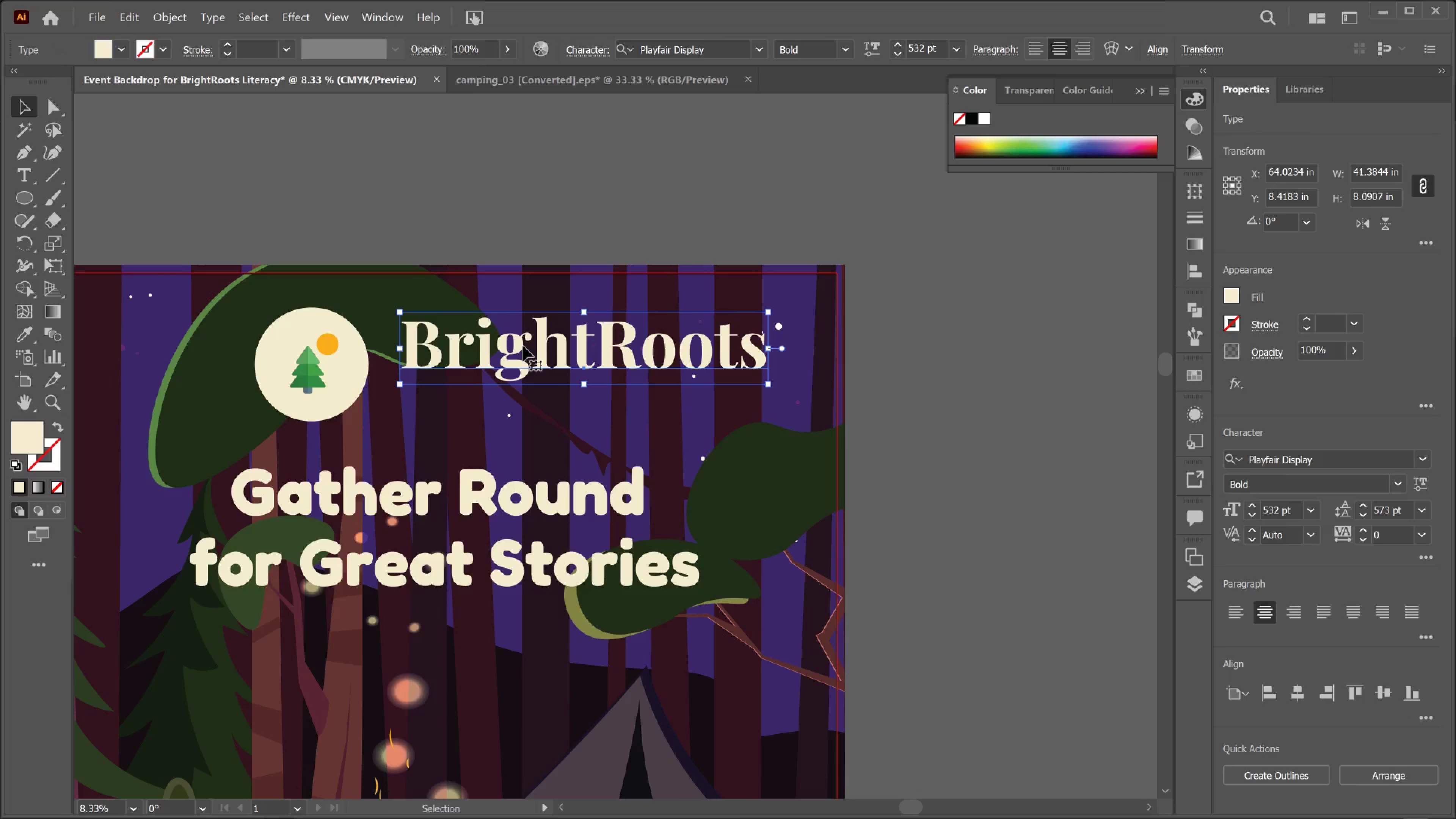 
hold_key(key=AltLeft, duration=1.74)
left_click_drag(start_coordinate=[523, 346], to_coordinate=[528, 406])
 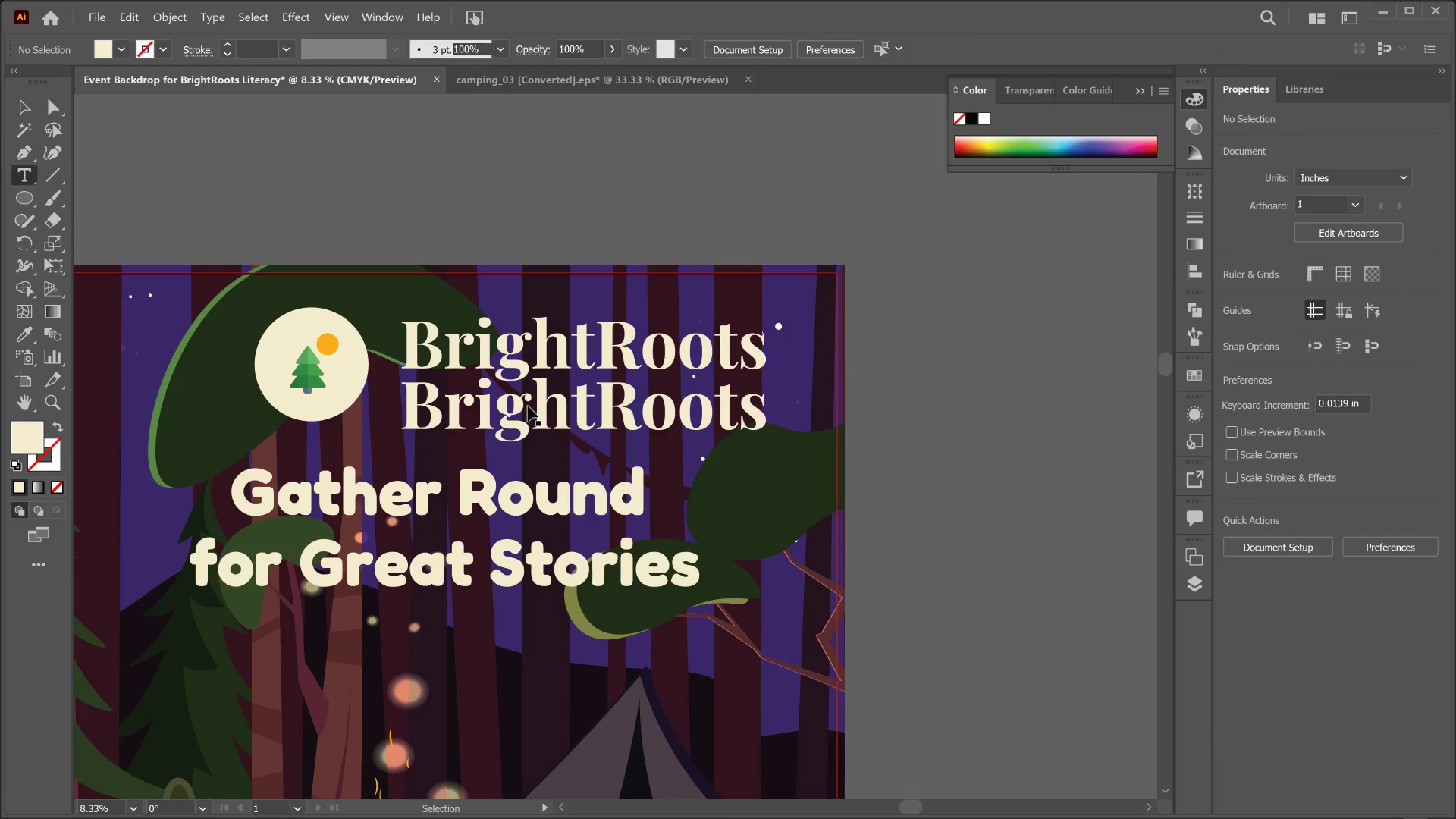 
hold_key(key=ShiftLeft, duration=0.99)
left_click([528, 406])
 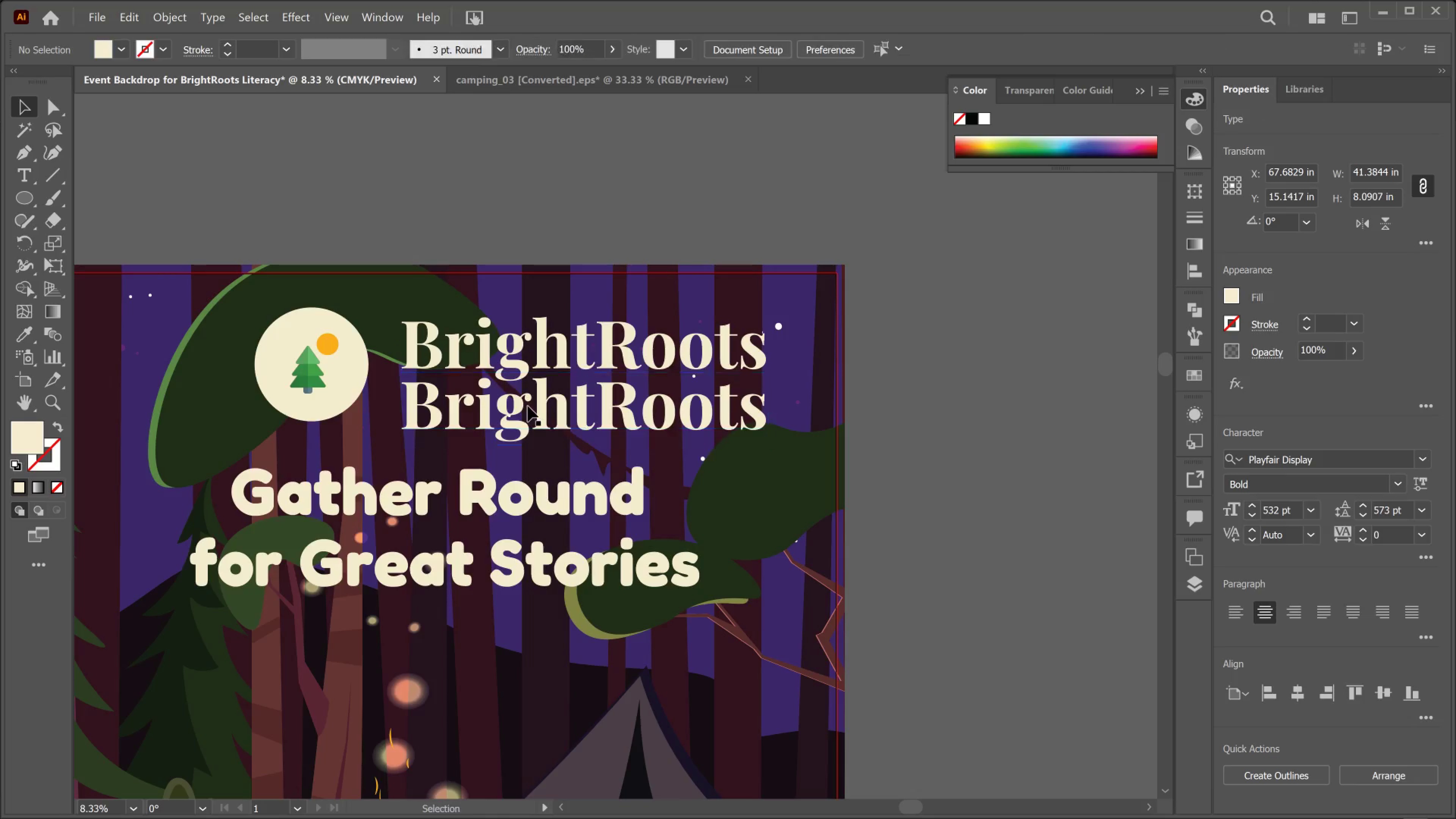 
double_click([528, 406])
 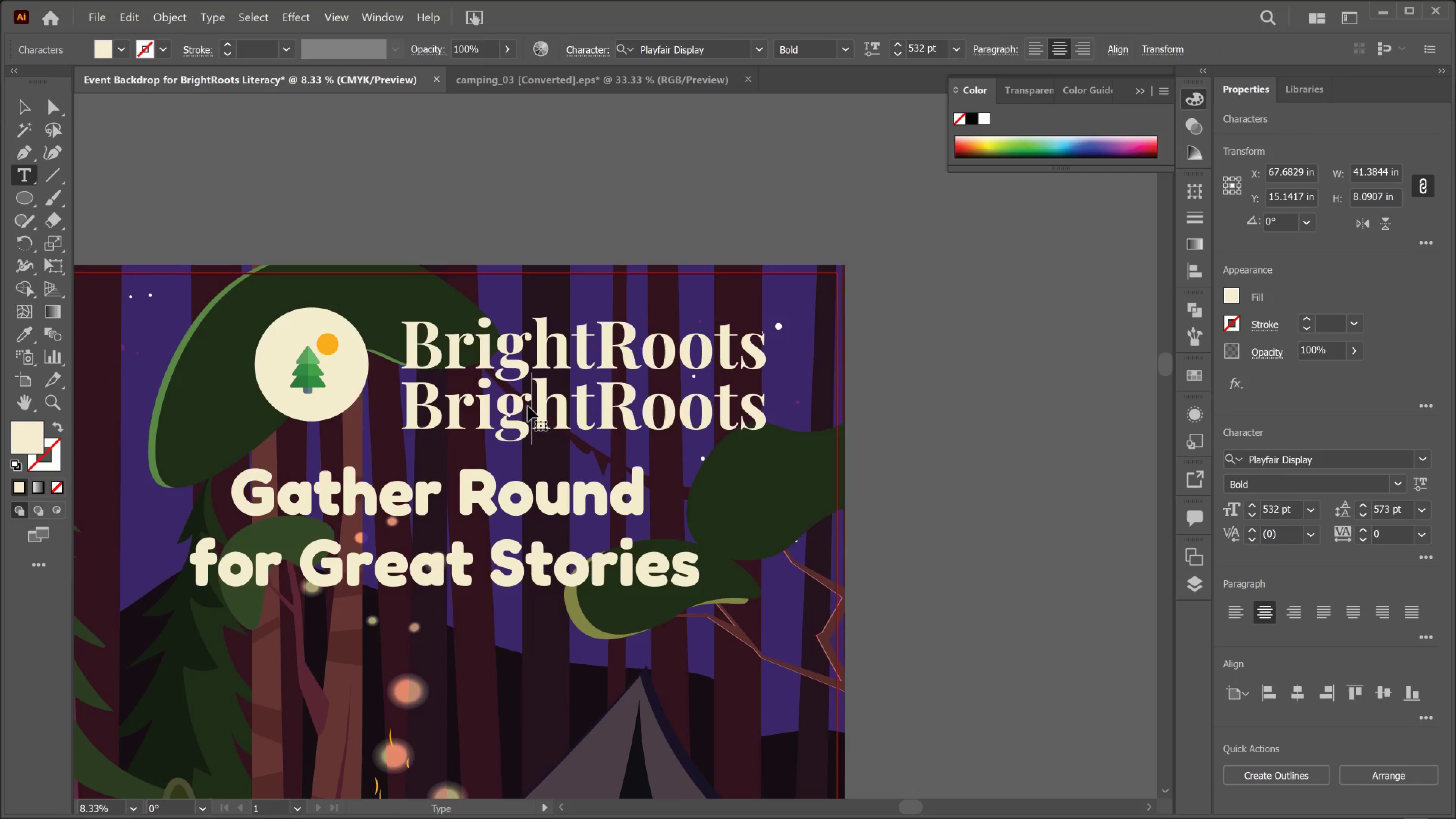 
key(Control+A)
 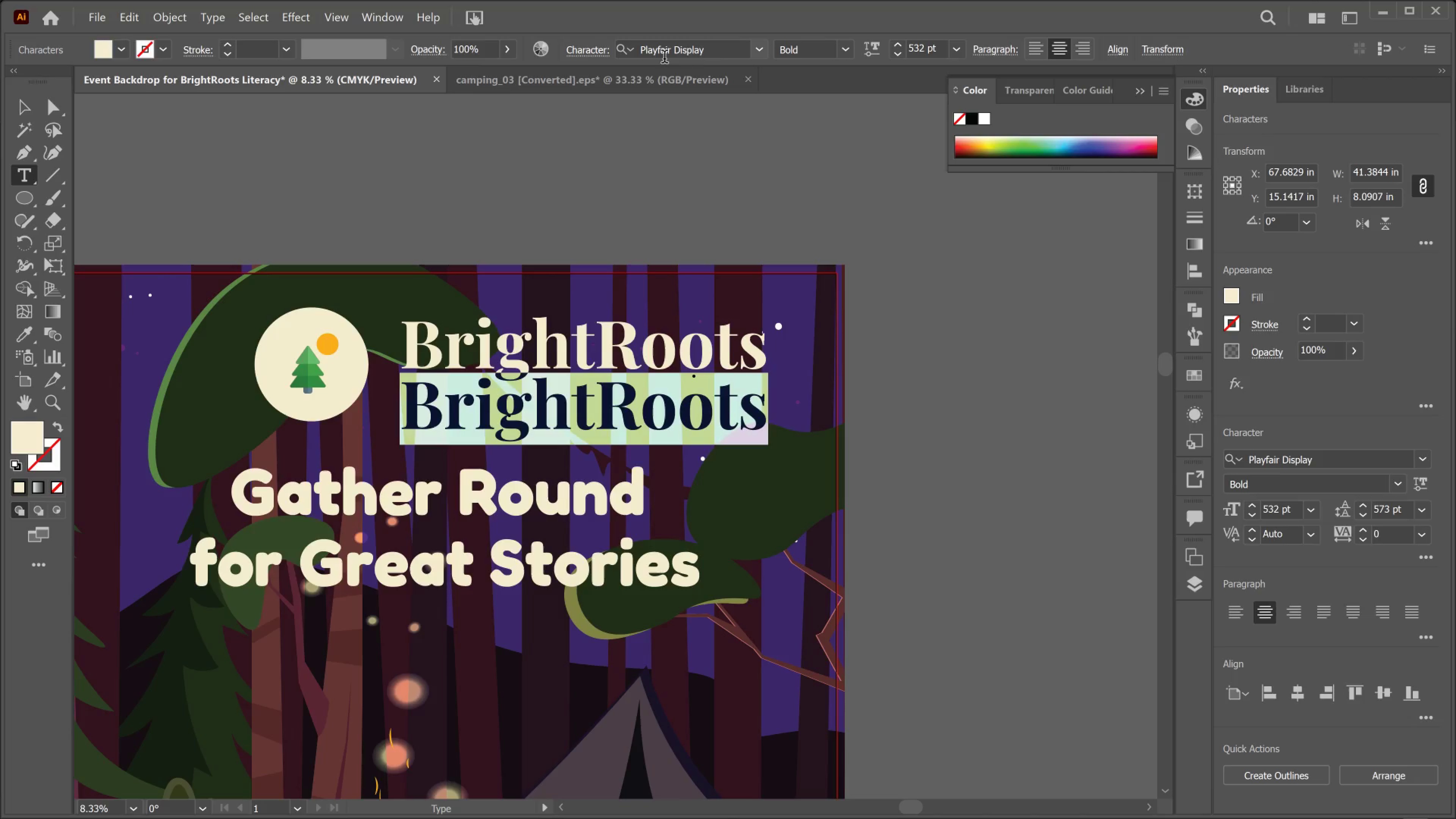 
left_click([704, 48])
 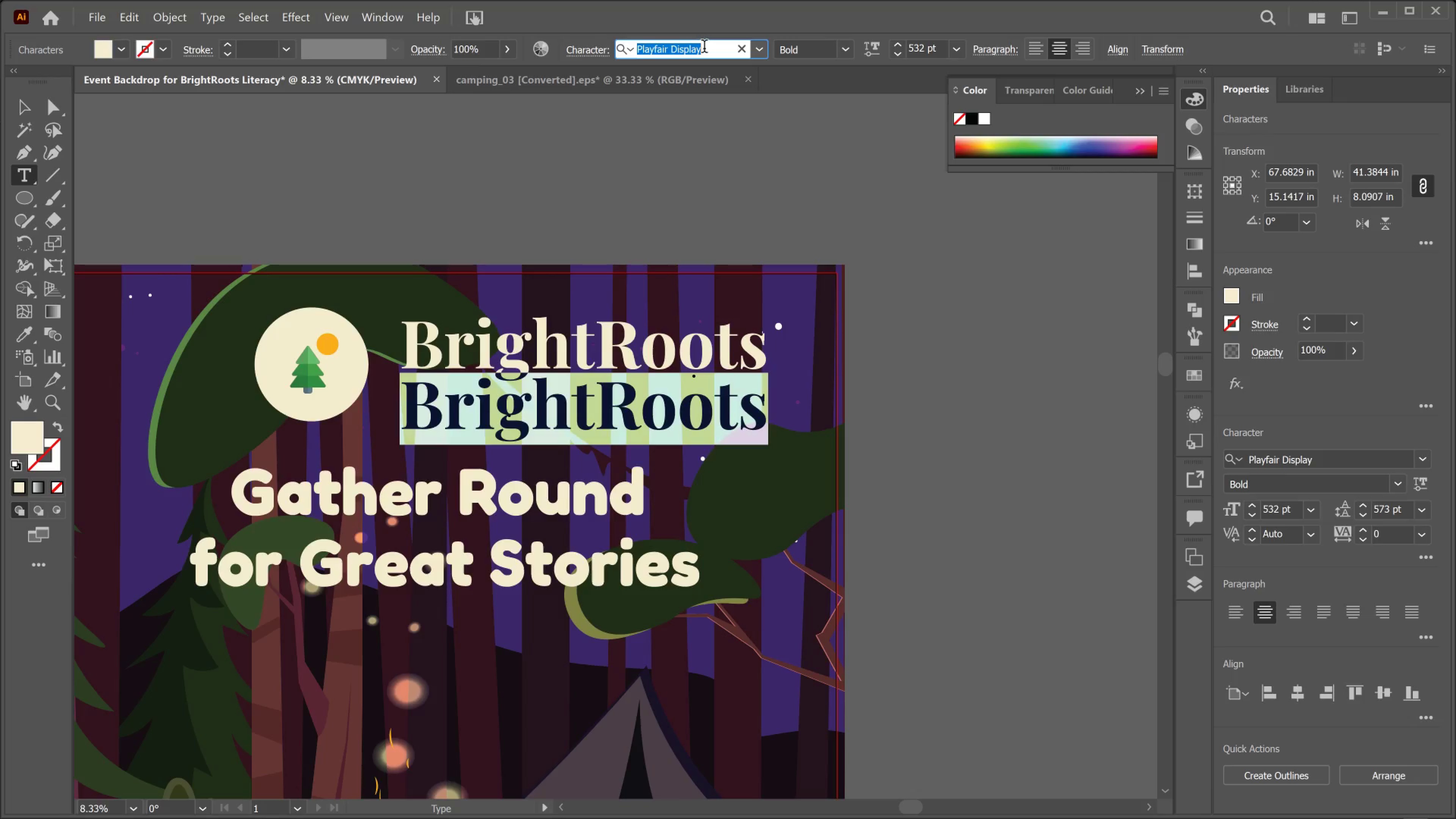 
type(inter)
 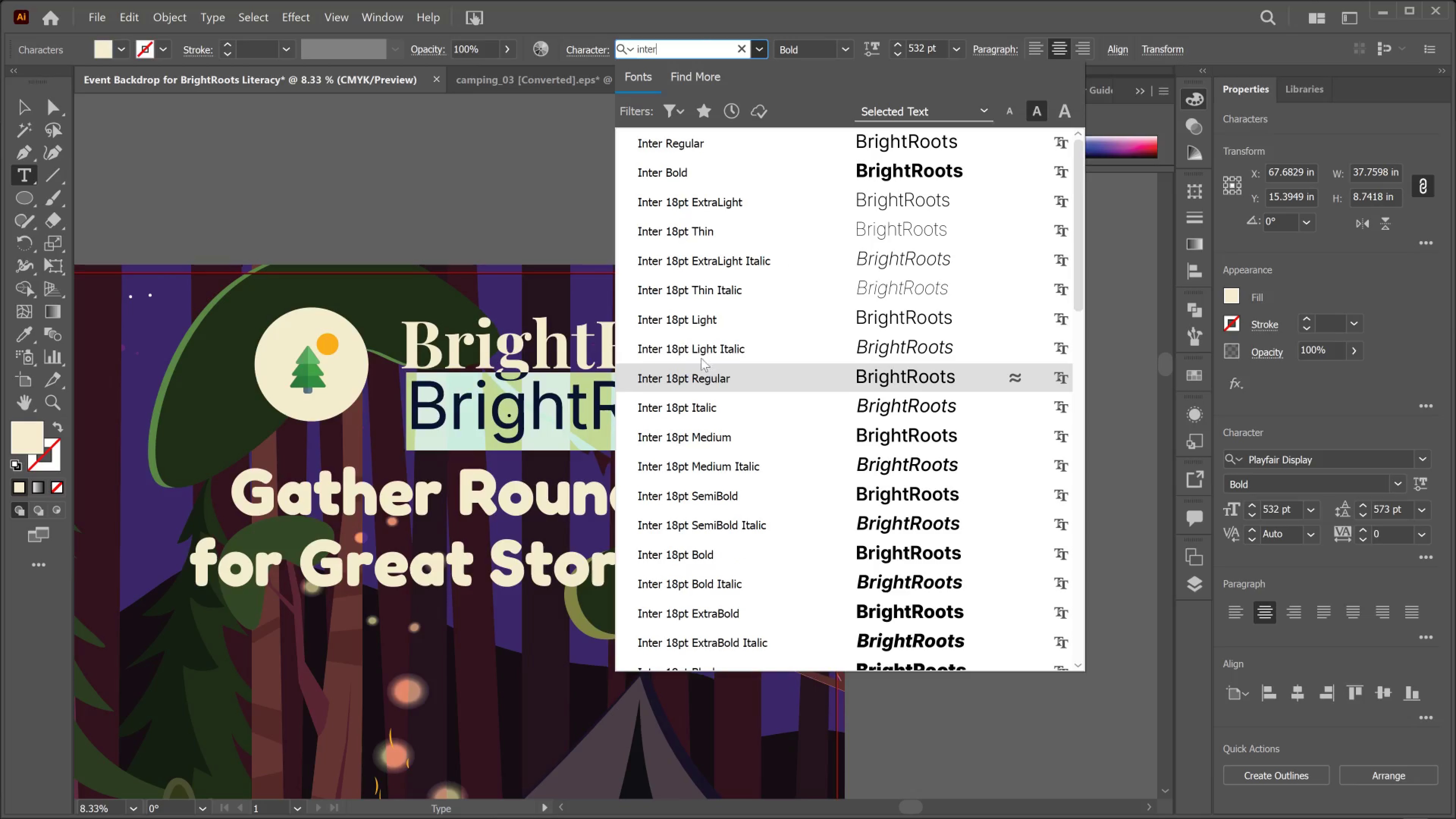 
left_click([706, 331])
 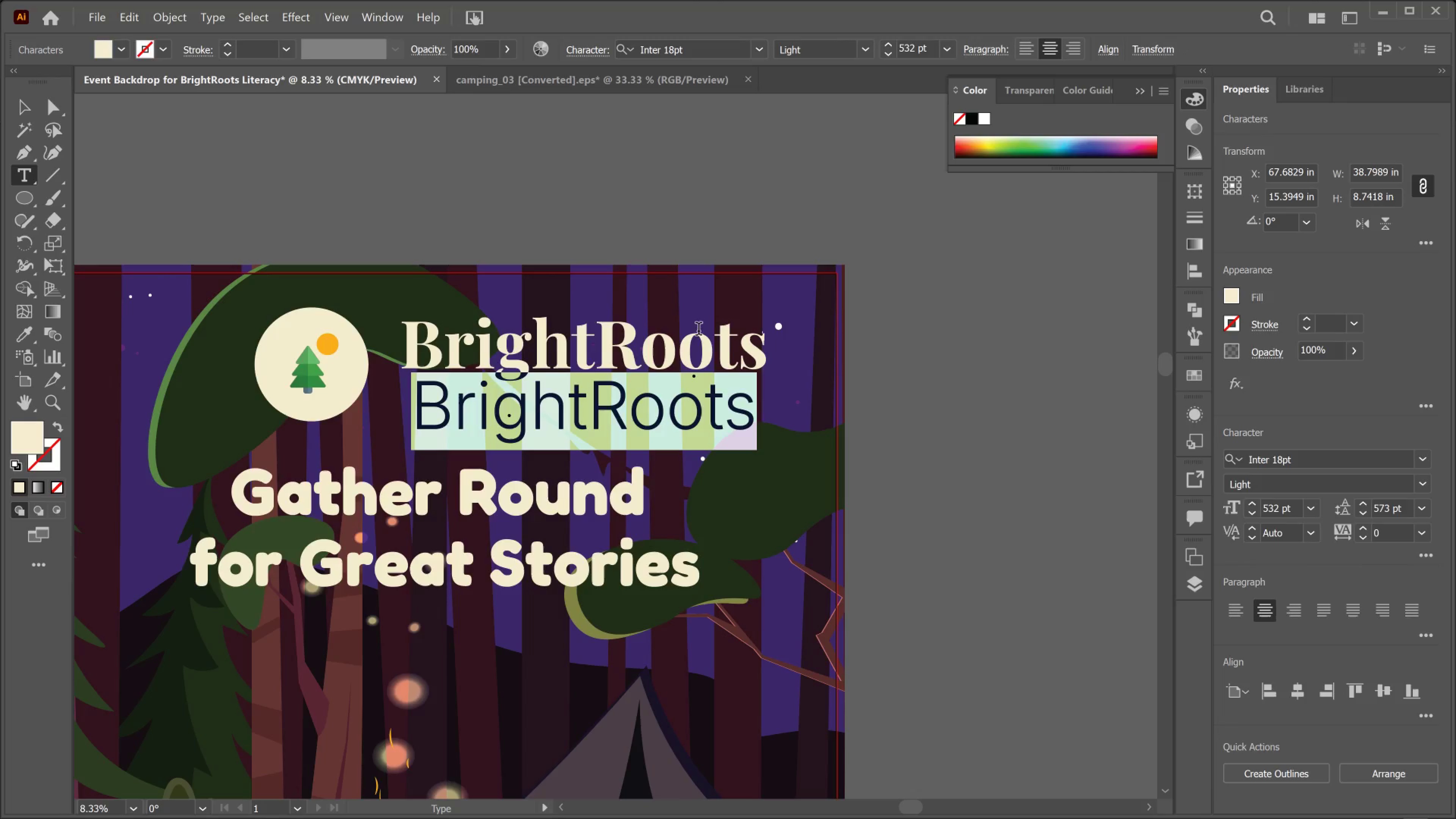 
type(LITERACY)
 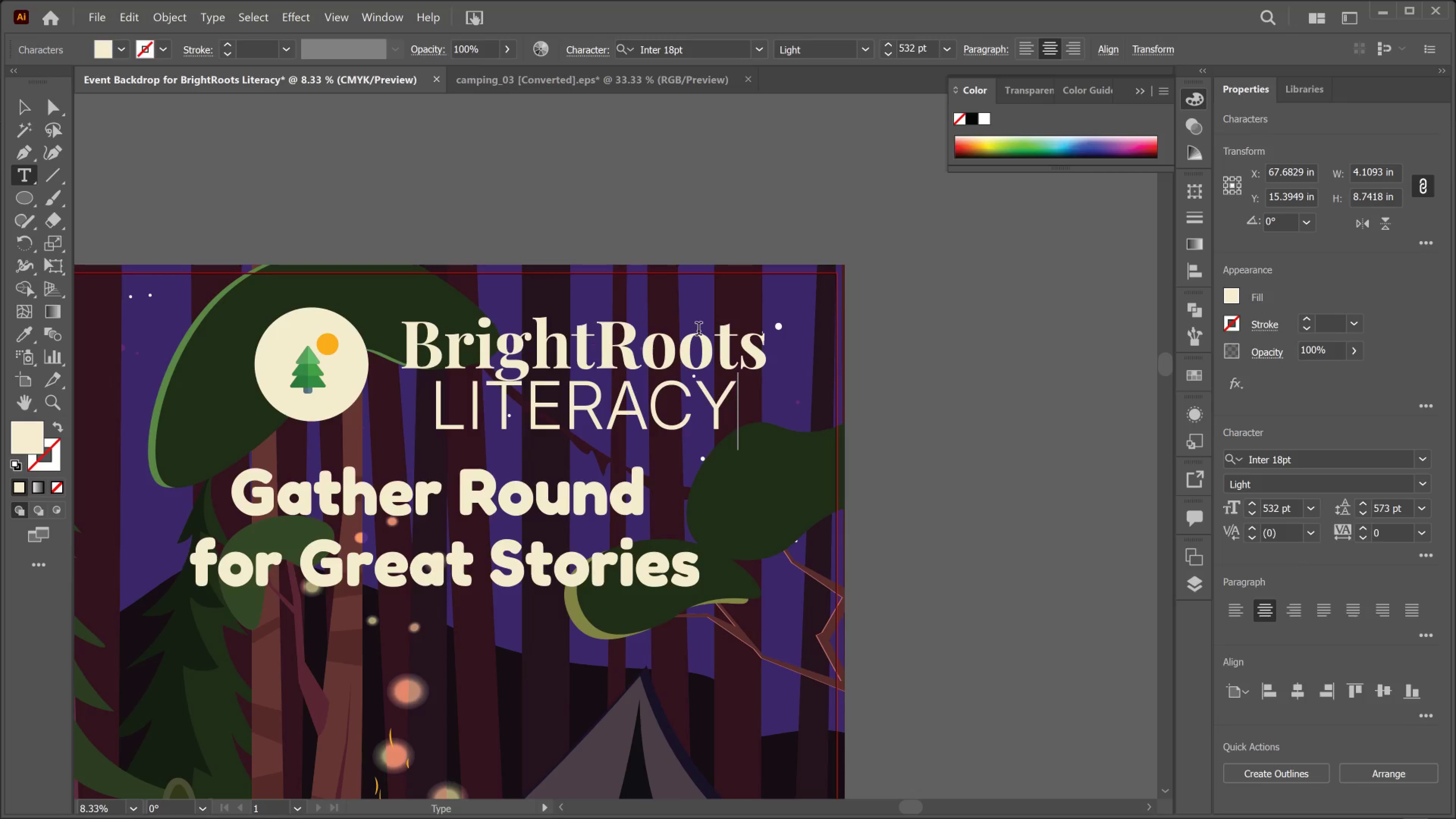 
key(Control+A)
 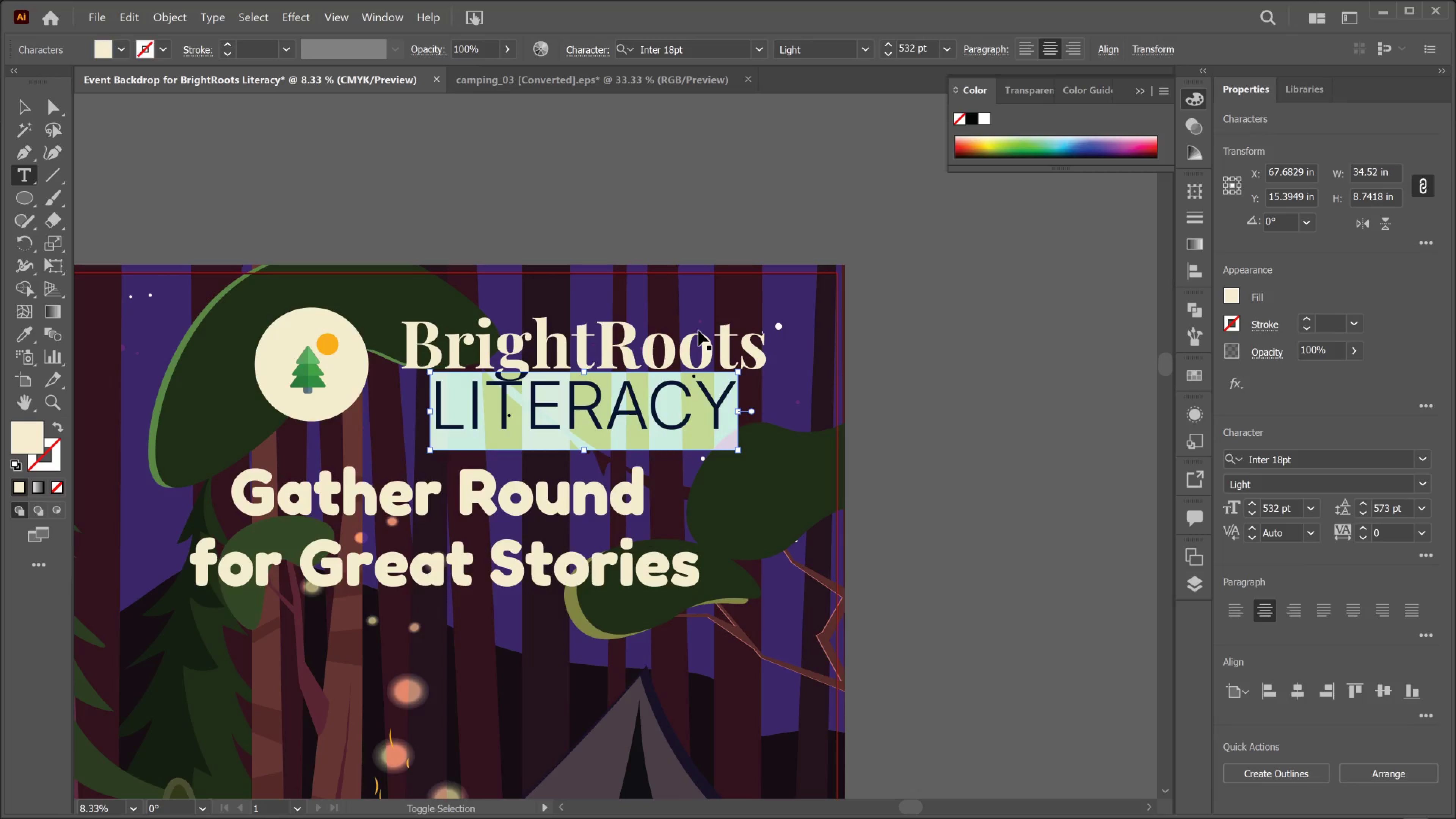 
hold_key(key=Comma, duration=1.51)
 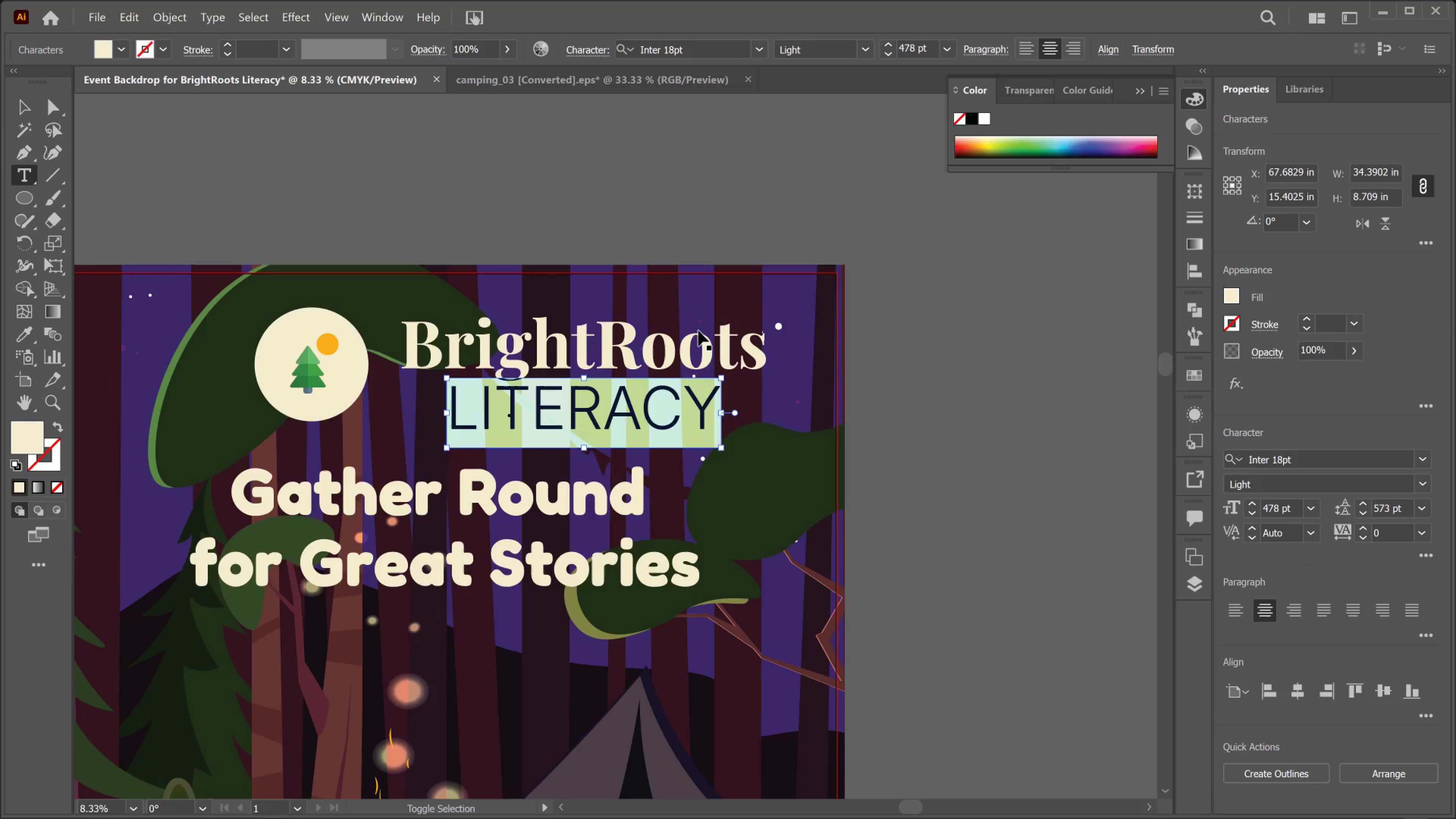 
hold_key(key=Comma, duration=1.52)
 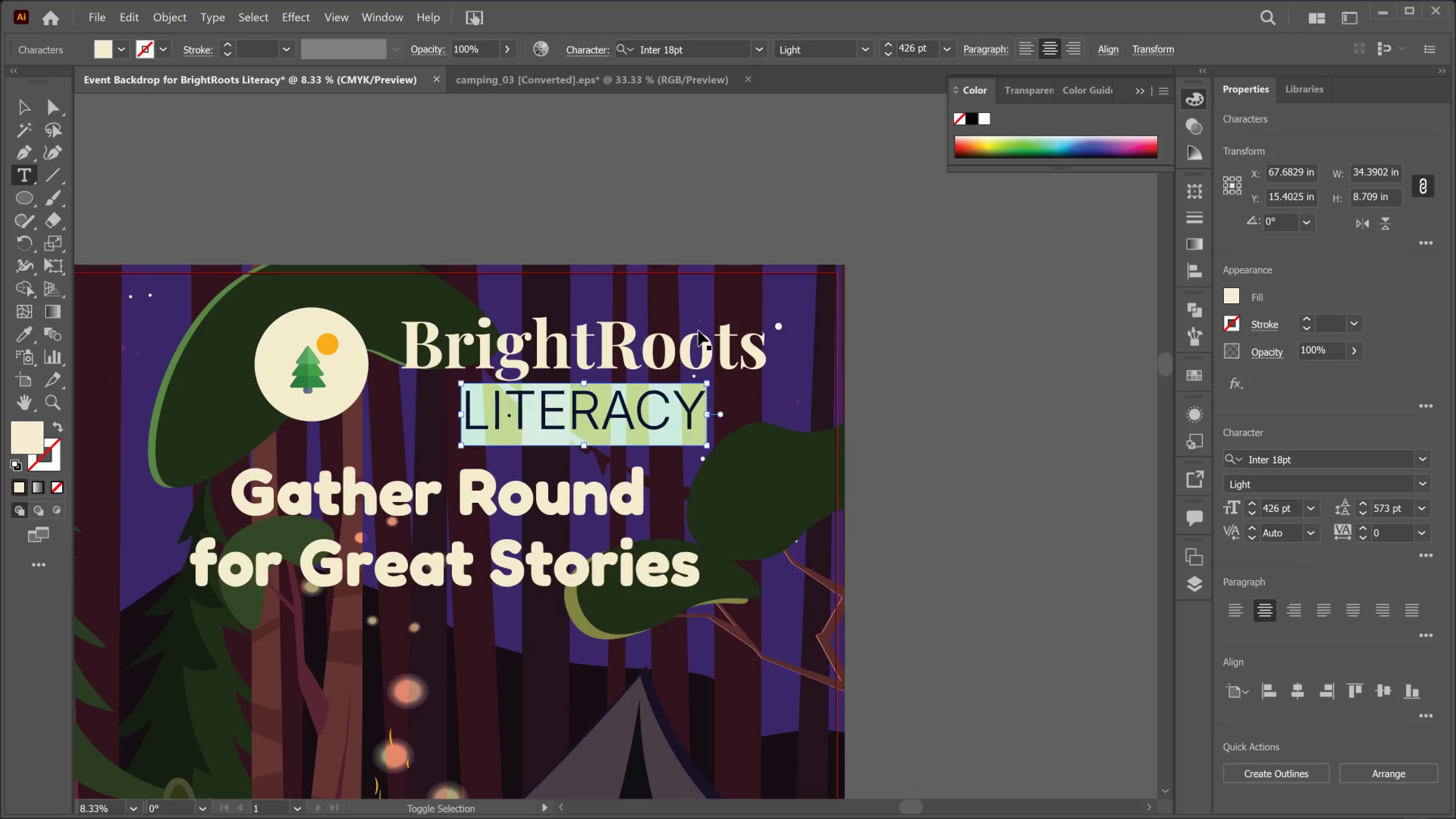 
hold_key(key=Comma, duration=1.52)
 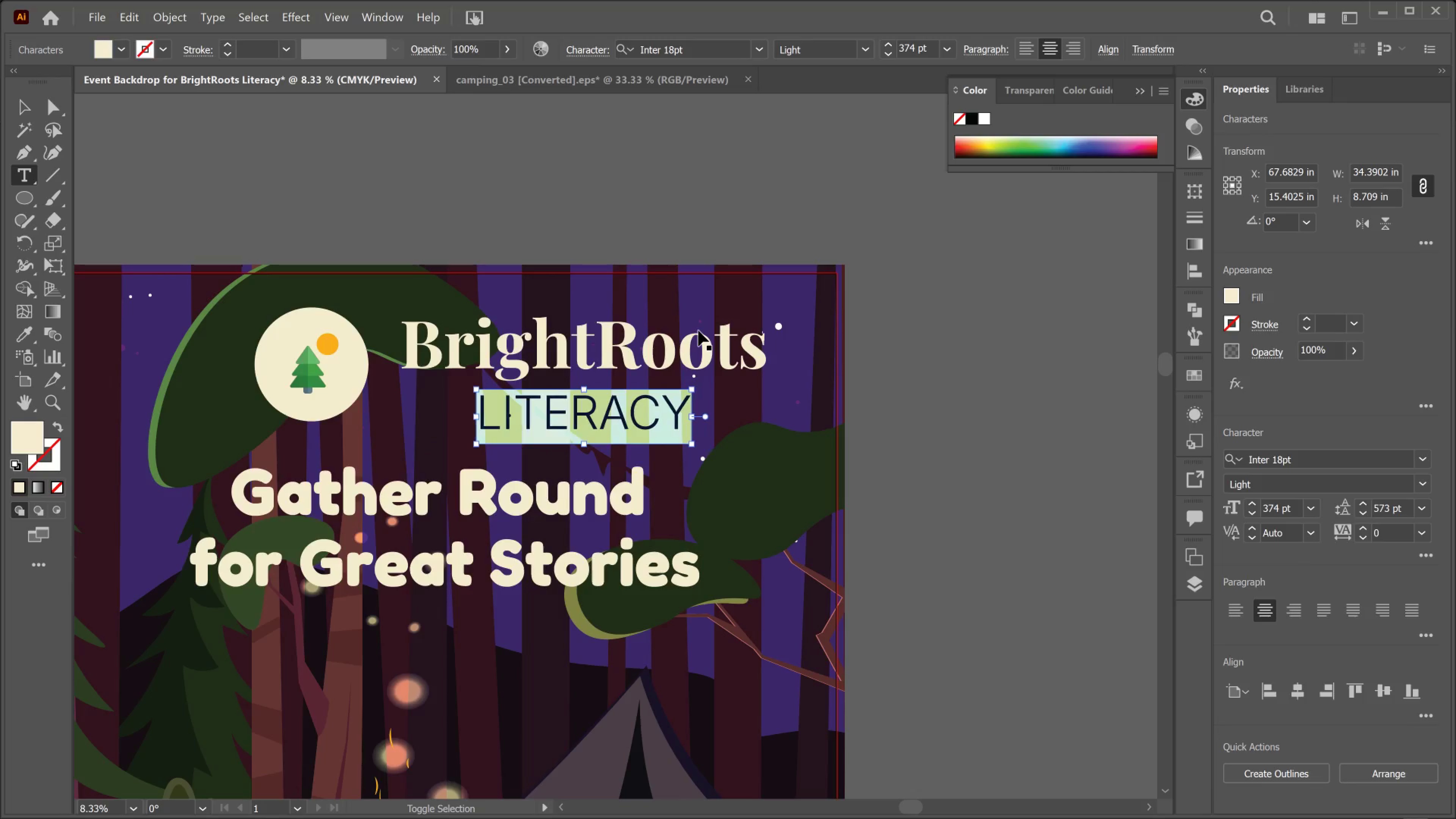 
hold_key(key=Comma, duration=1.52)
 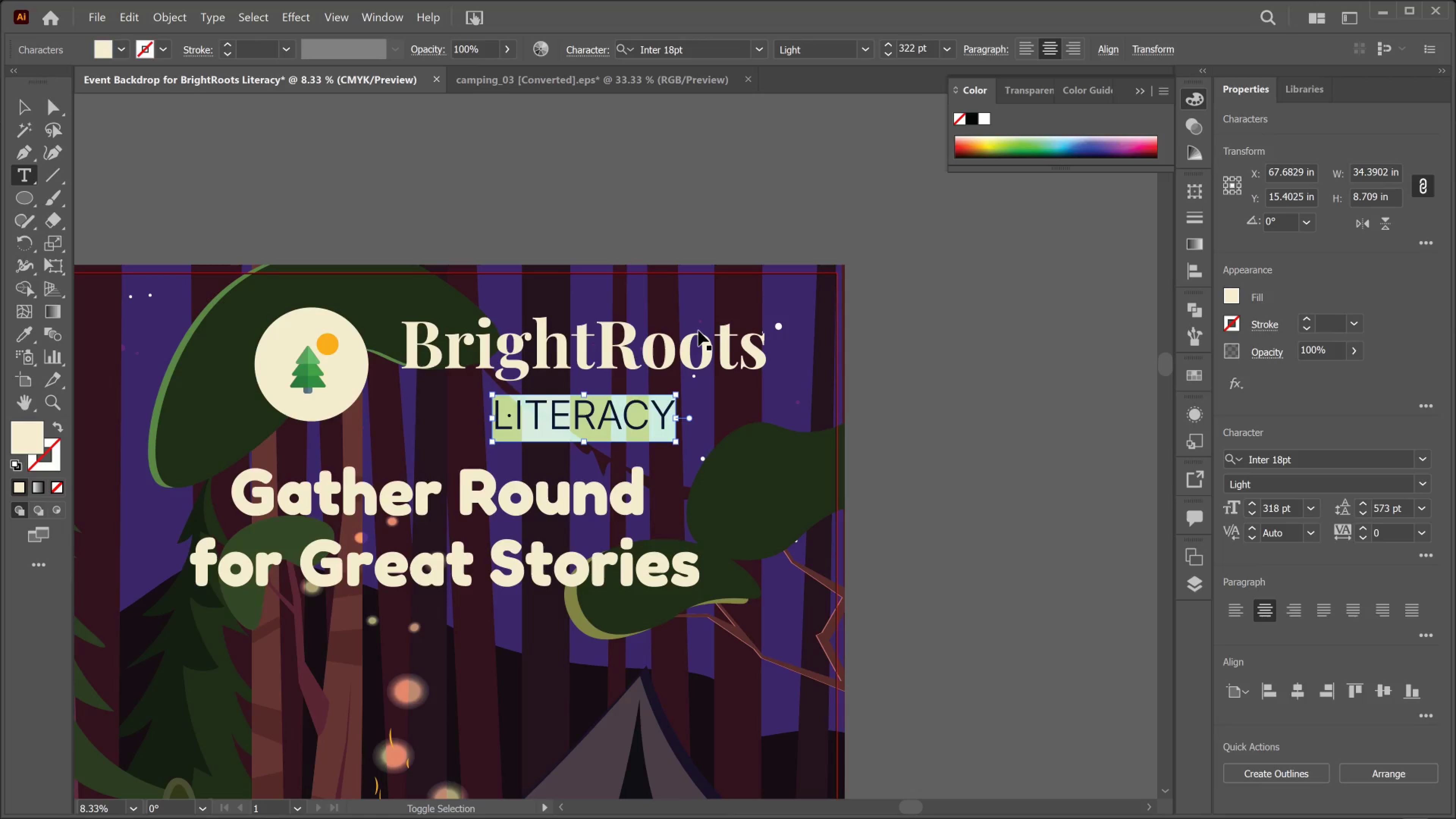 
hold_key(key=Comma, duration=1.53)
 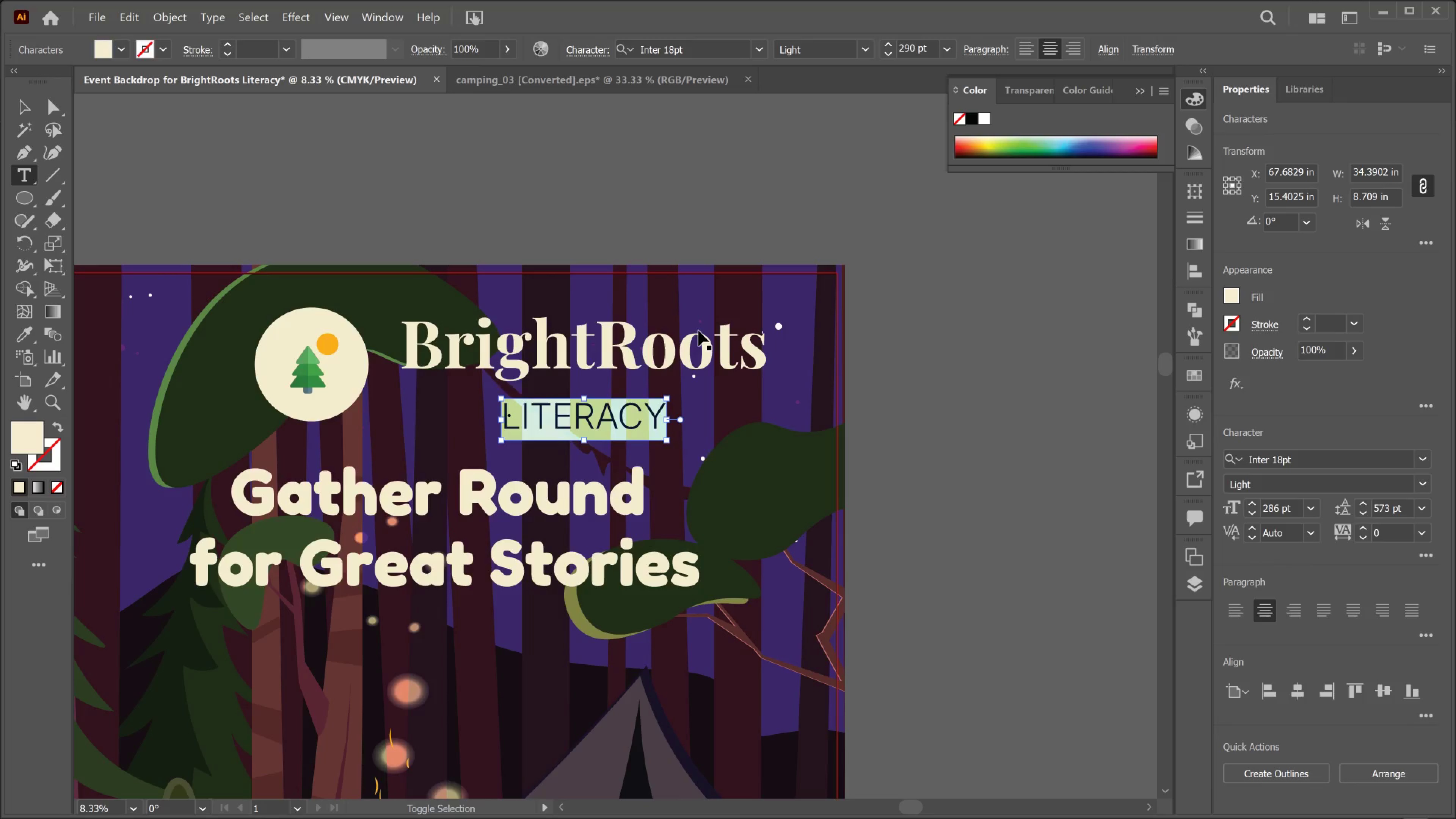 
key(Control+Shift+Comma)
 